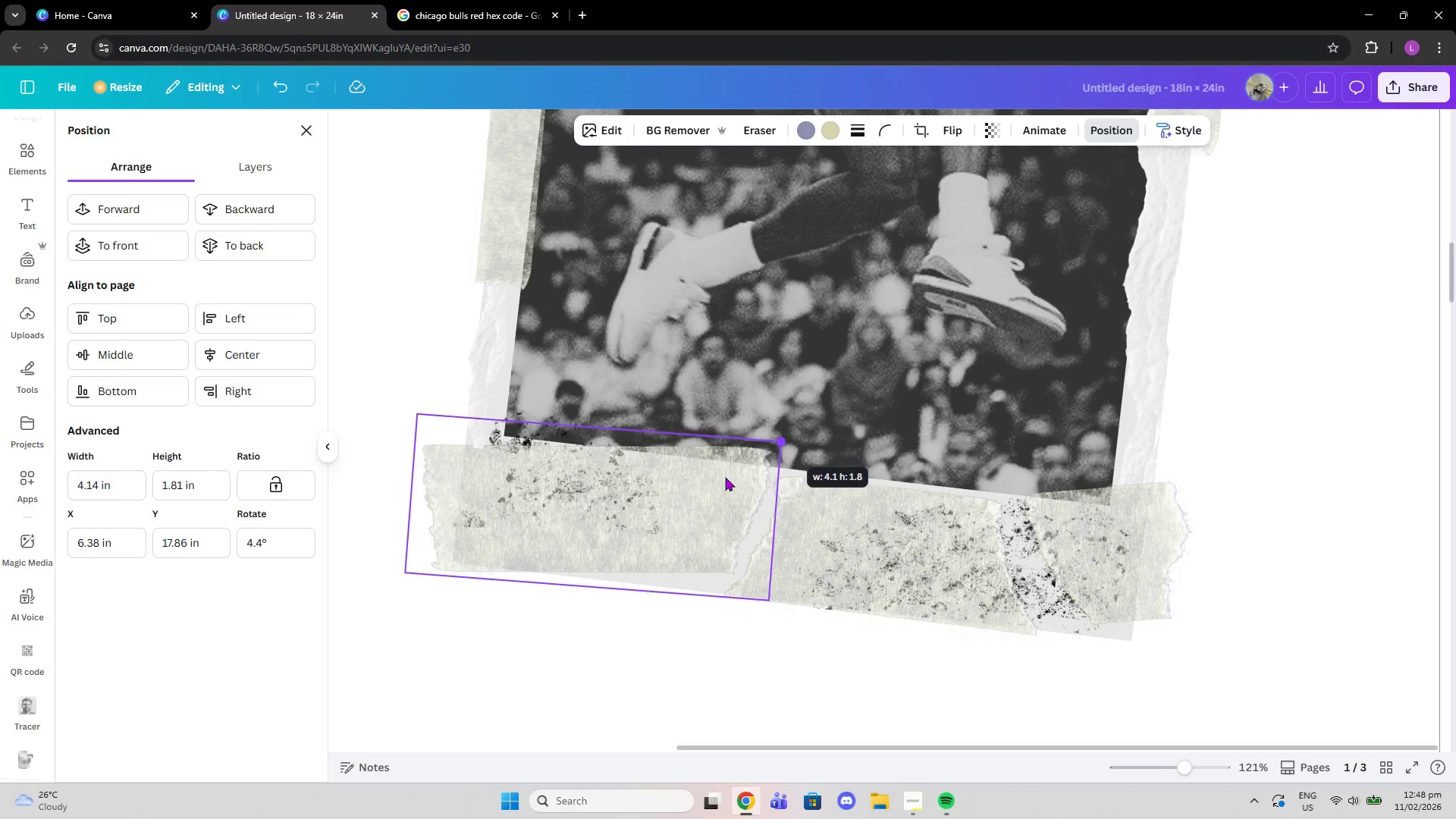 
left_click_drag(start_coordinate=[721, 478], to_coordinate=[722, 489])
 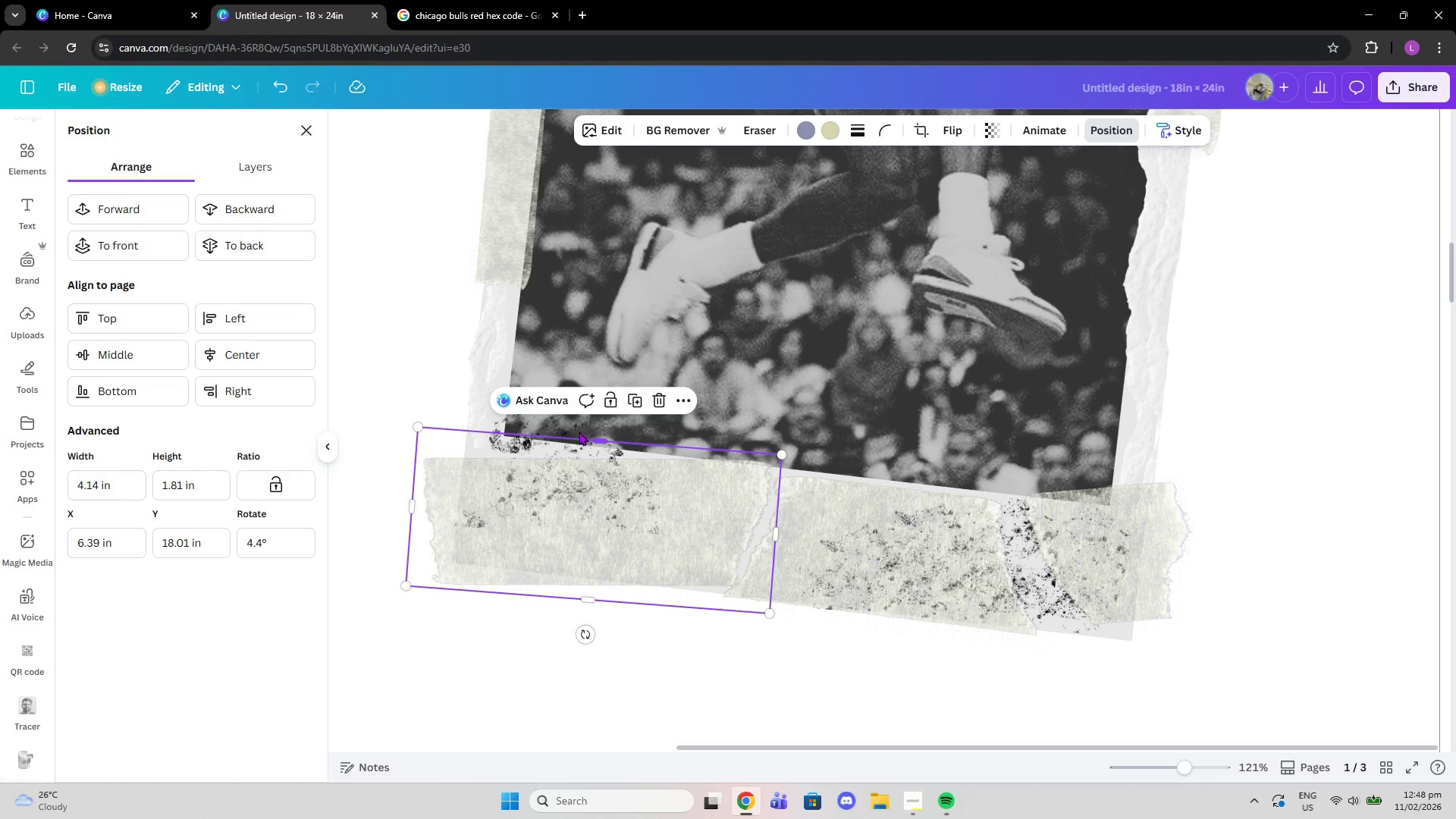 
left_click([579, 431])
 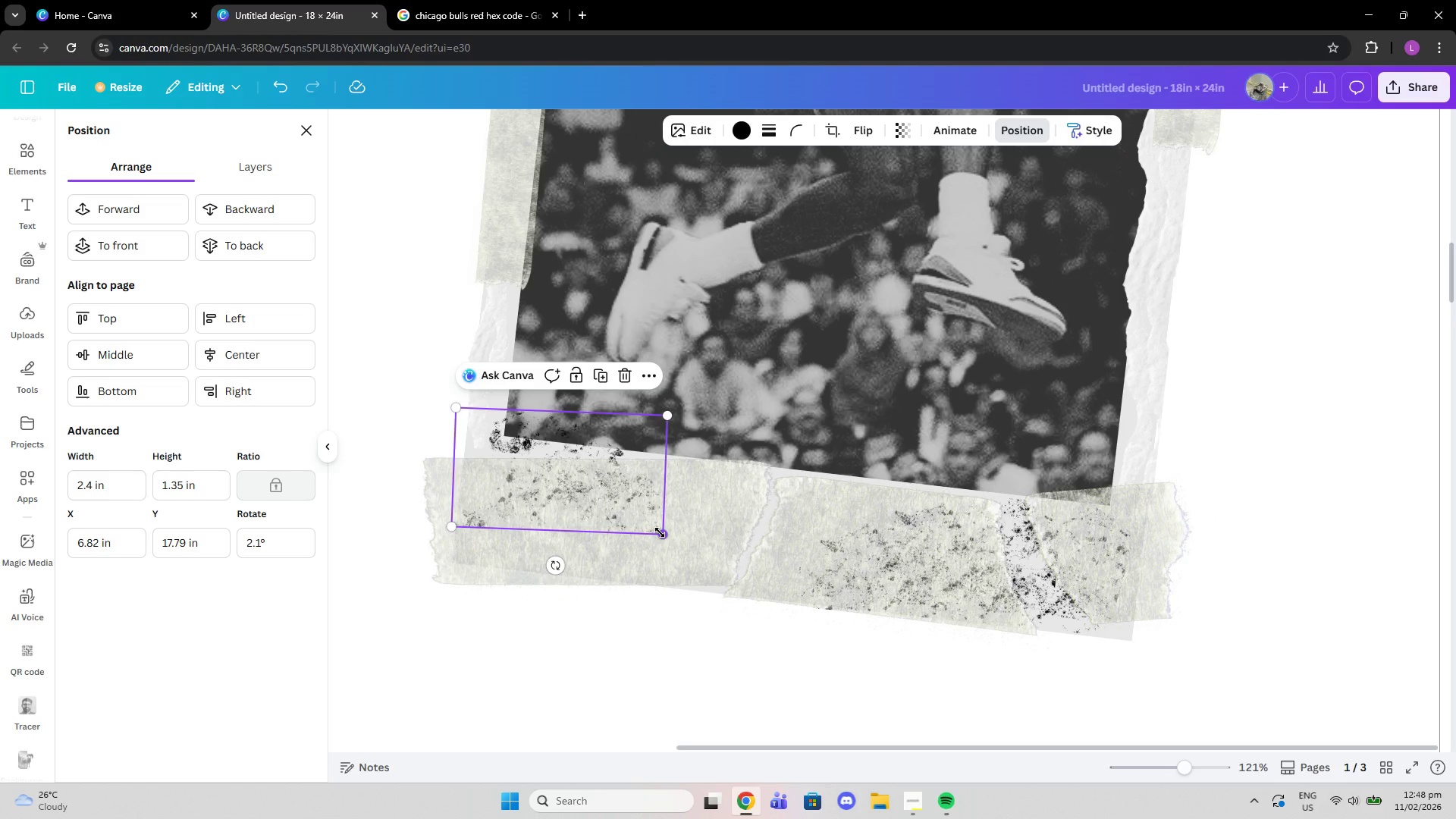 
left_click_drag(start_coordinate=[660, 532], to_coordinate=[733, 568])
 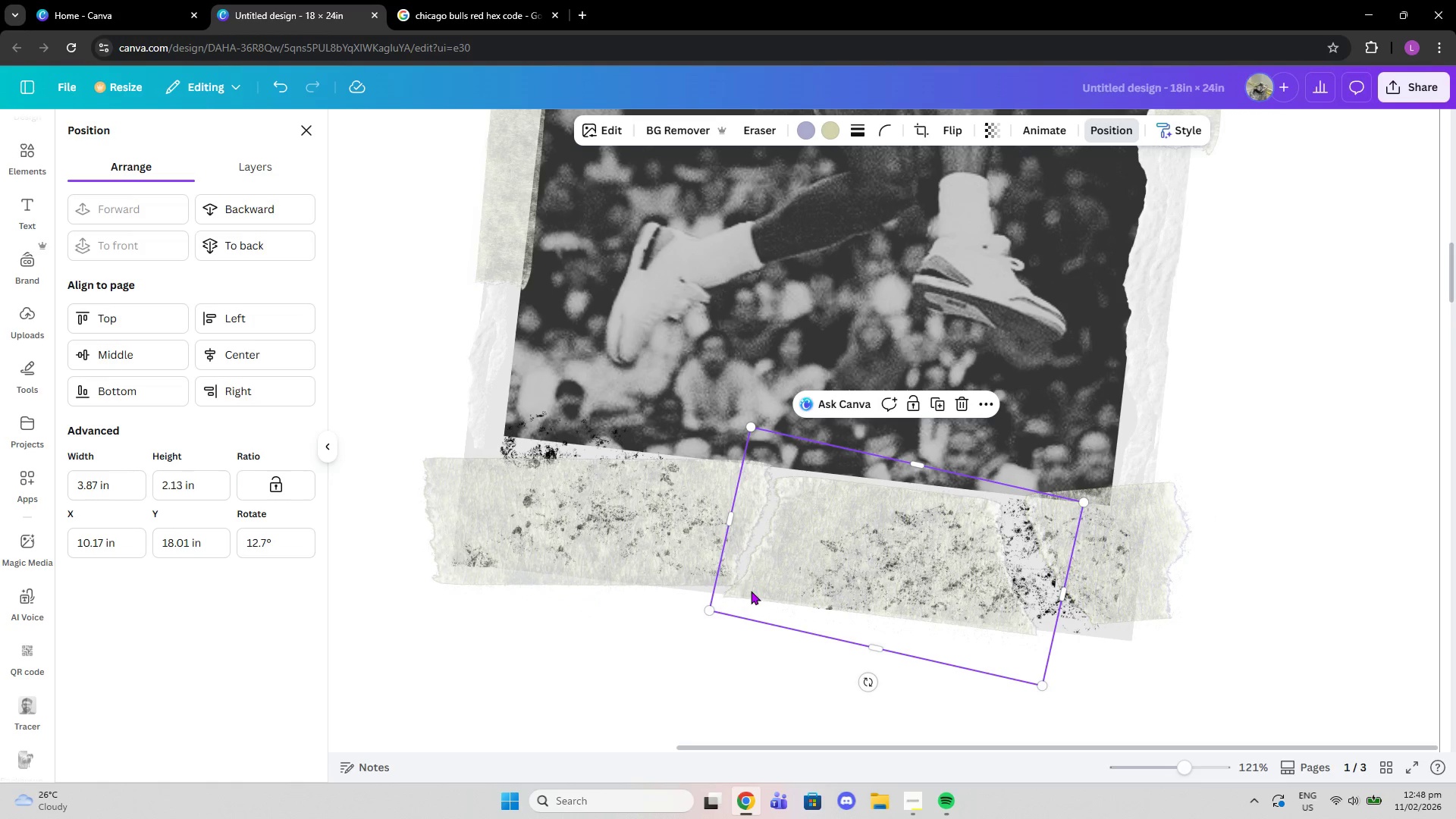 
left_click_drag(start_coordinate=[703, 543], to_coordinate=[698, 542])
 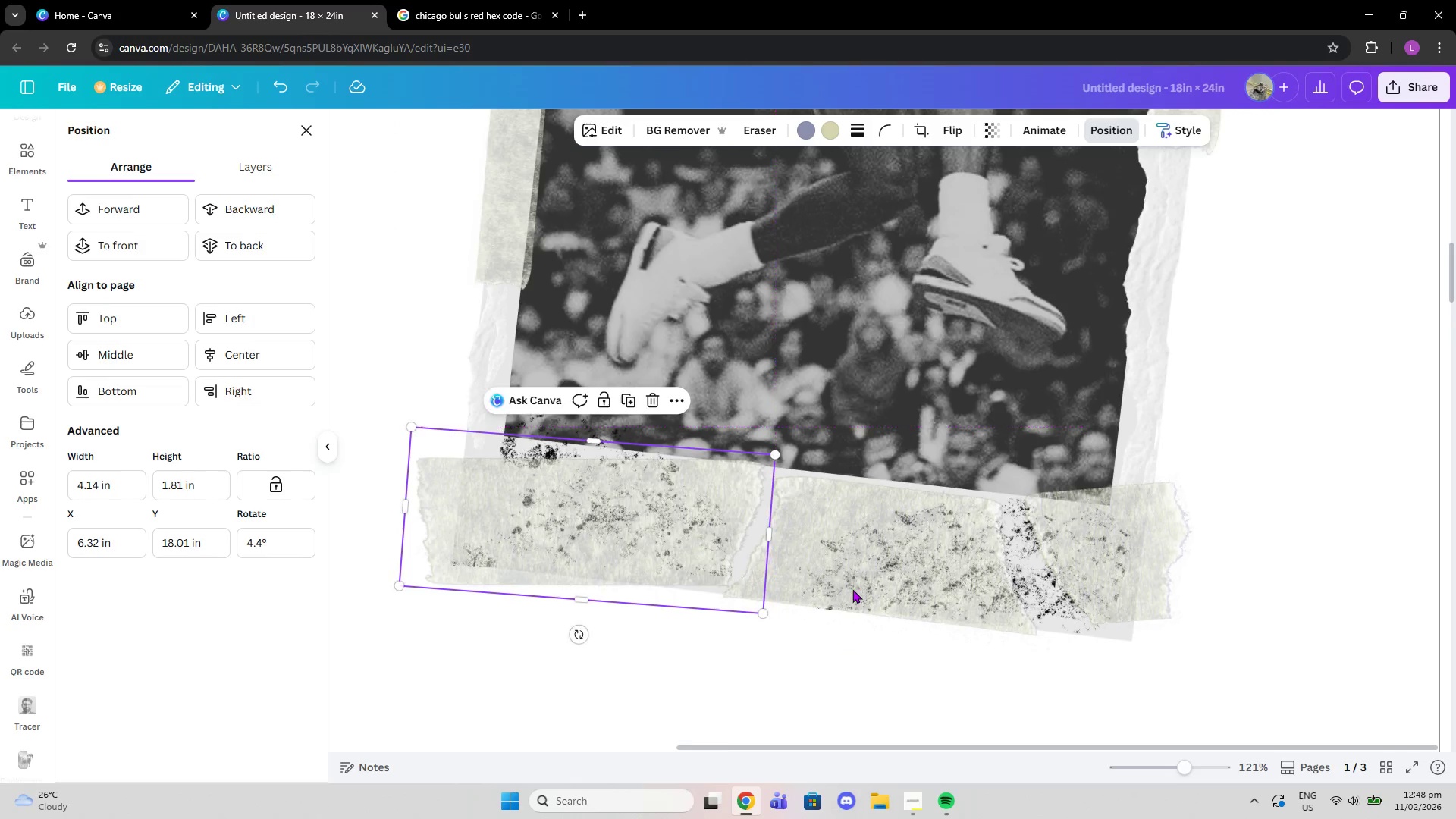 
left_click([852, 589])
 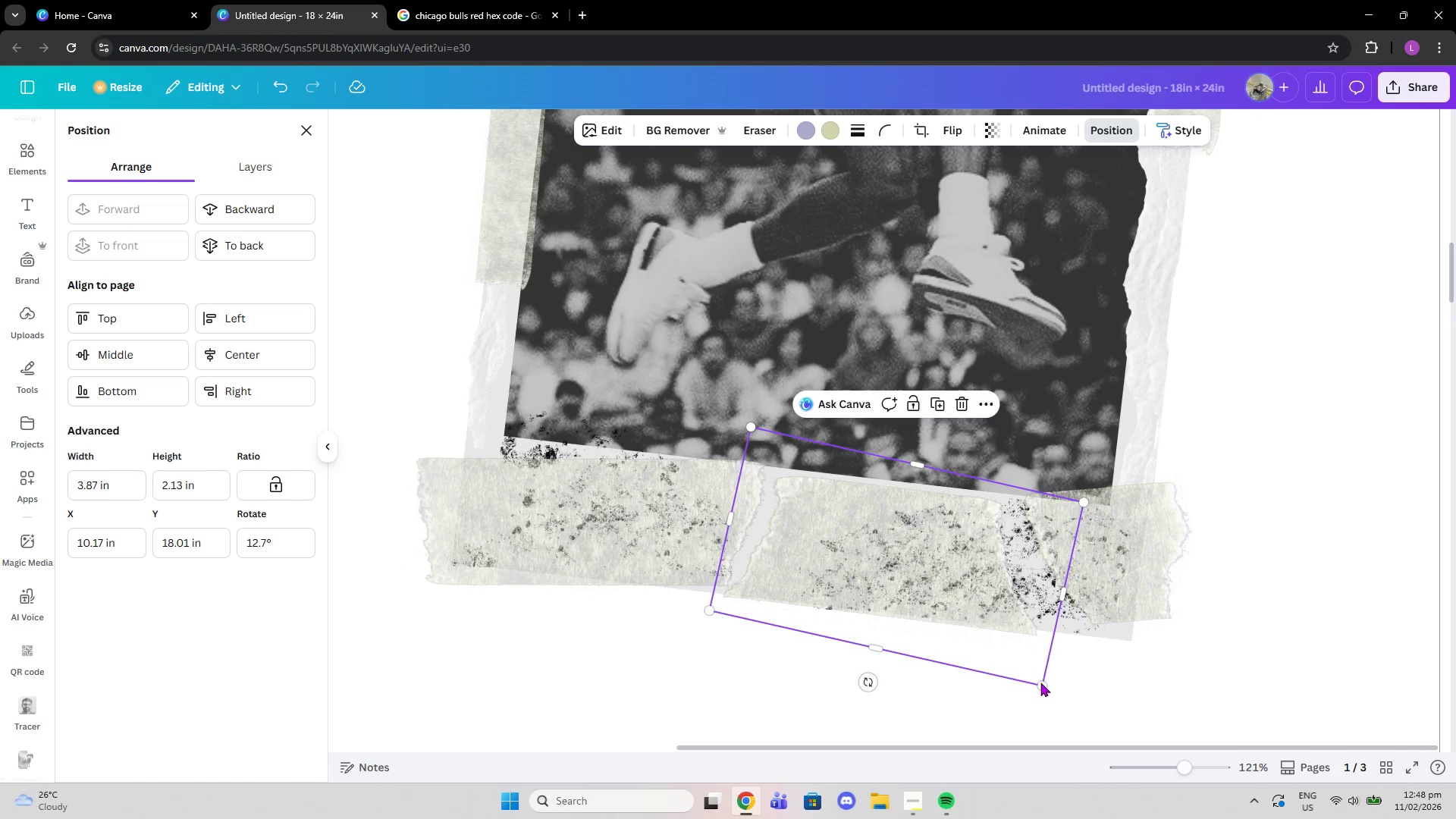 
left_click_drag(start_coordinate=[1041, 684], to_coordinate=[1066, 701])
 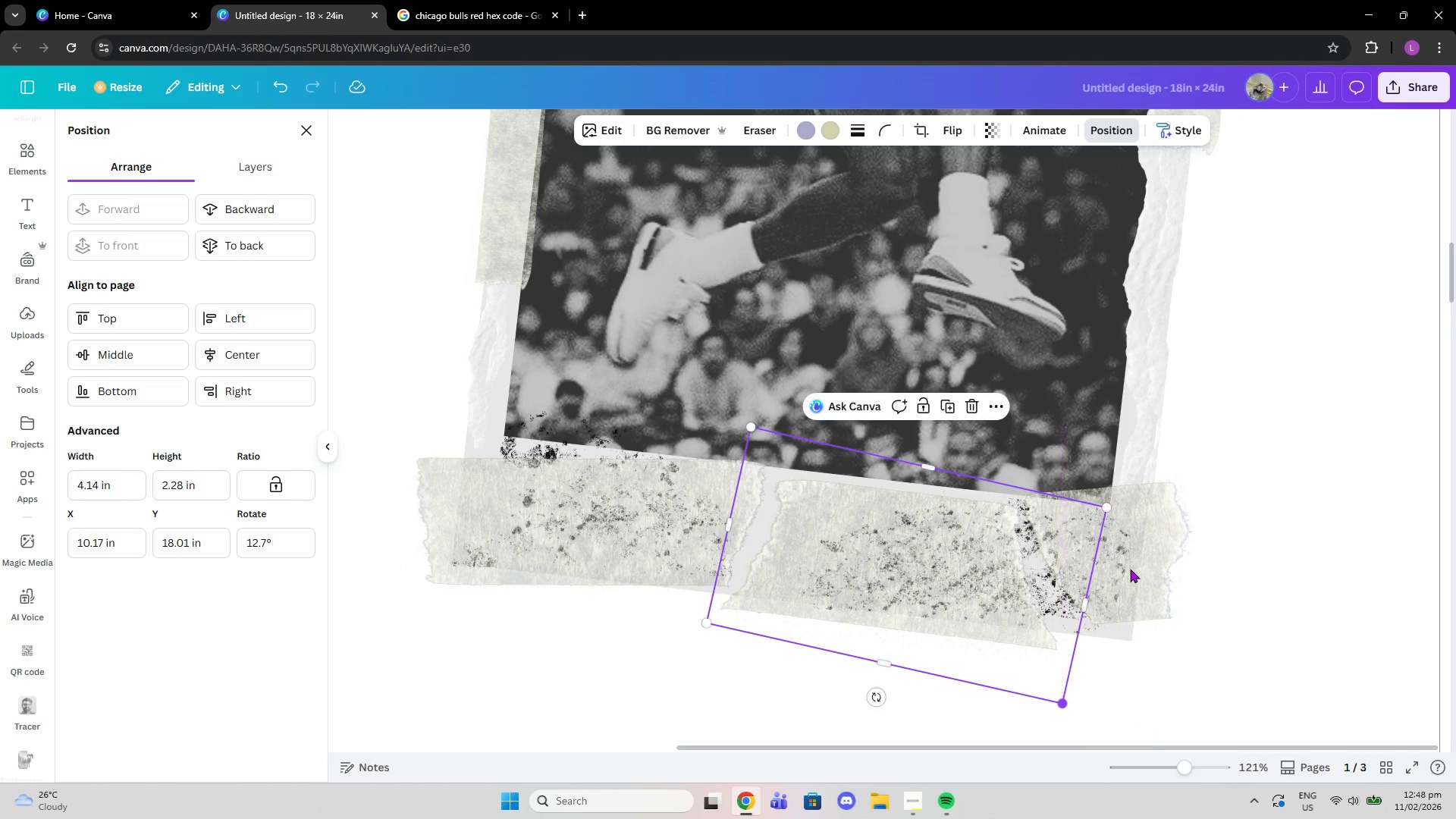 
left_click([1134, 556])
 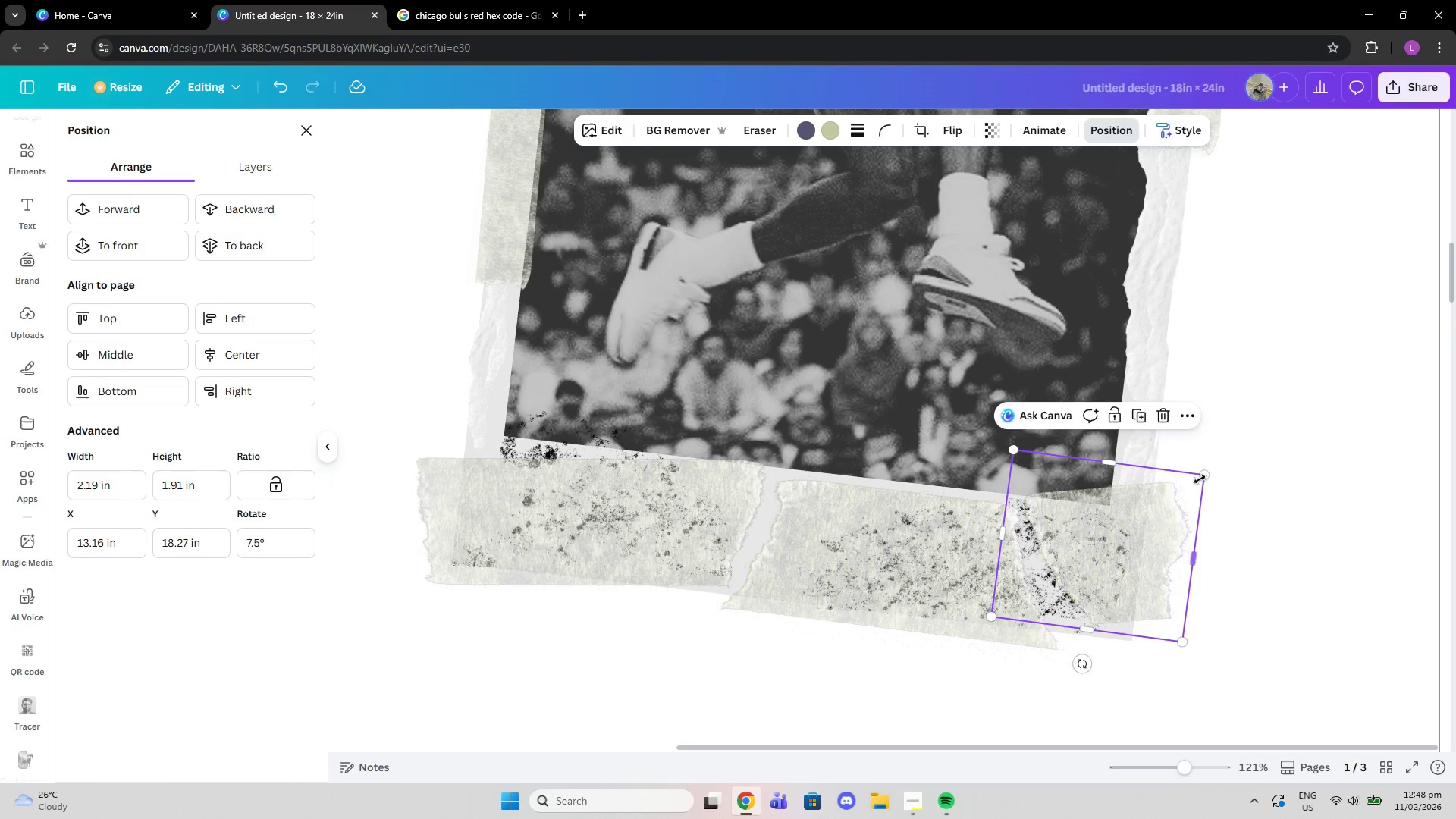 
left_click_drag(start_coordinate=[1202, 479], to_coordinate=[1211, 472])
 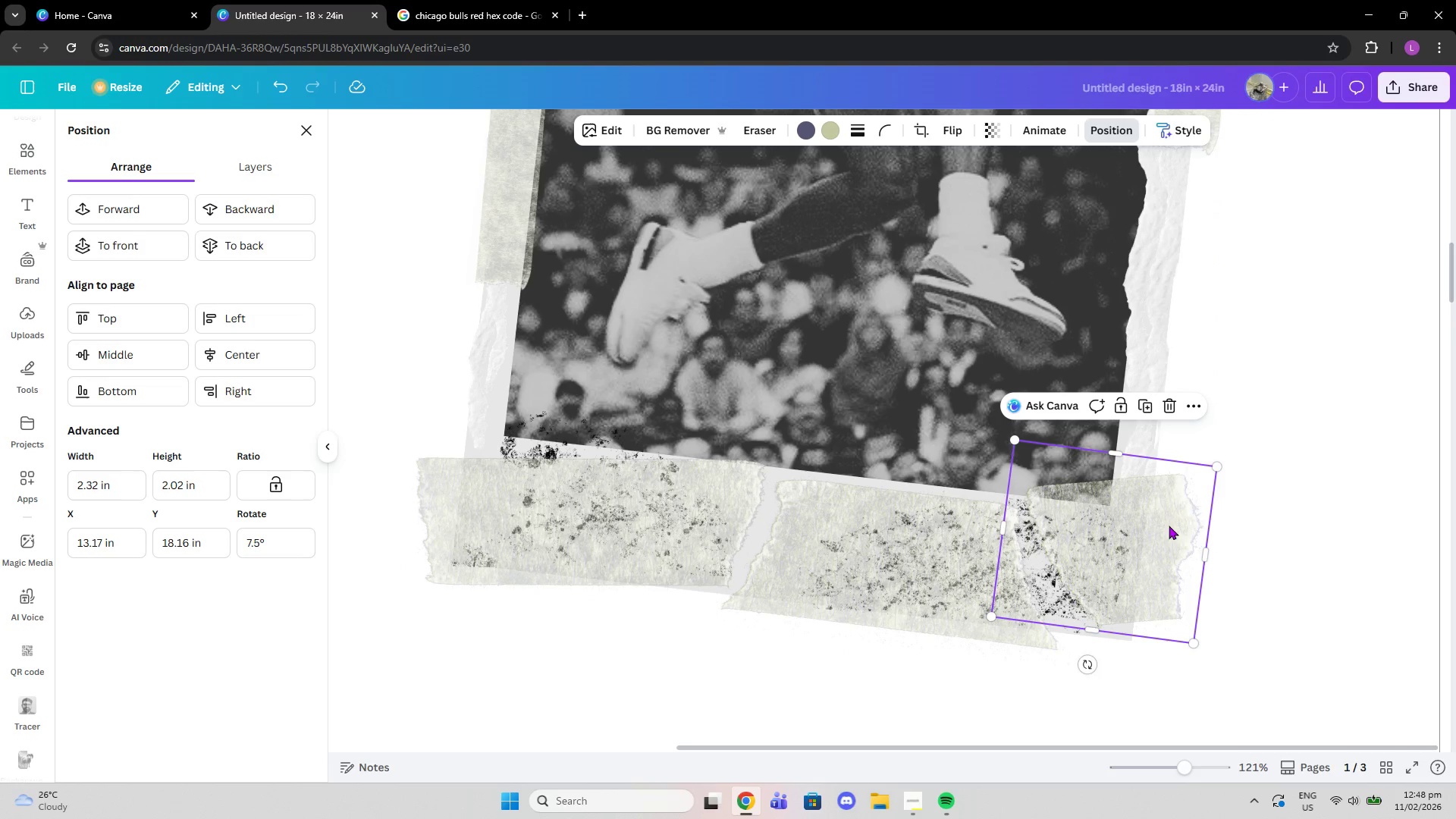 
left_click_drag(start_coordinate=[1147, 536], to_coordinate=[1142, 538])
 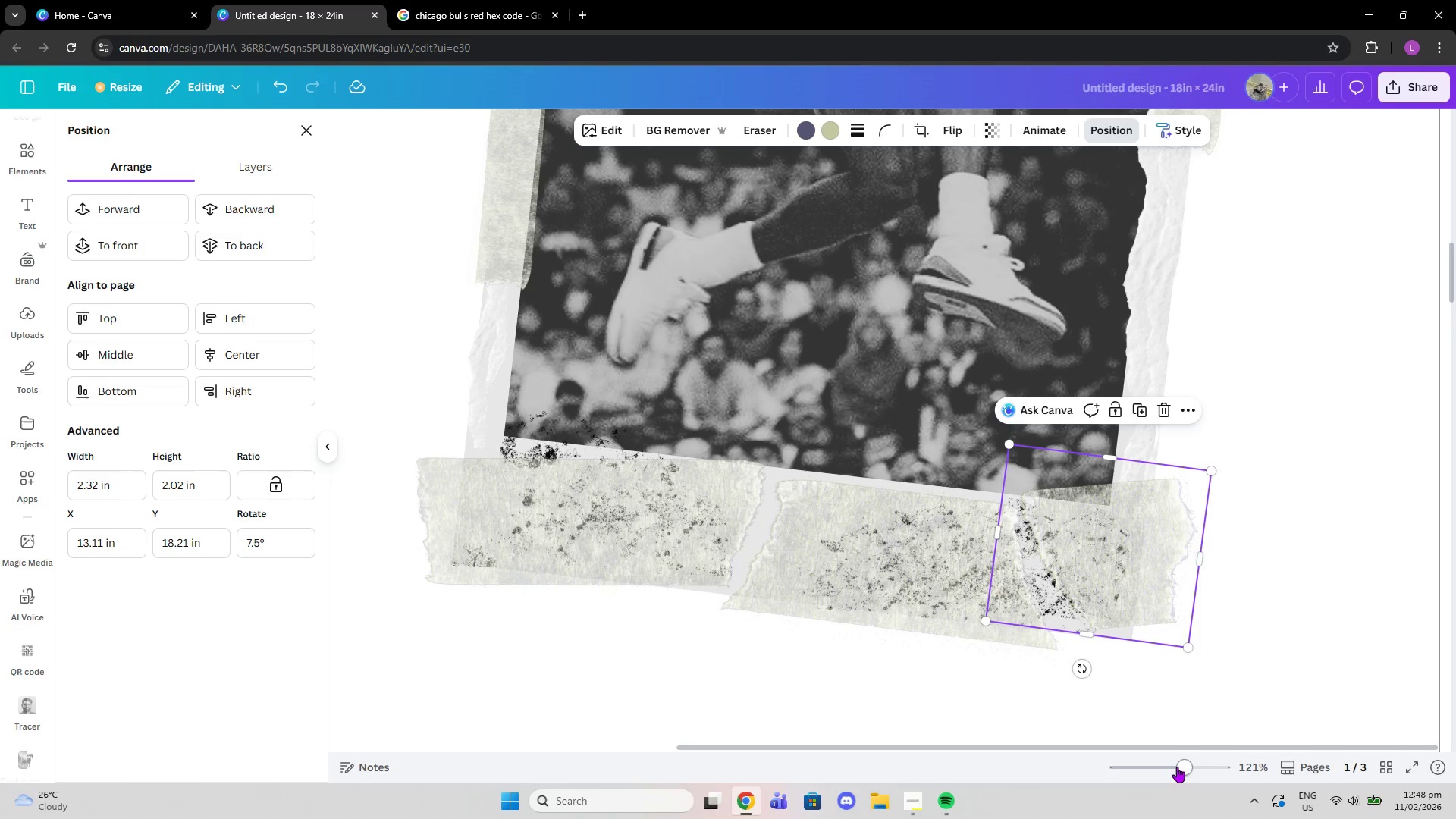 
left_click_drag(start_coordinate=[1177, 767], to_coordinate=[1179, 762])
 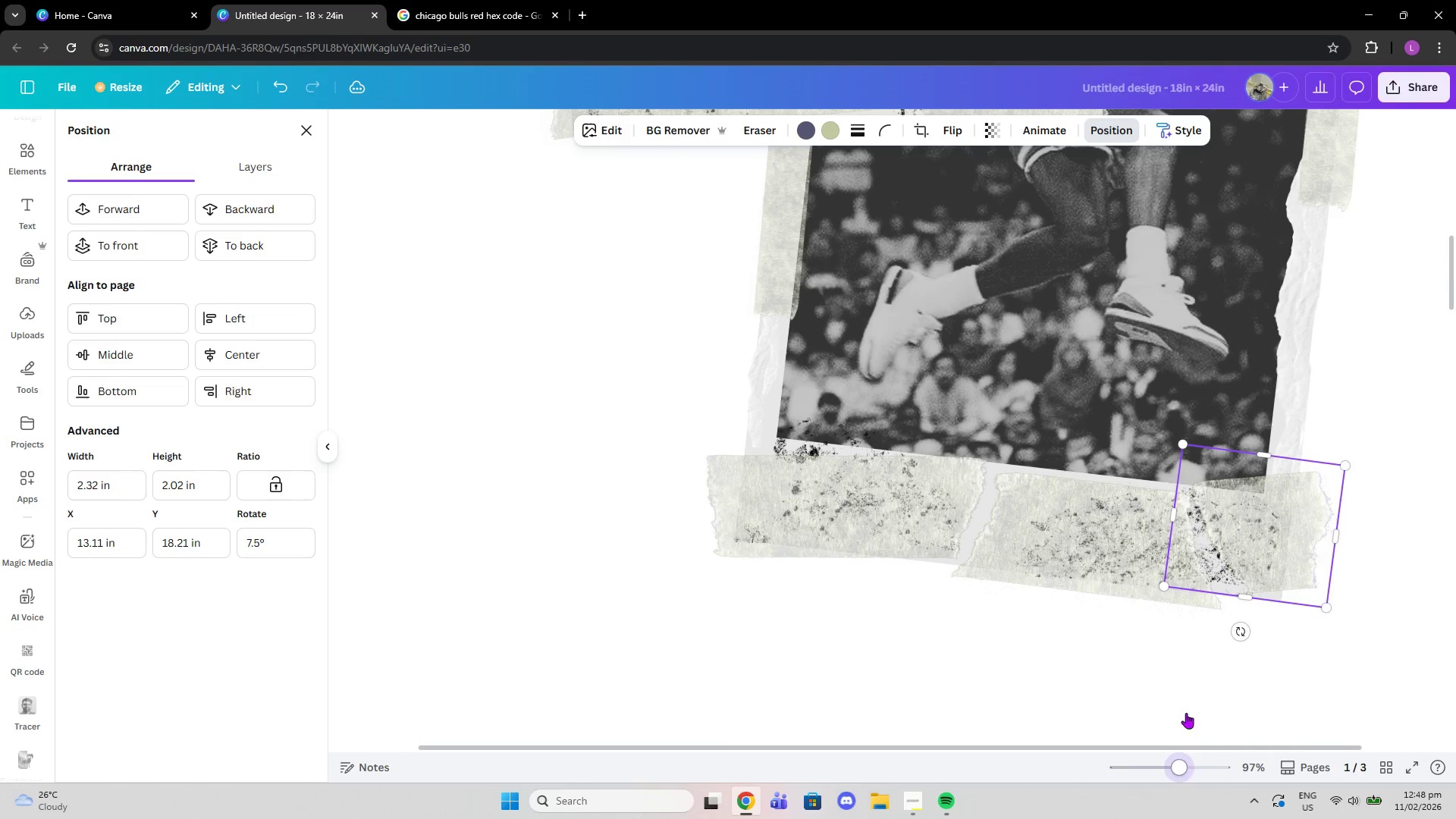 
scroll: coordinate [1194, 516], scroll_direction: up, amount: 3.0
 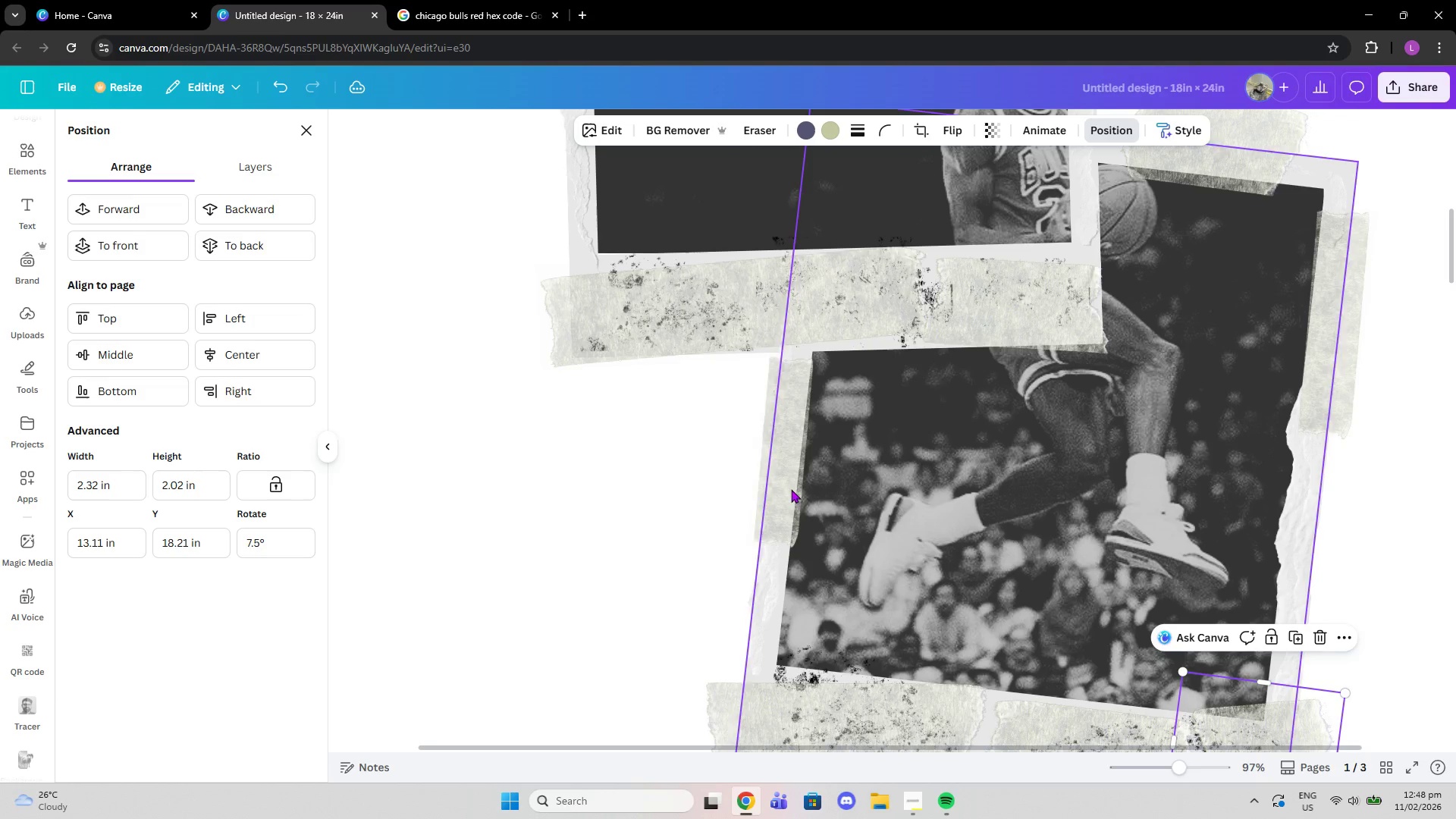 
left_click([765, 484])
 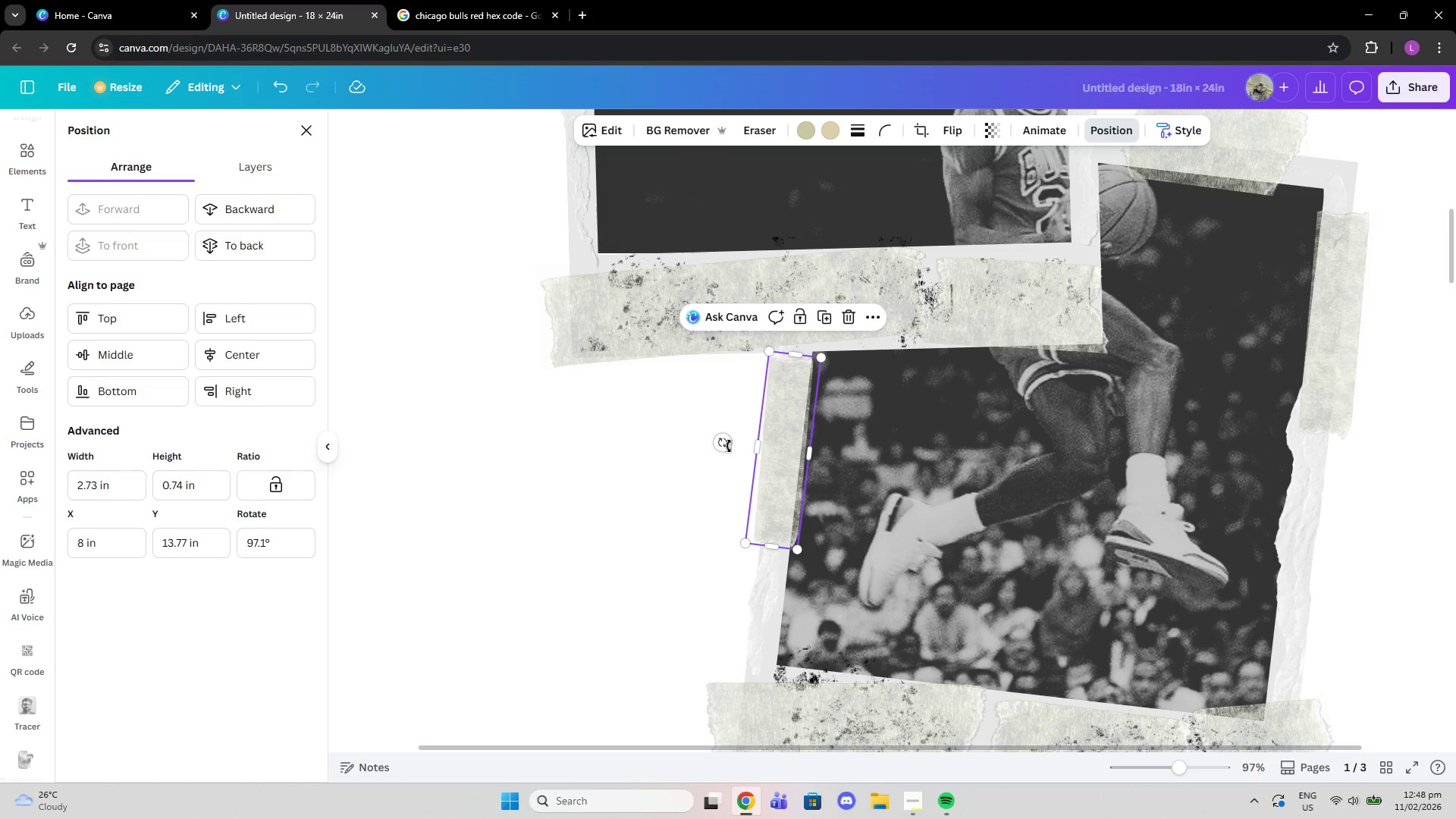 
left_click_drag(start_coordinate=[724, 445], to_coordinate=[876, 463])
 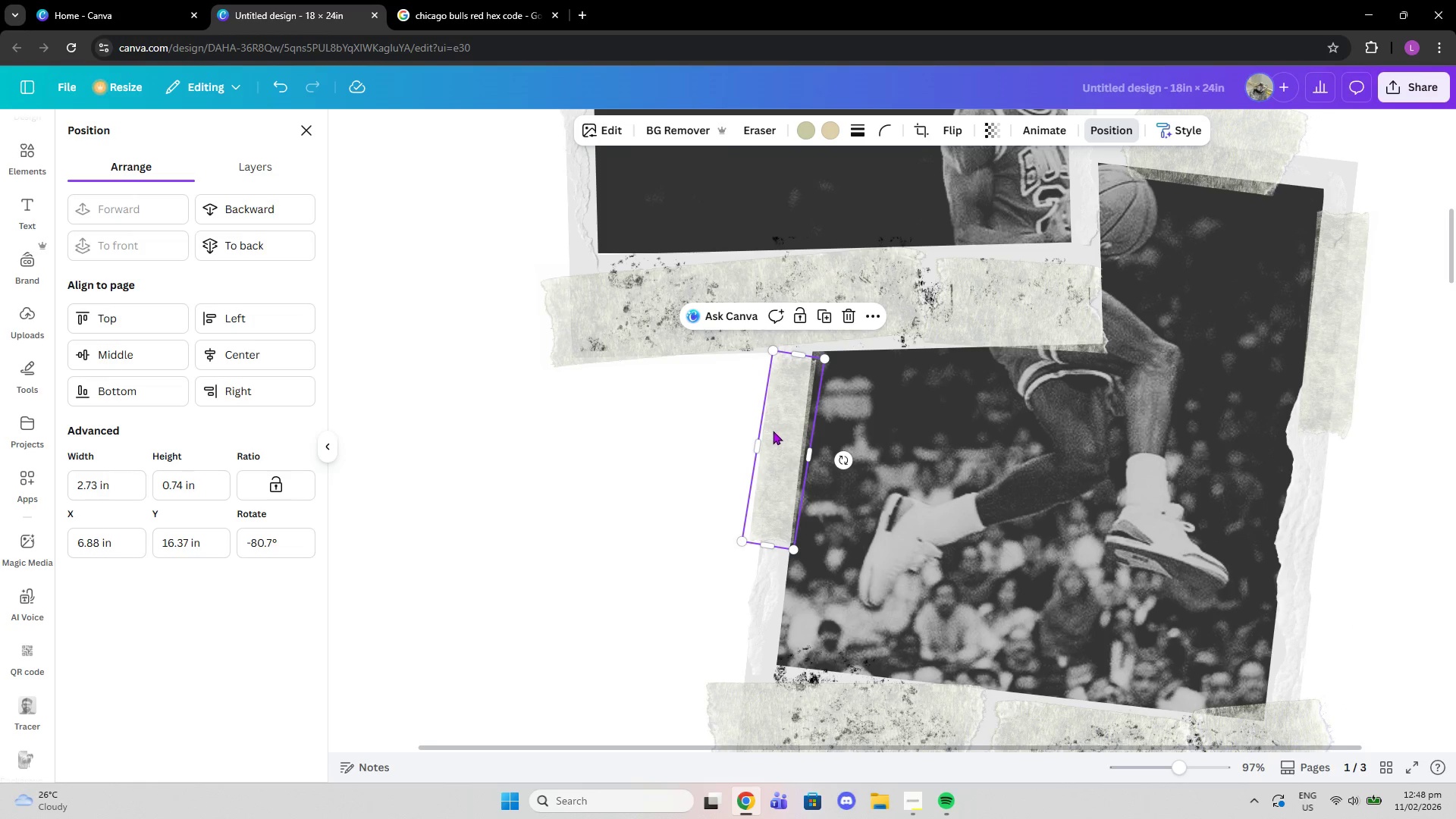 
left_click_drag(start_coordinate=[773, 431], to_coordinate=[769, 453])
 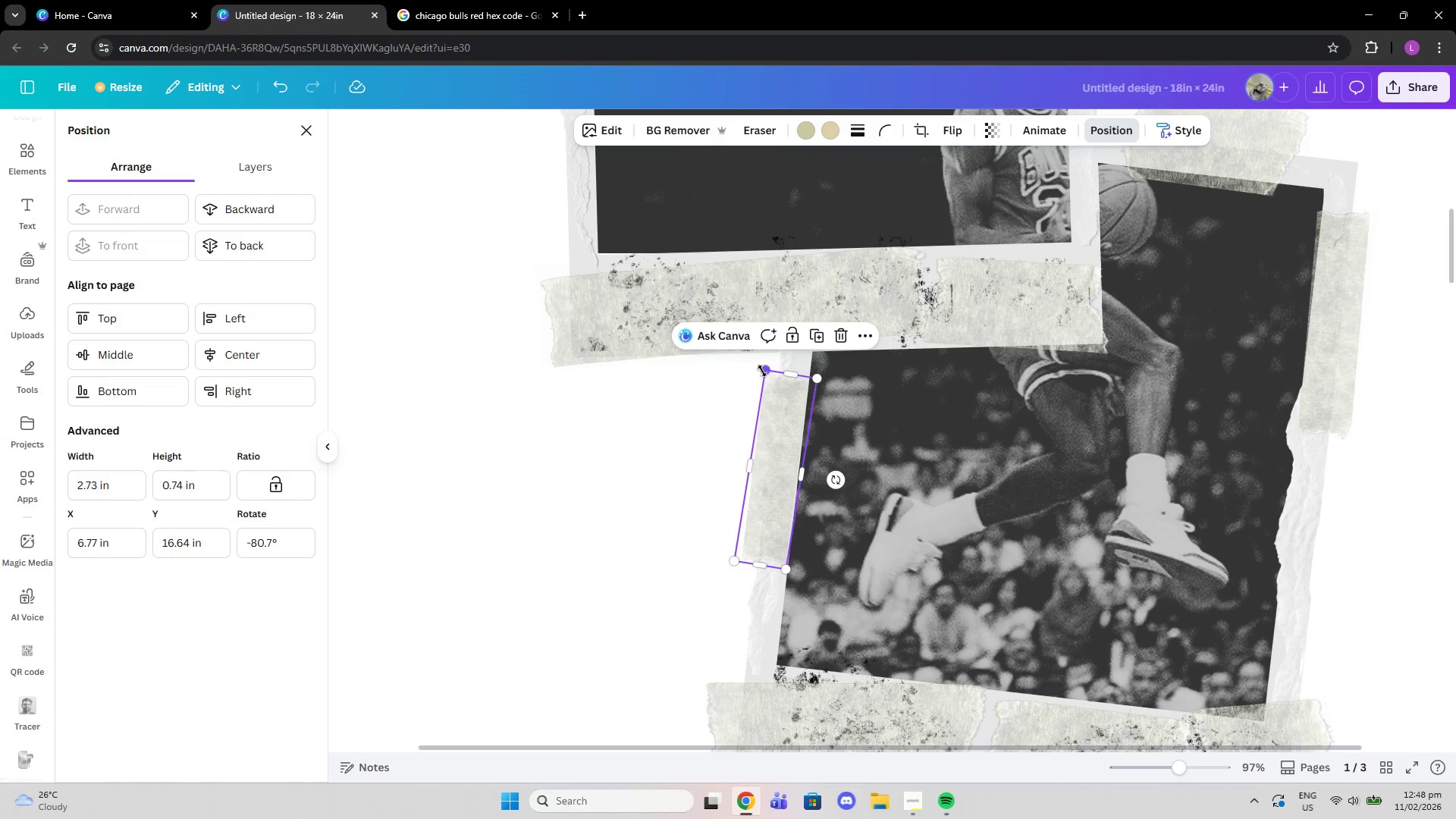 
left_click_drag(start_coordinate=[764, 375], to_coordinate=[759, 369])
 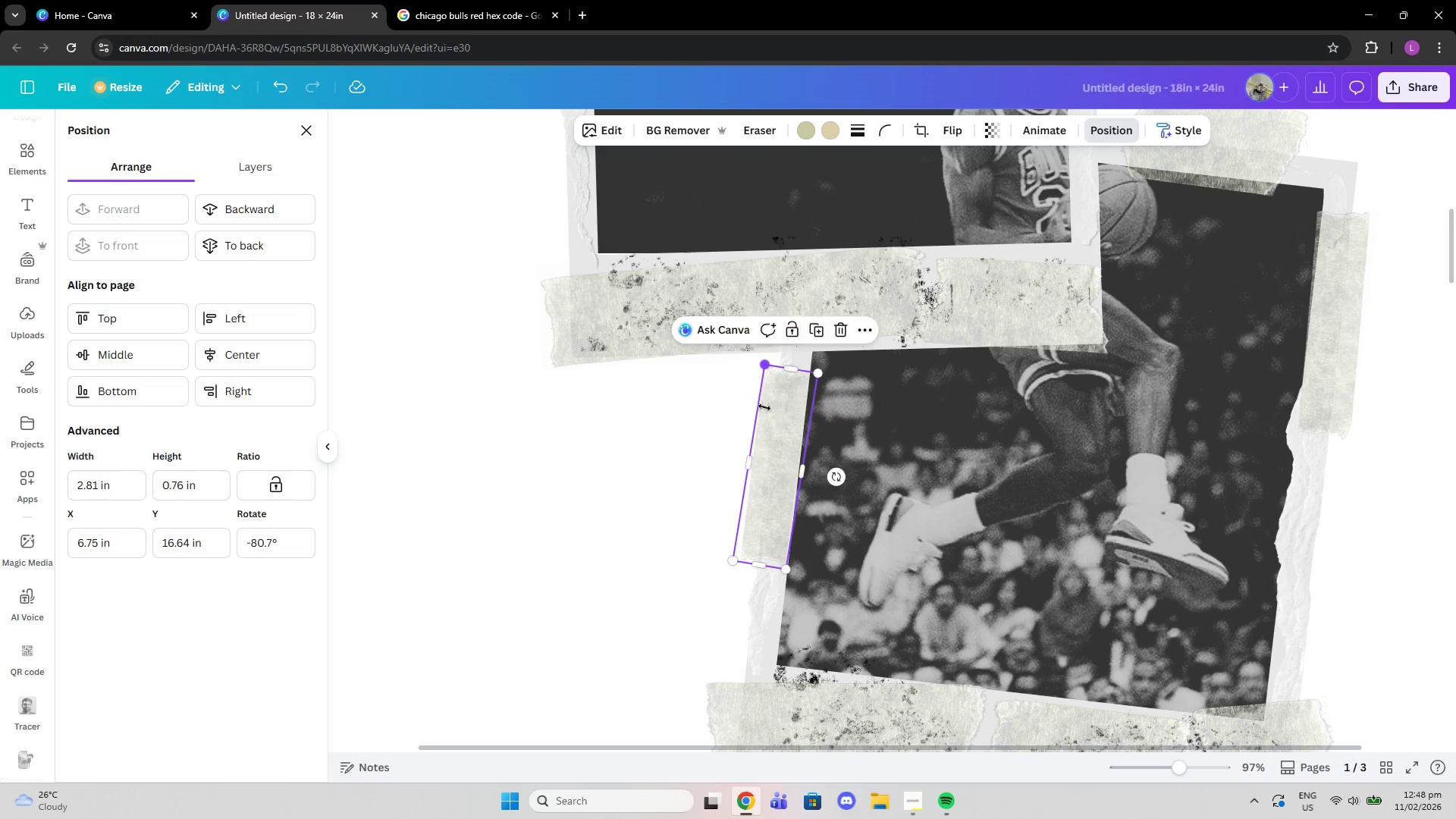 
left_click_drag(start_coordinate=[774, 432], to_coordinate=[780, 433])
 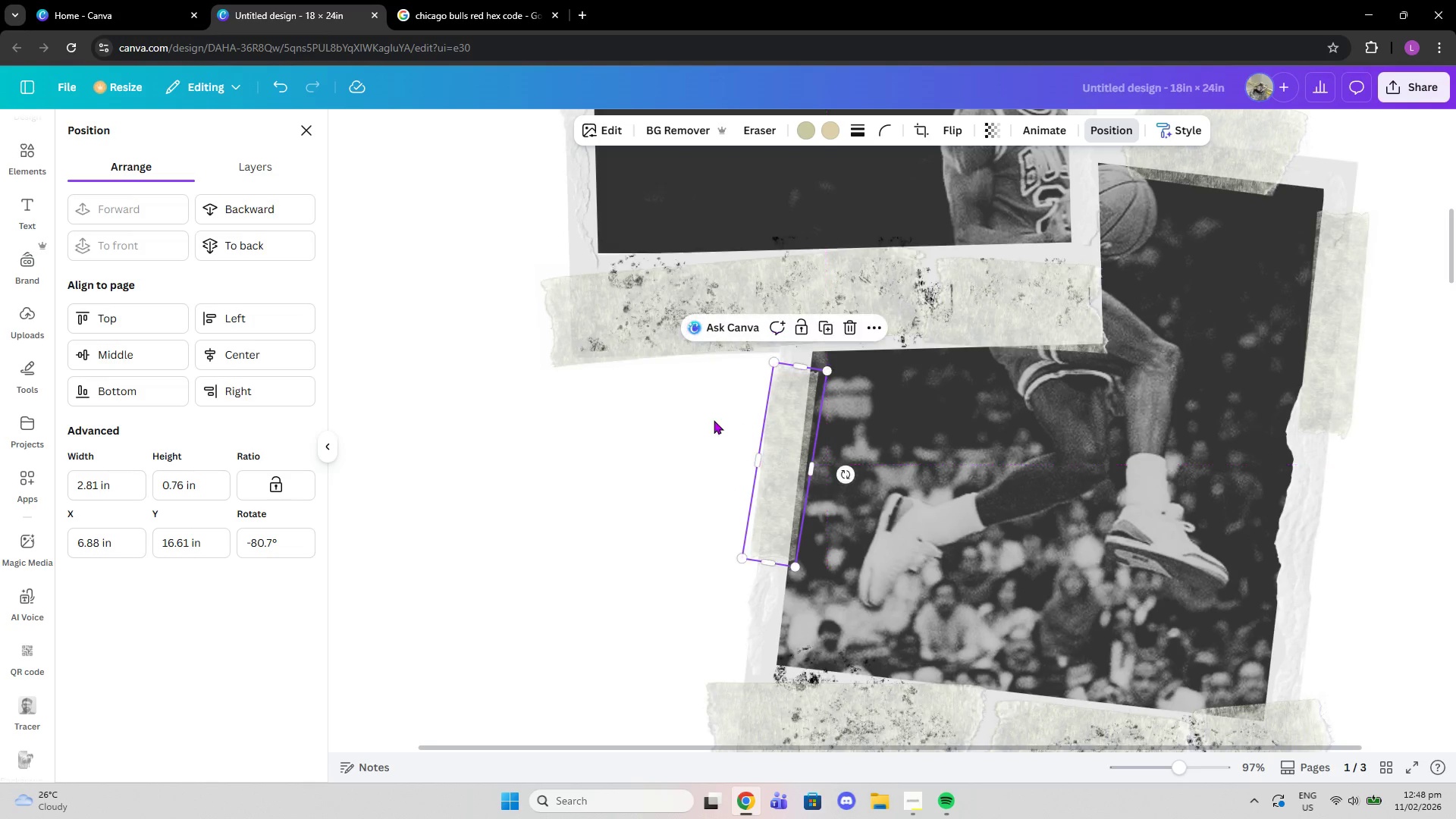 
left_click([714, 420])
 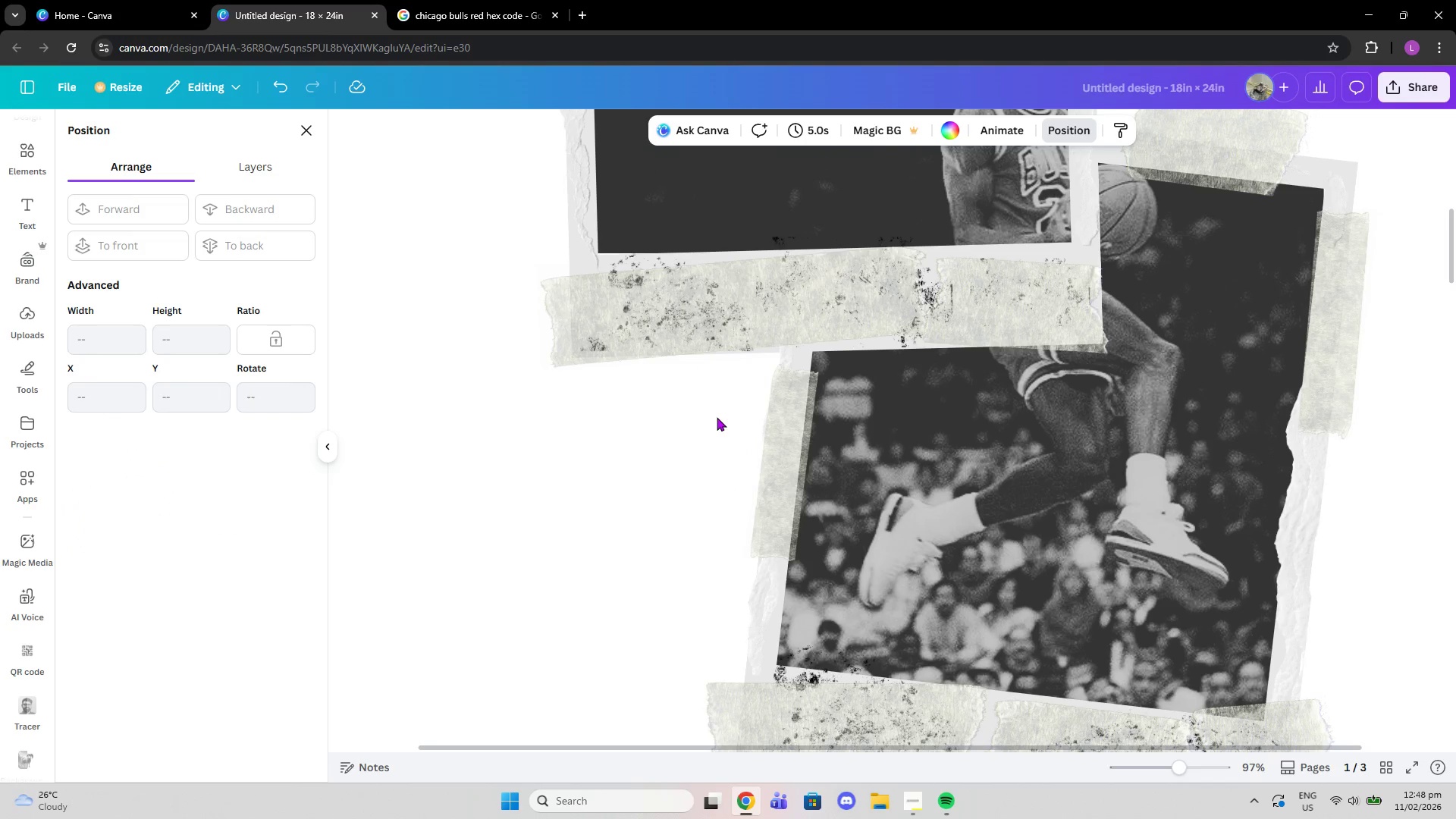 
scroll: coordinate [1152, 327], scroll_direction: up, amount: 2.0
 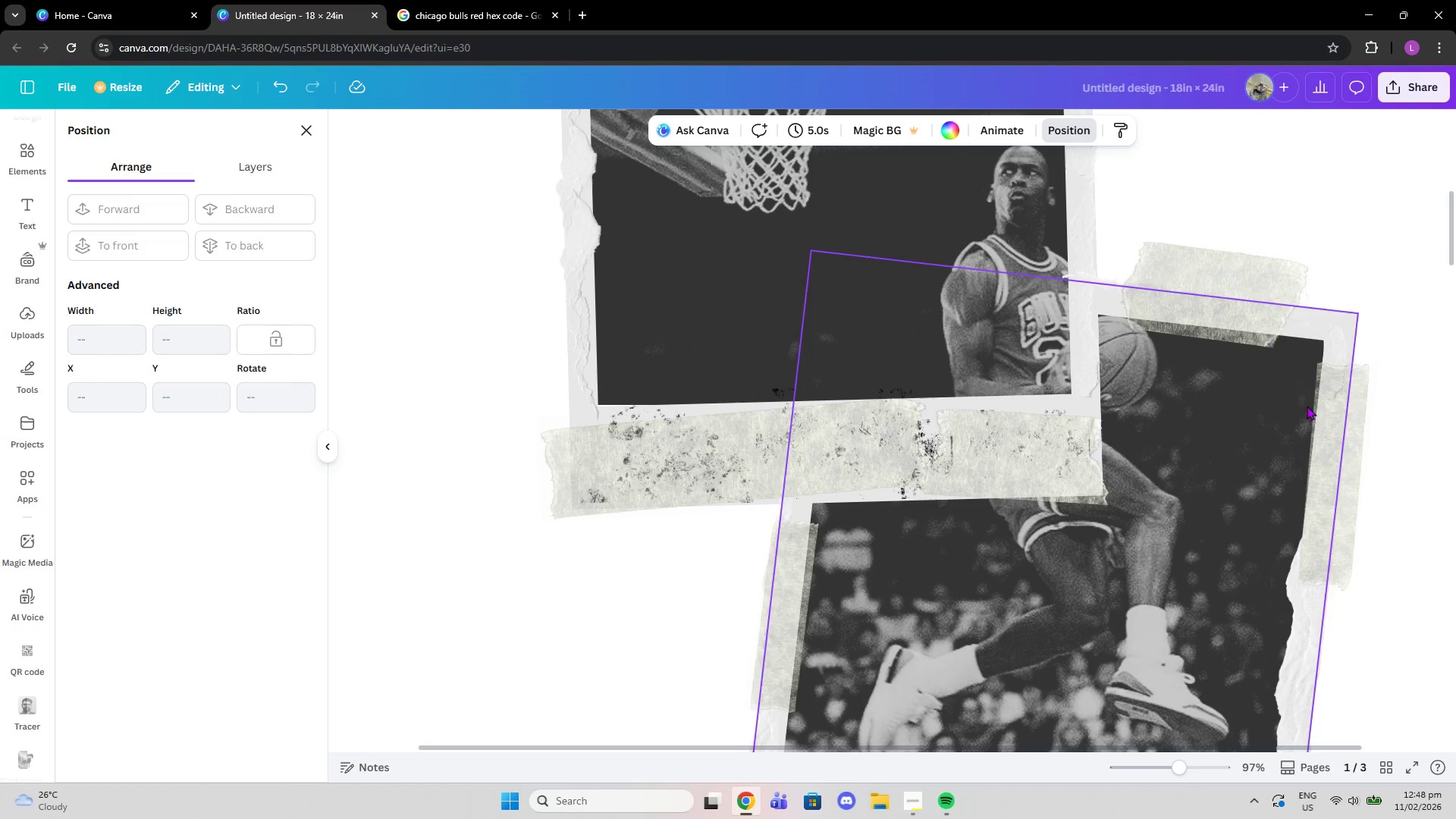 
left_click([1334, 406])
 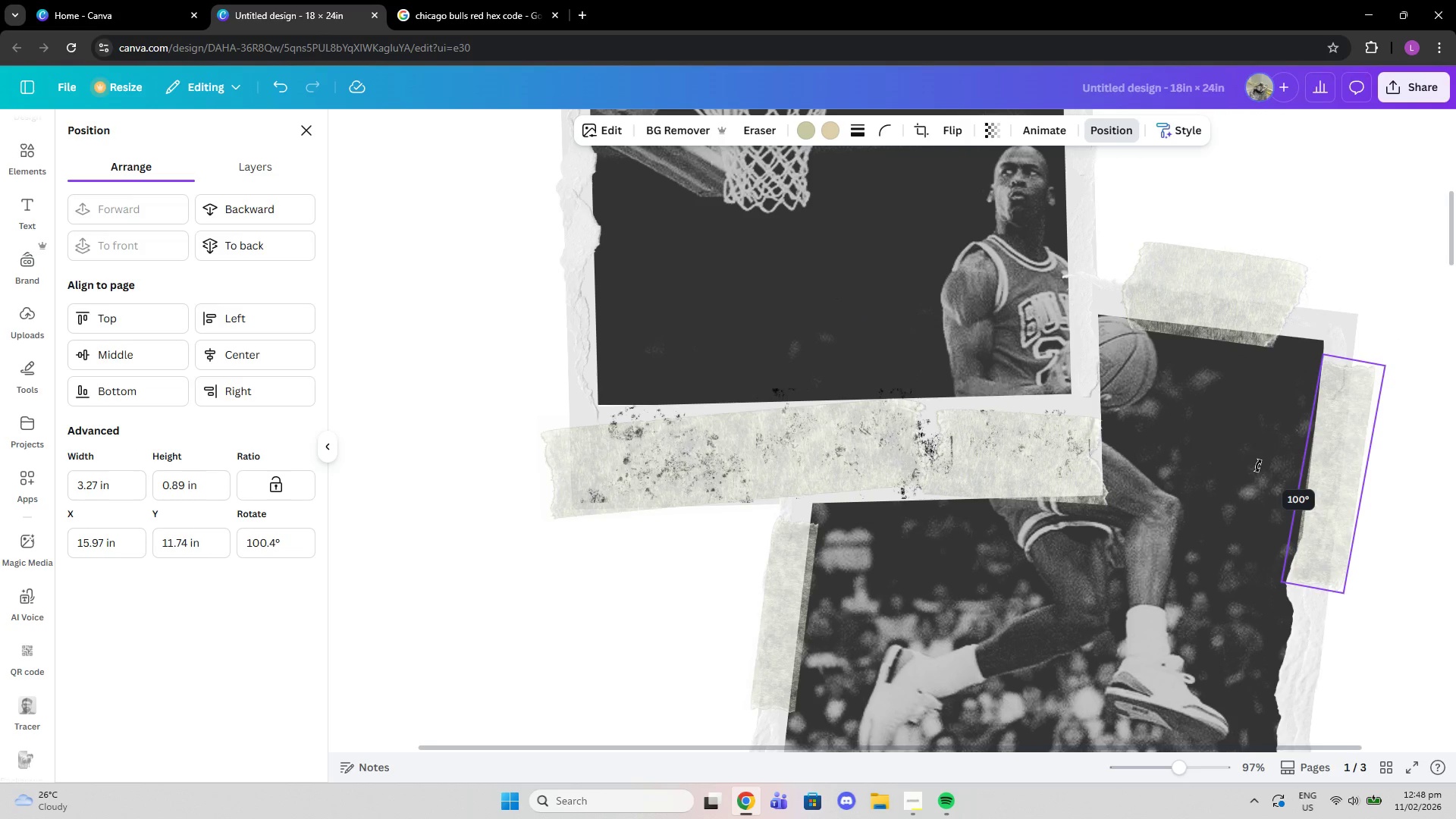 
left_click([1317, 216])
 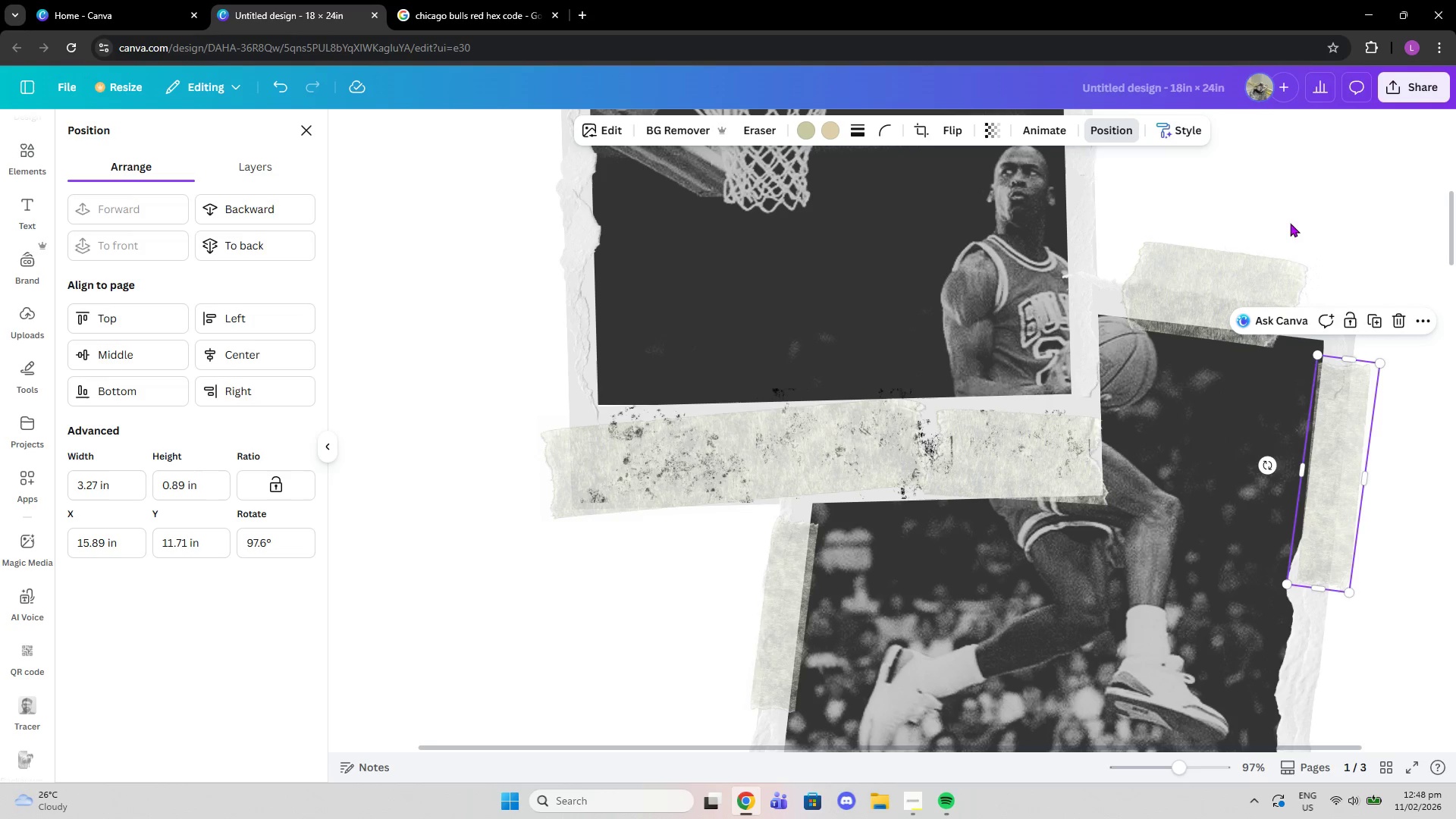 
scroll: coordinate [1274, 243], scroll_direction: up, amount: 5.0
 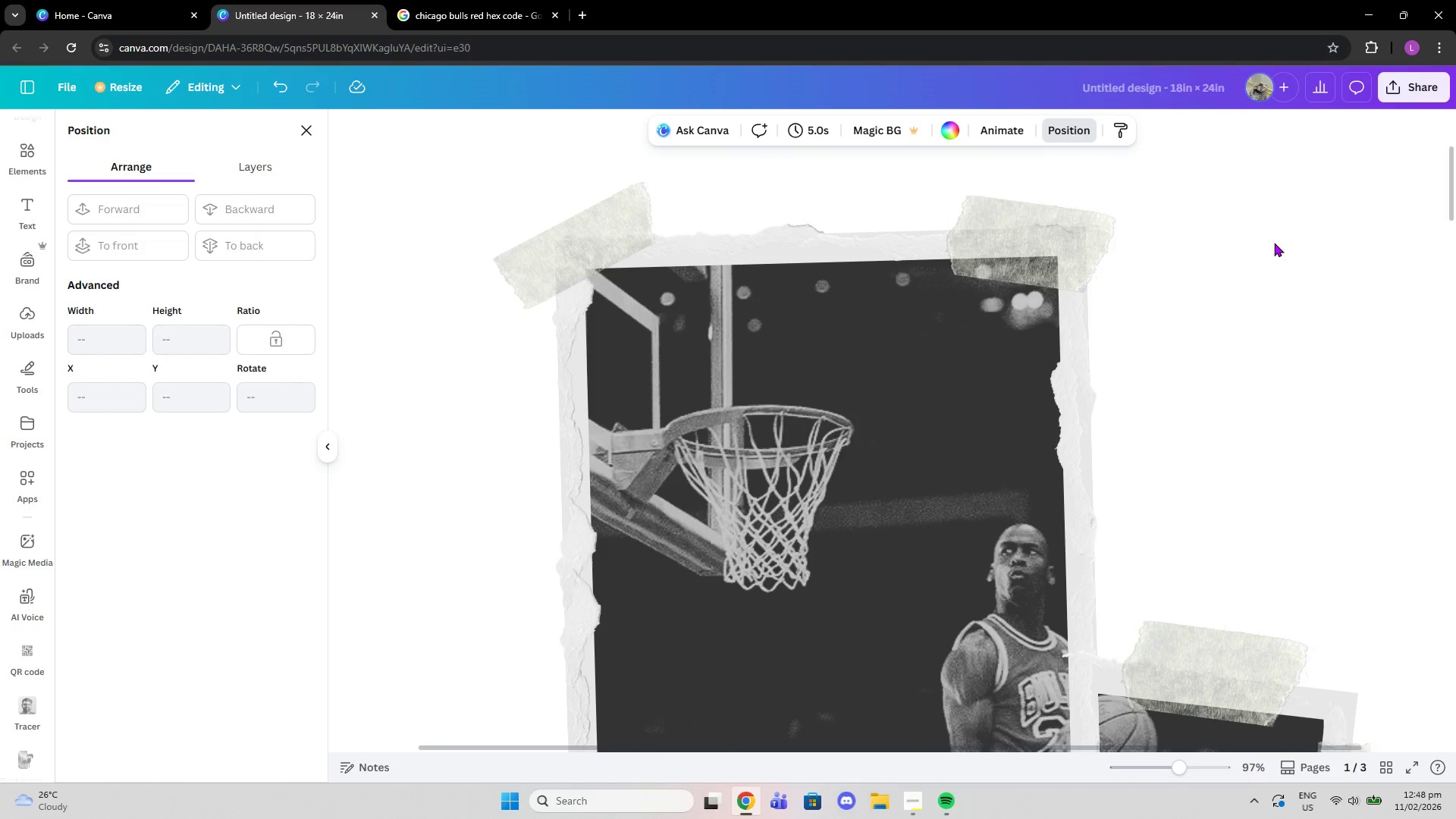 
scroll: coordinate [1273, 248], scroll_direction: down, amount: 3.0
 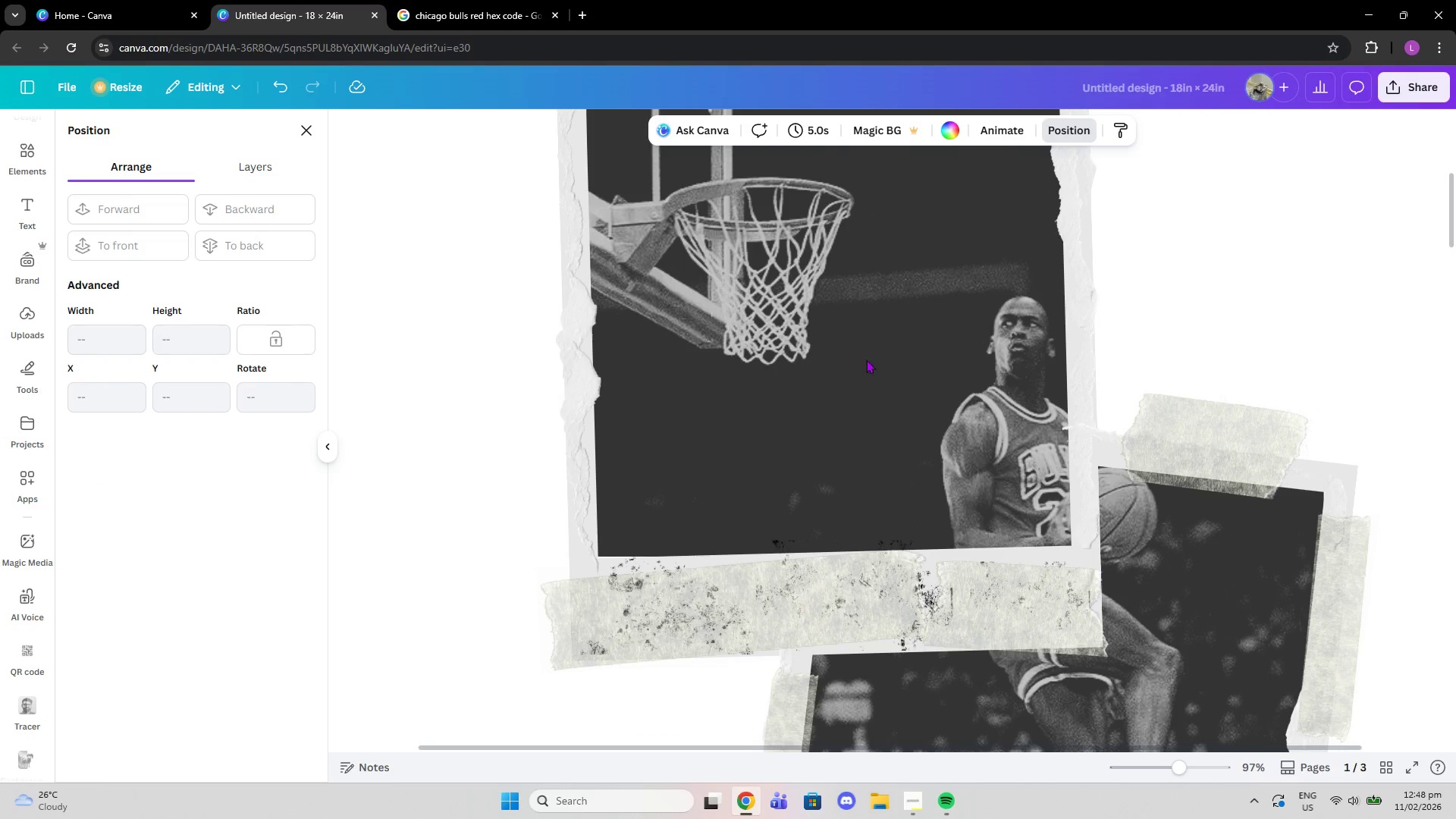 
scroll: coordinate [792, 373], scroll_direction: up, amount: 2.0
 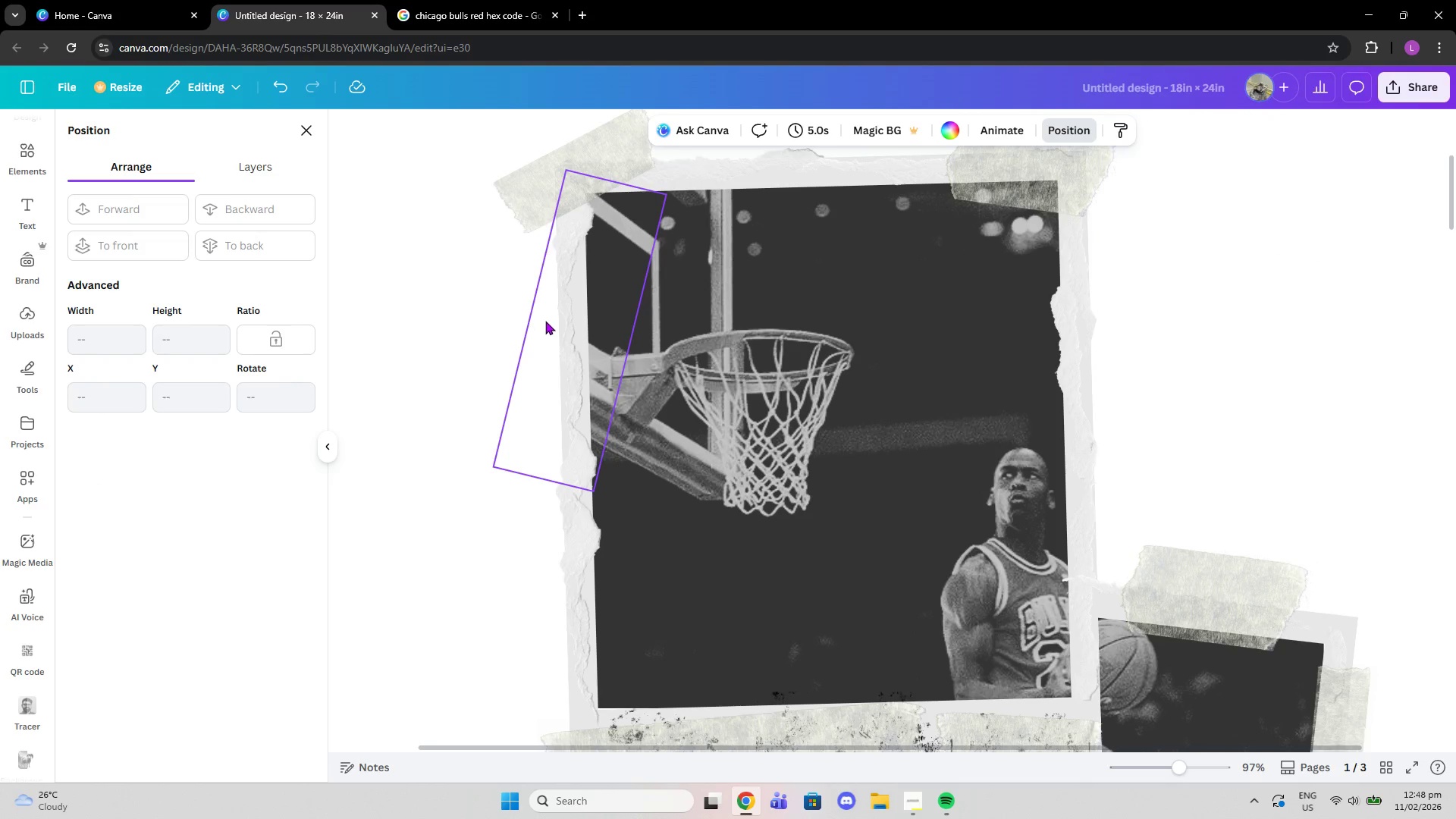 
left_click([565, 325])
 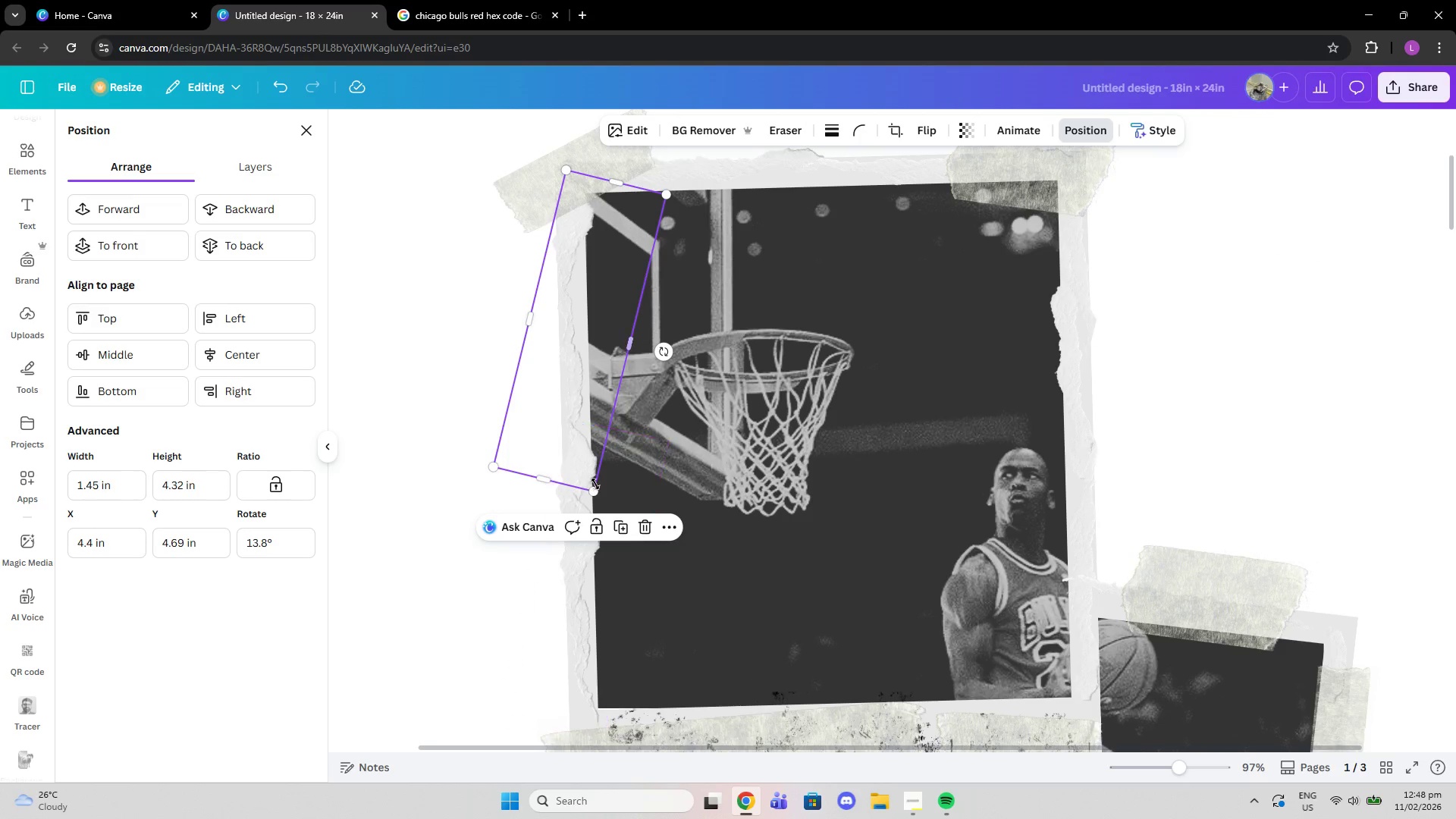 
left_click([573, 425])
 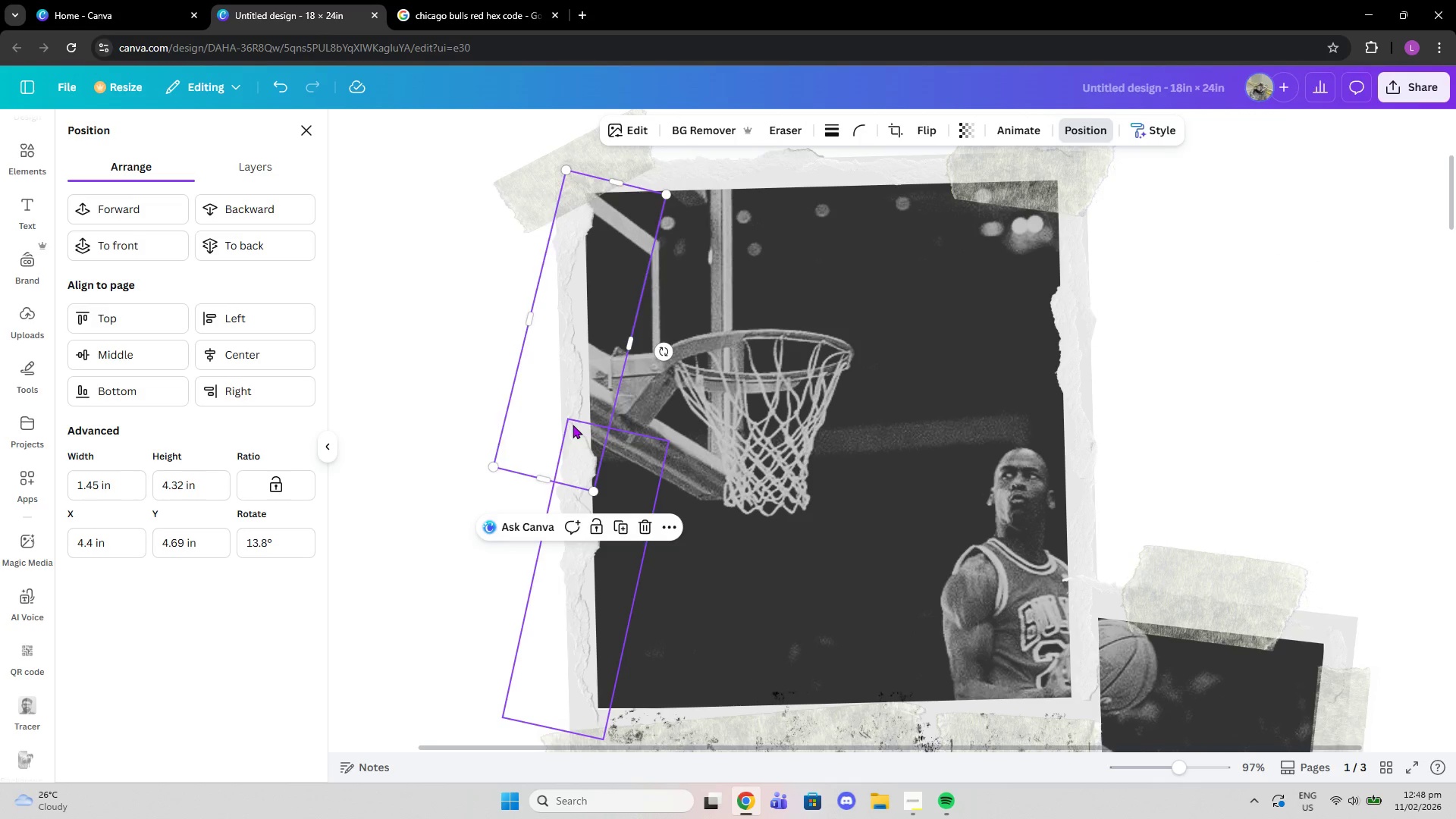 
left_click([575, 390])
 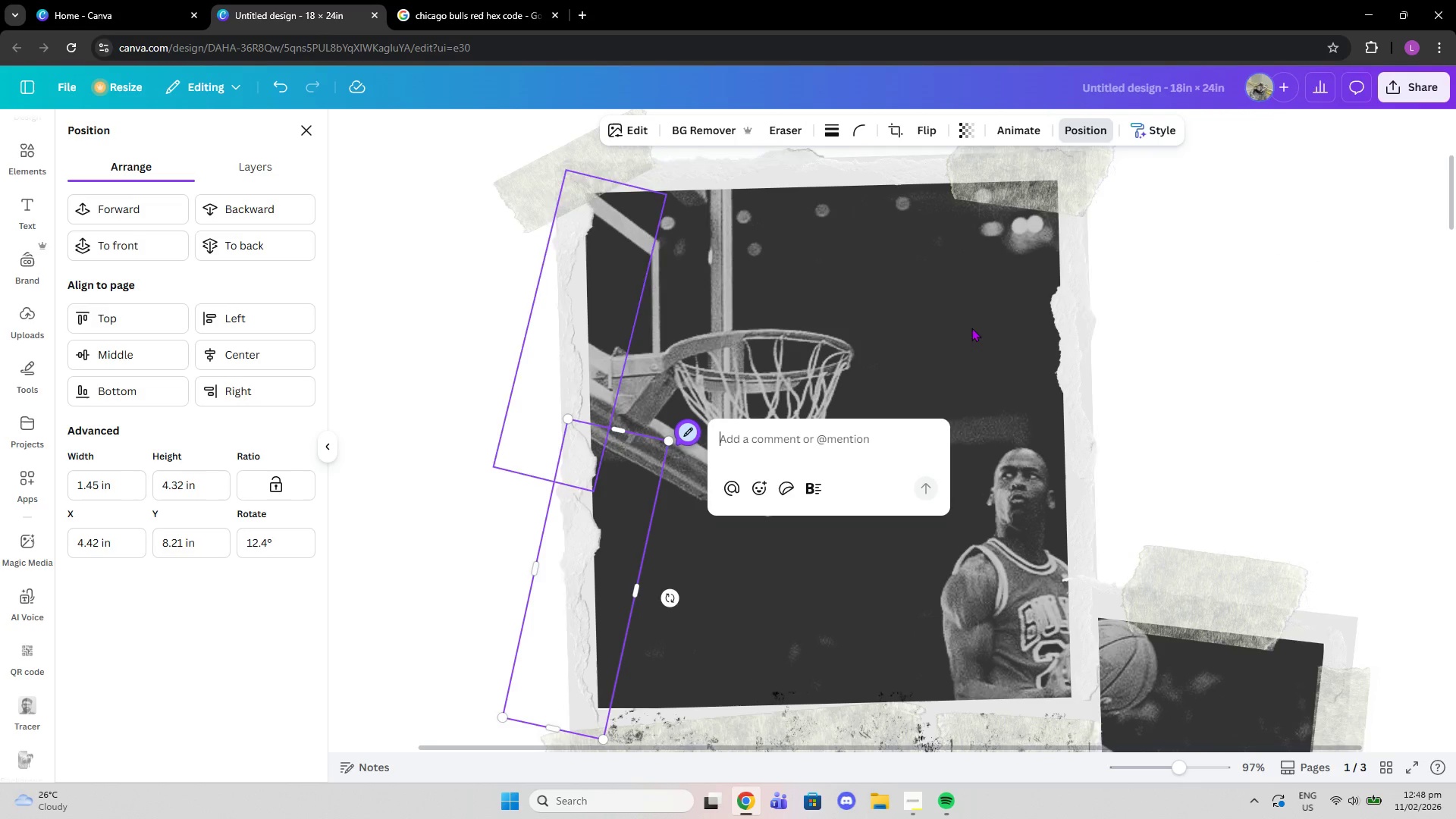 
left_click([1199, 286])
 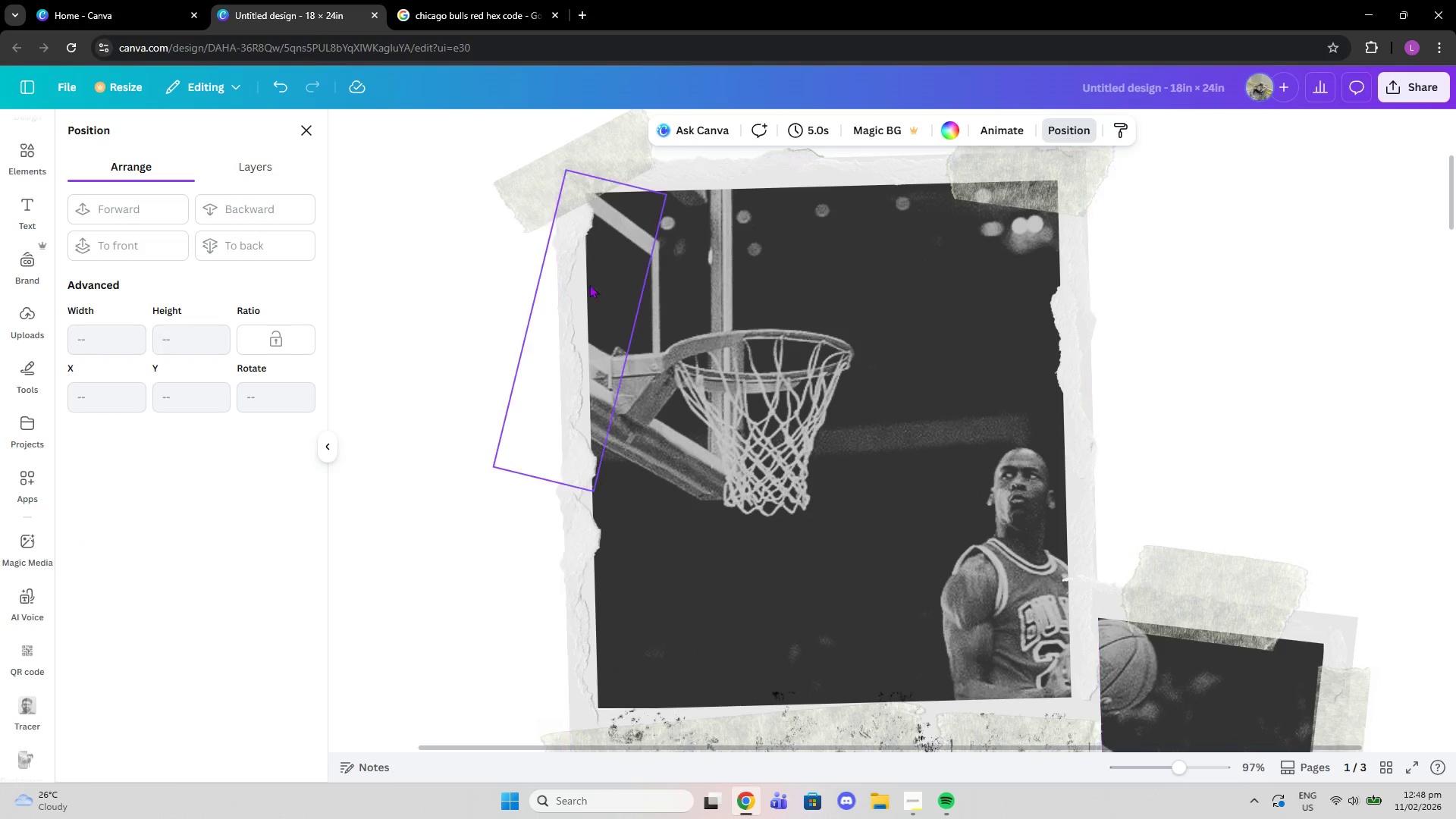 
left_click([578, 284])
 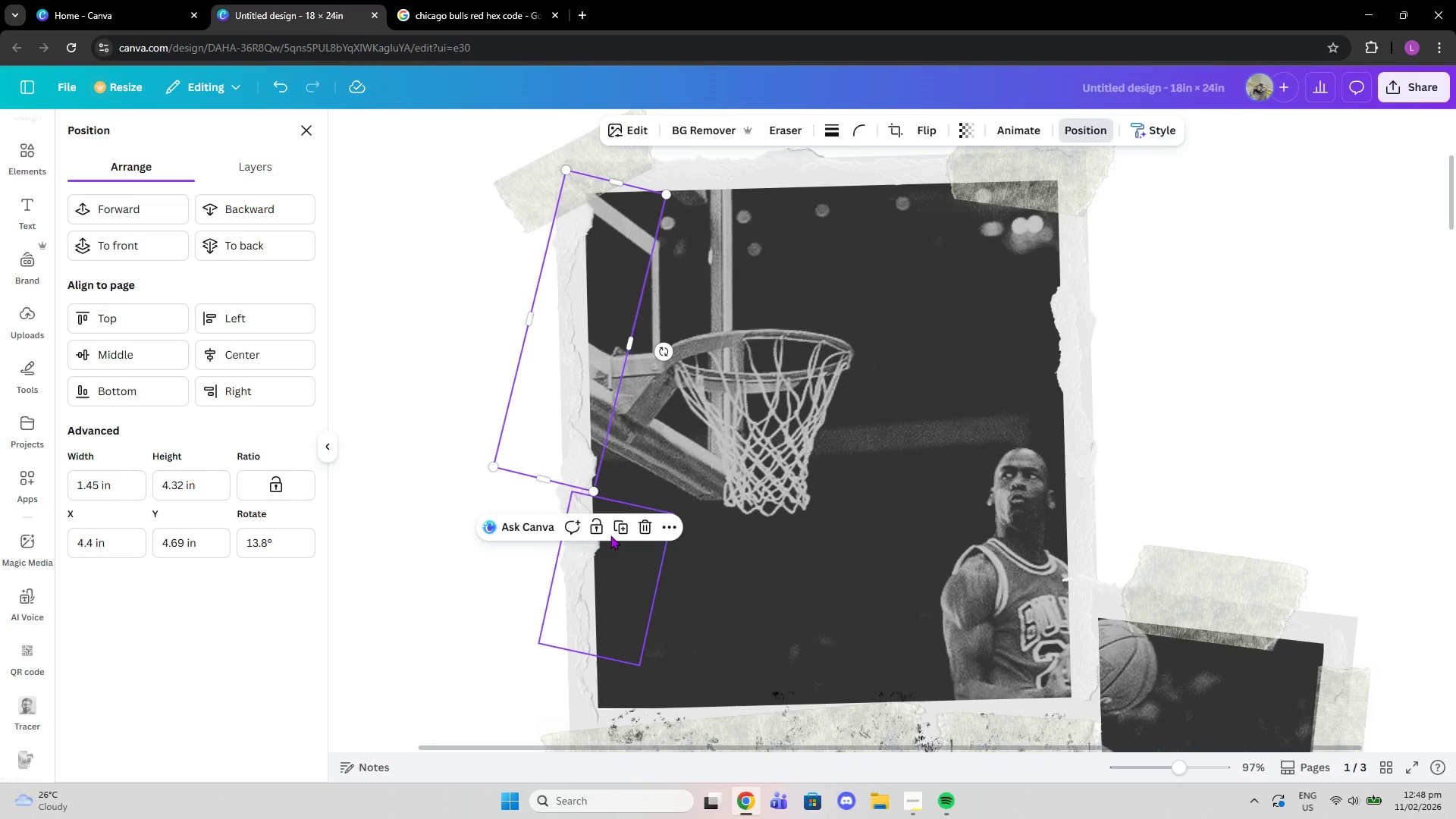 
left_click([621, 532])
 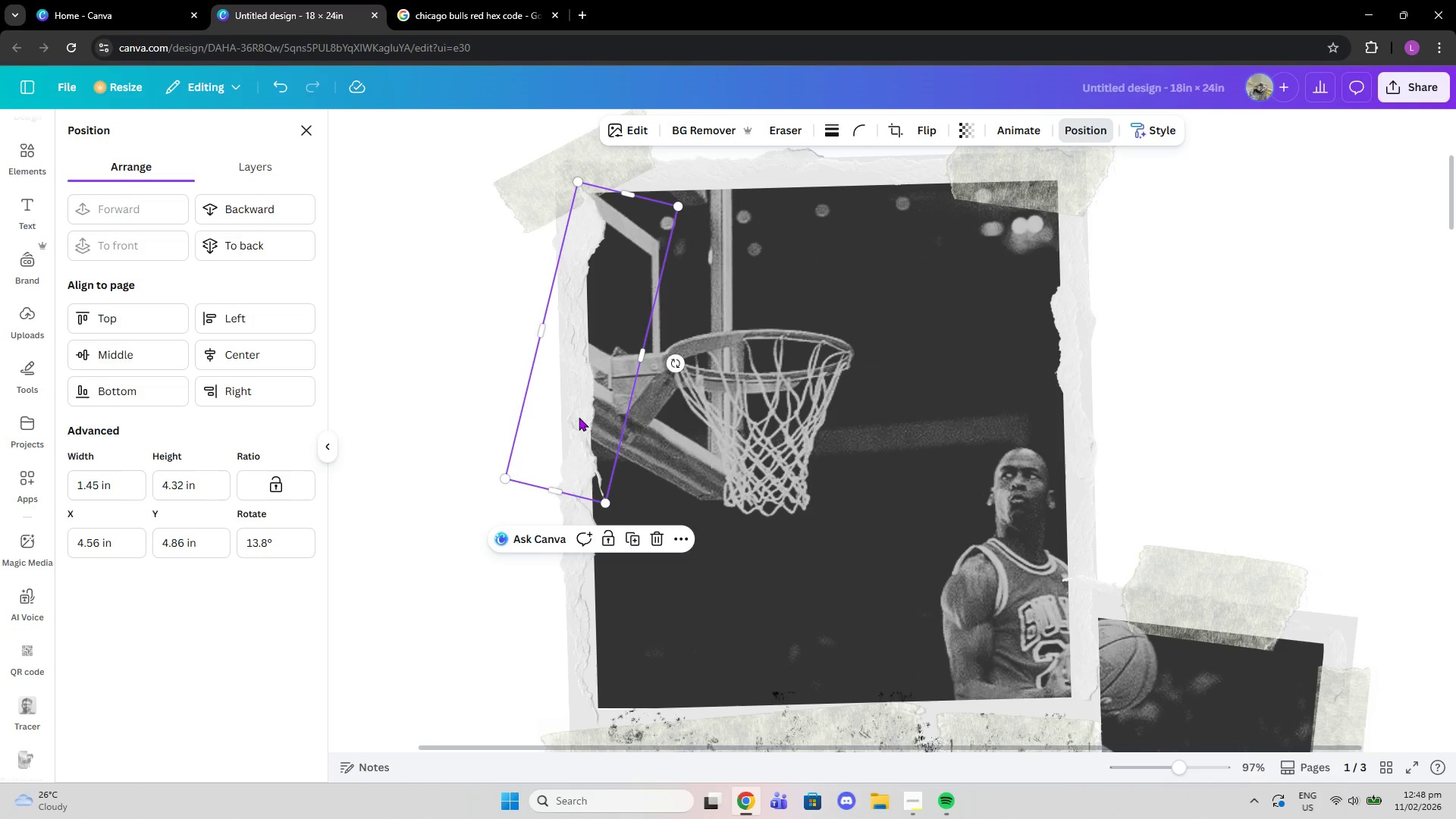 
left_click_drag(start_coordinate=[579, 418], to_coordinate=[573, 488])
 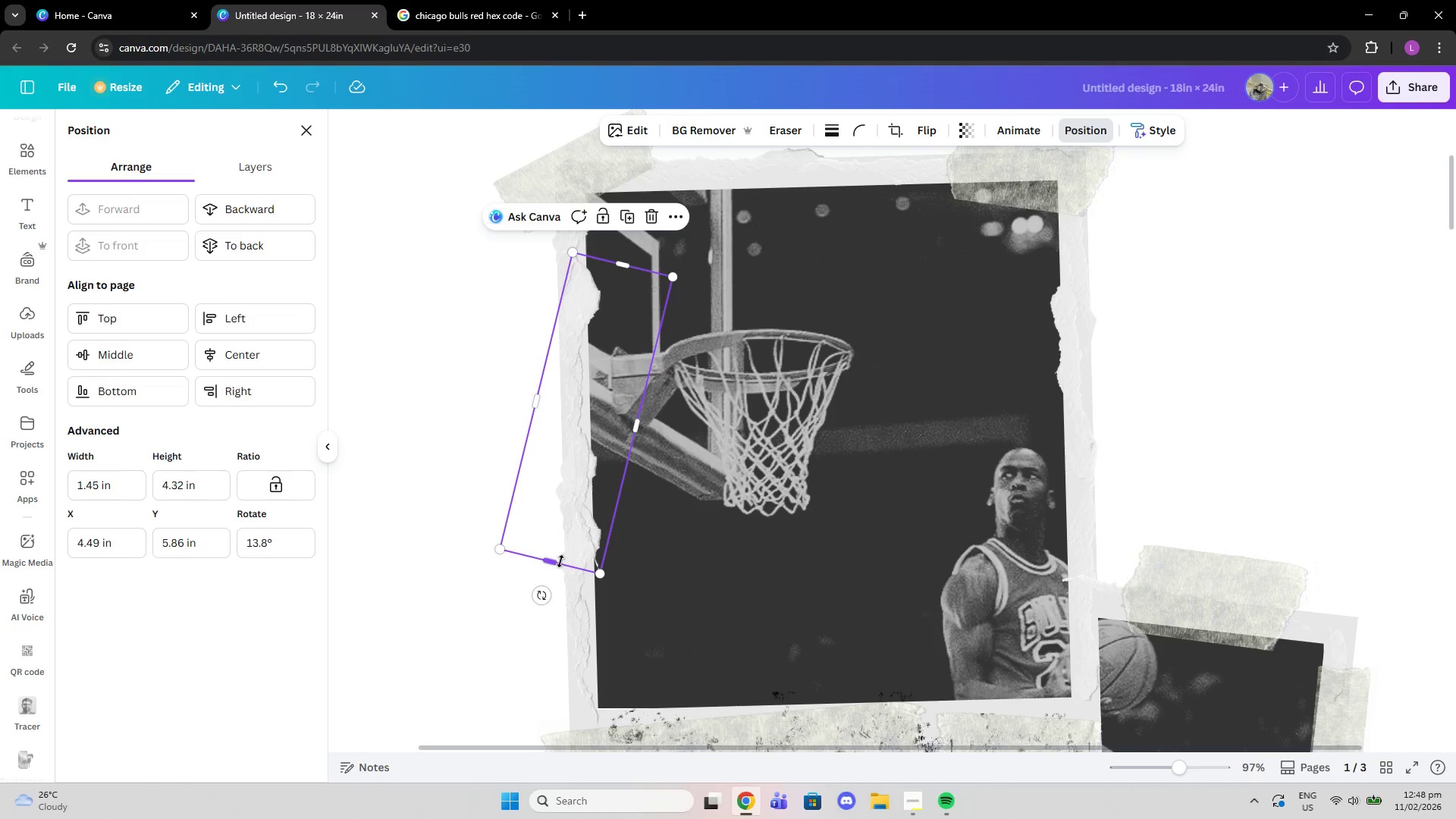 
left_click_drag(start_coordinate=[558, 563], to_coordinate=[593, 358])
 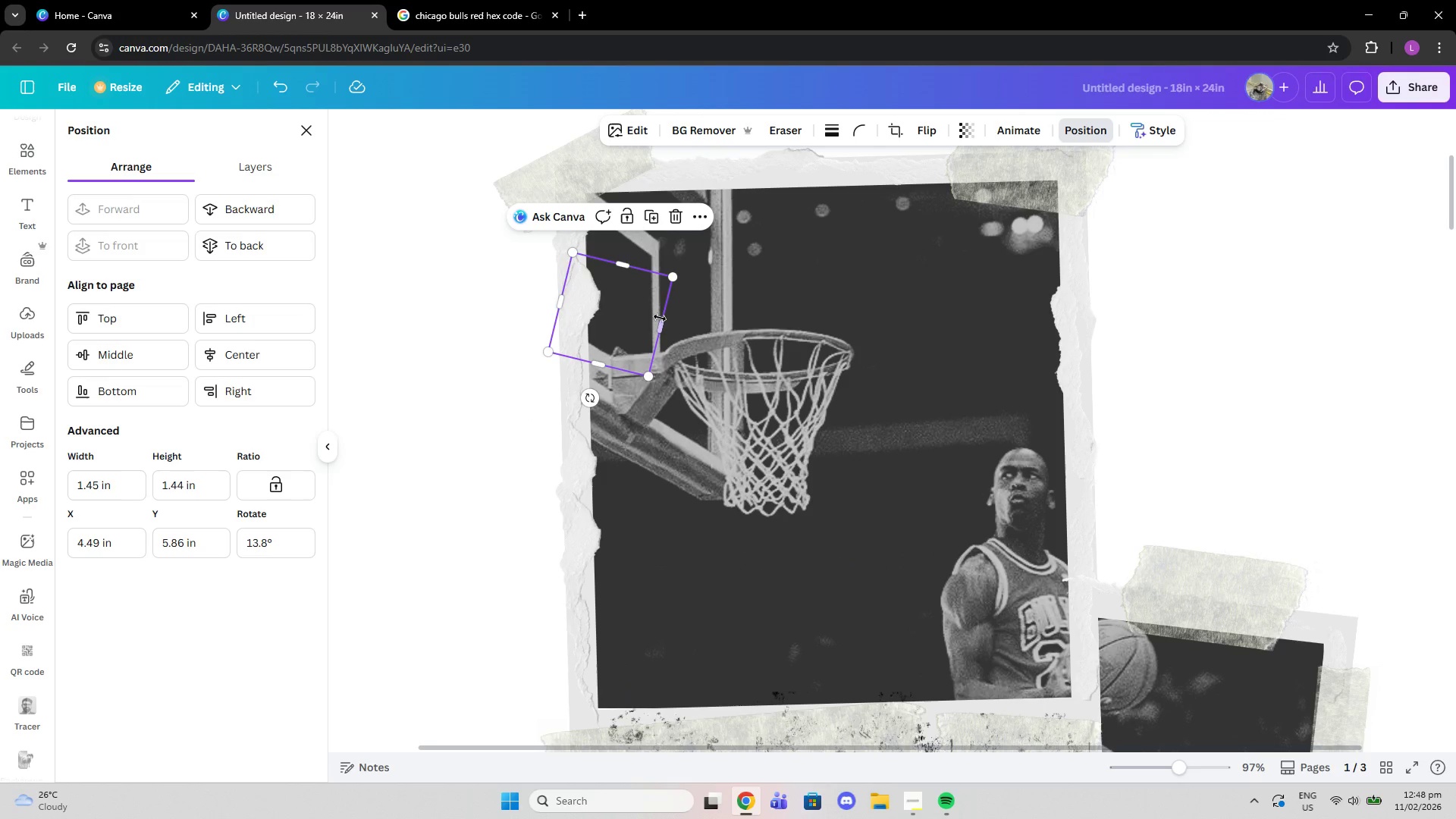 
left_click_drag(start_coordinate=[660, 325], to_coordinate=[597, 304])
 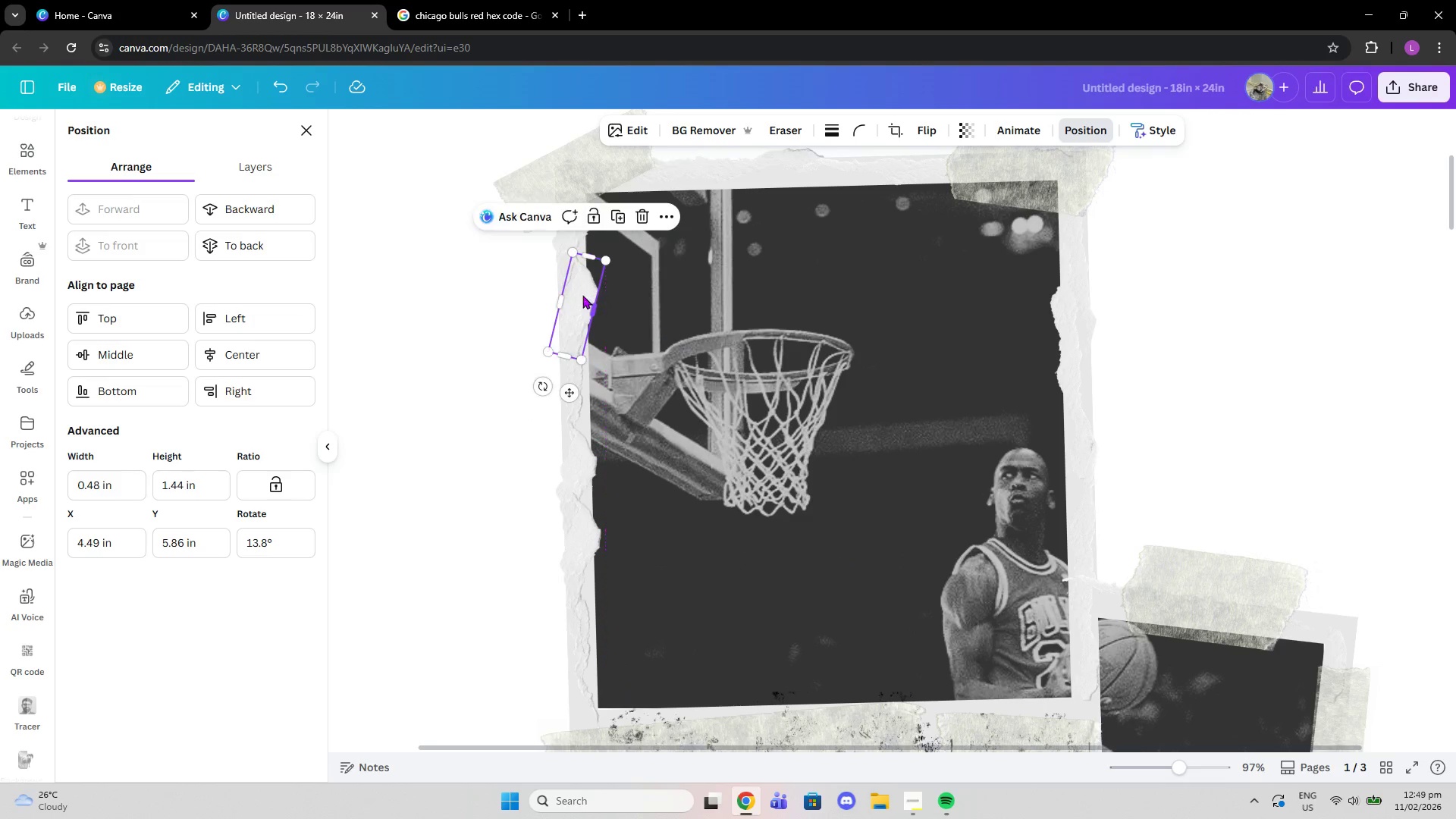 
left_click_drag(start_coordinate=[581, 295], to_coordinate=[577, 293])
 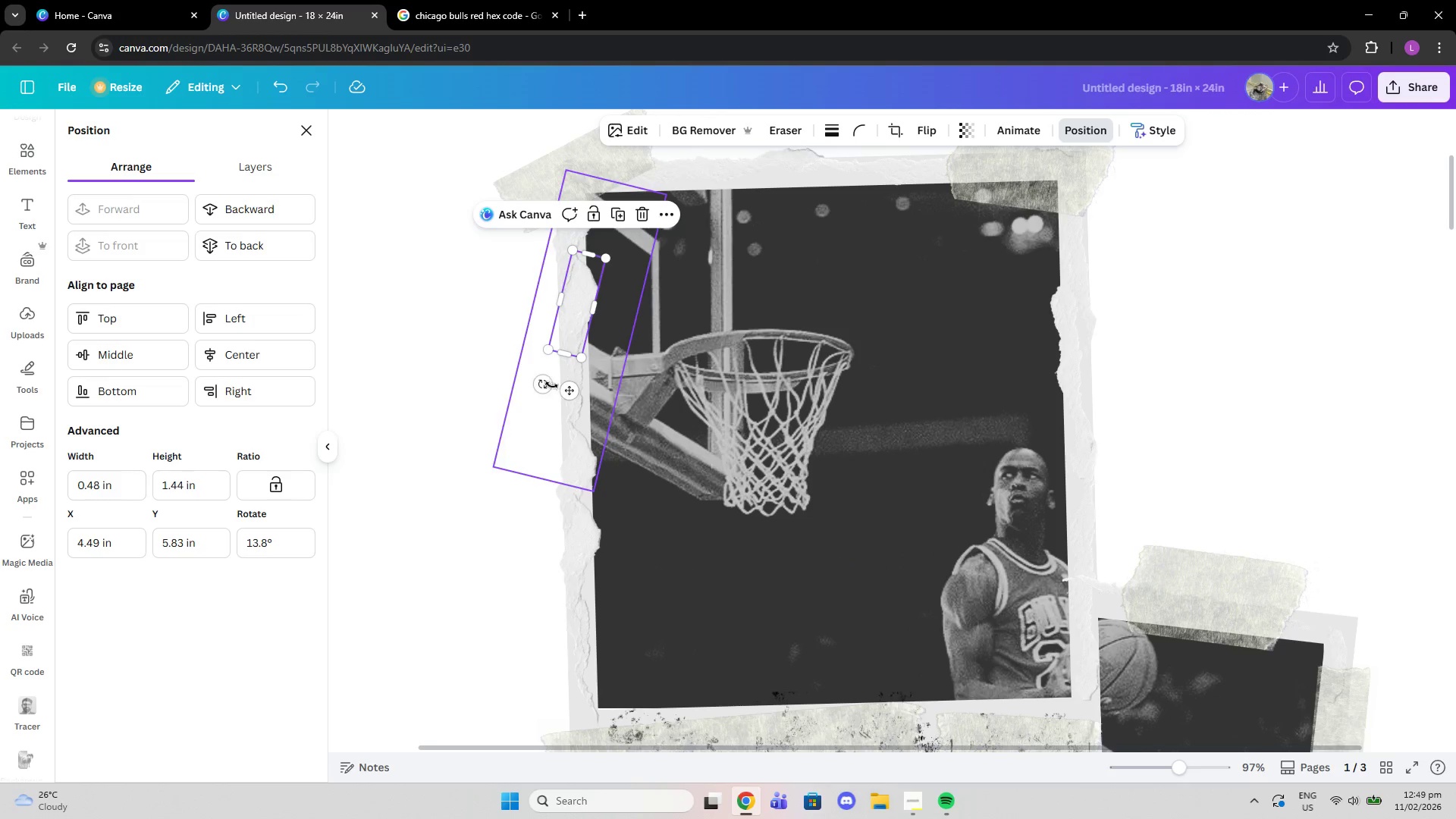 
left_click_drag(start_coordinate=[543, 382], to_coordinate=[562, 399])
 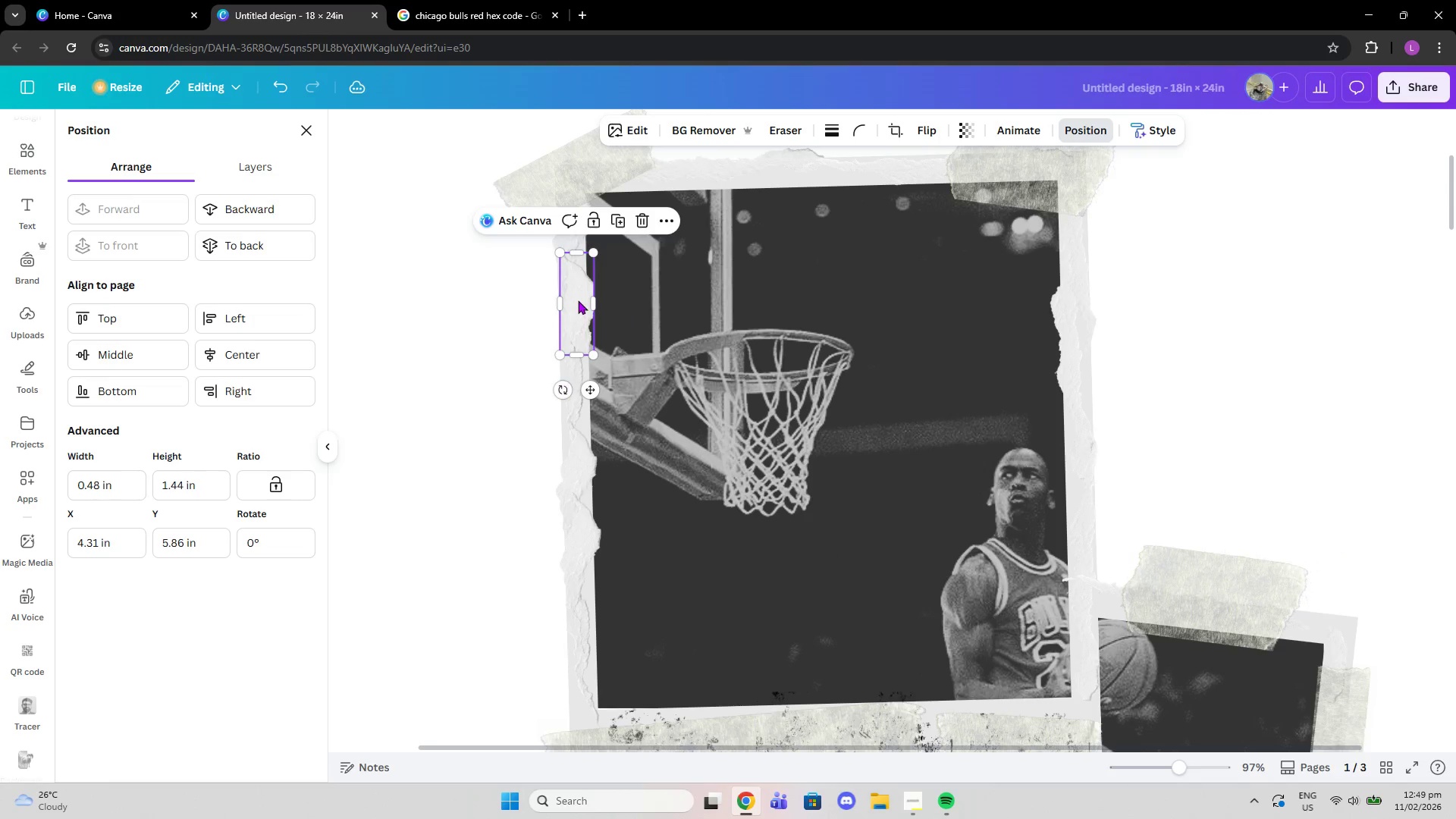 
left_click_drag(start_coordinate=[578, 300], to_coordinate=[572, 264])
 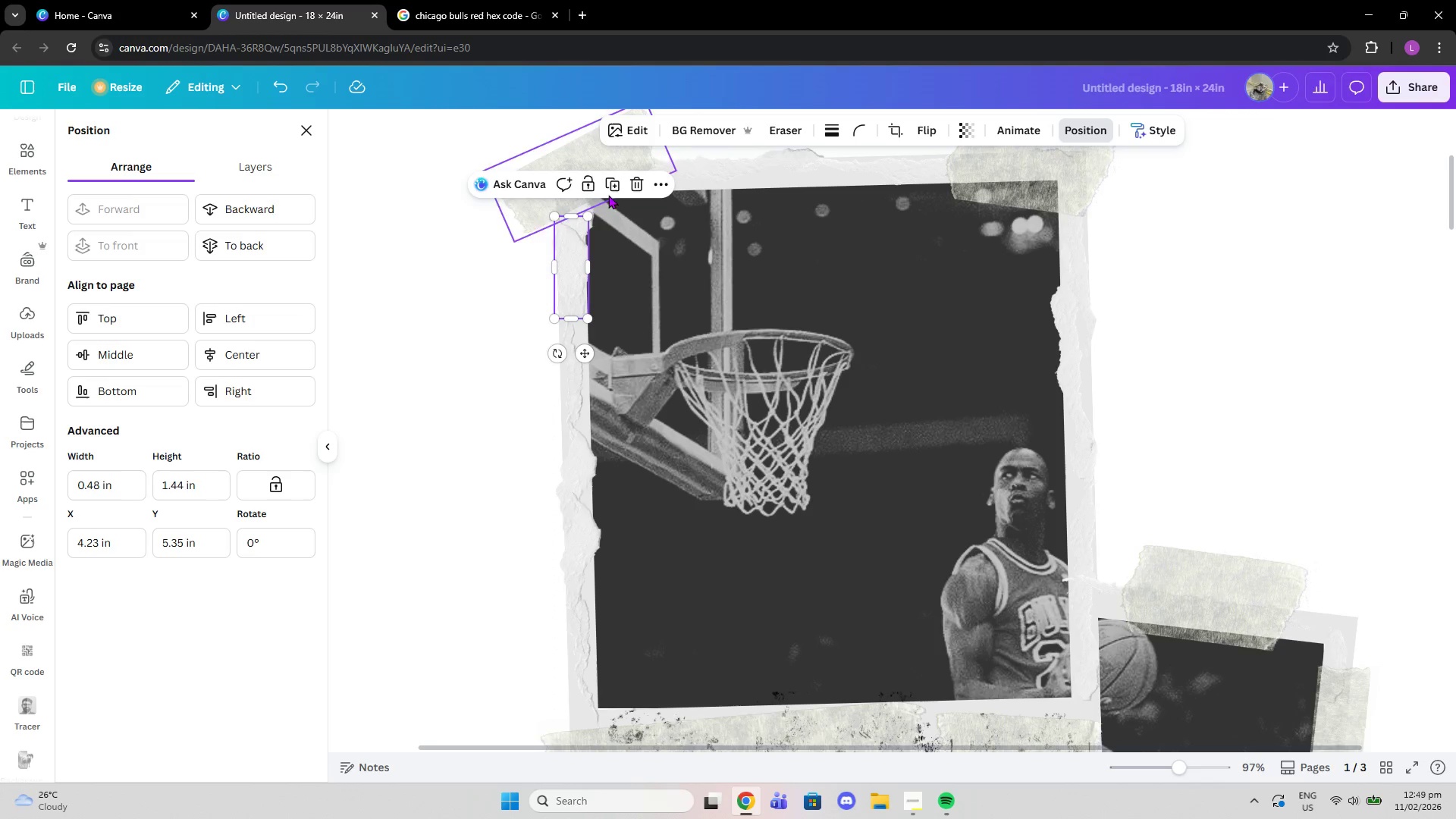 
left_click([617, 183])
 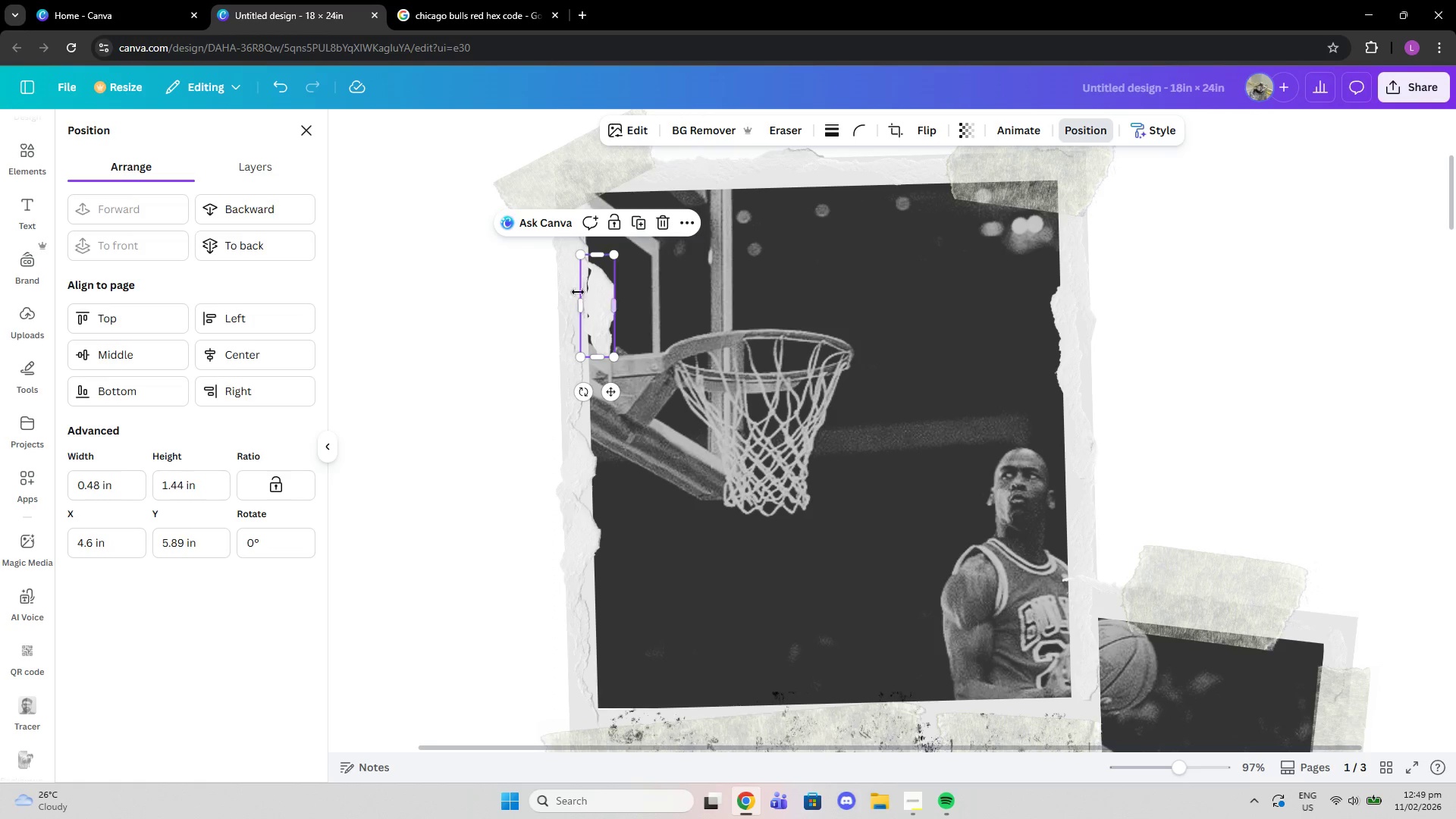 
left_click_drag(start_coordinate=[598, 295], to_coordinate=[578, 431])
 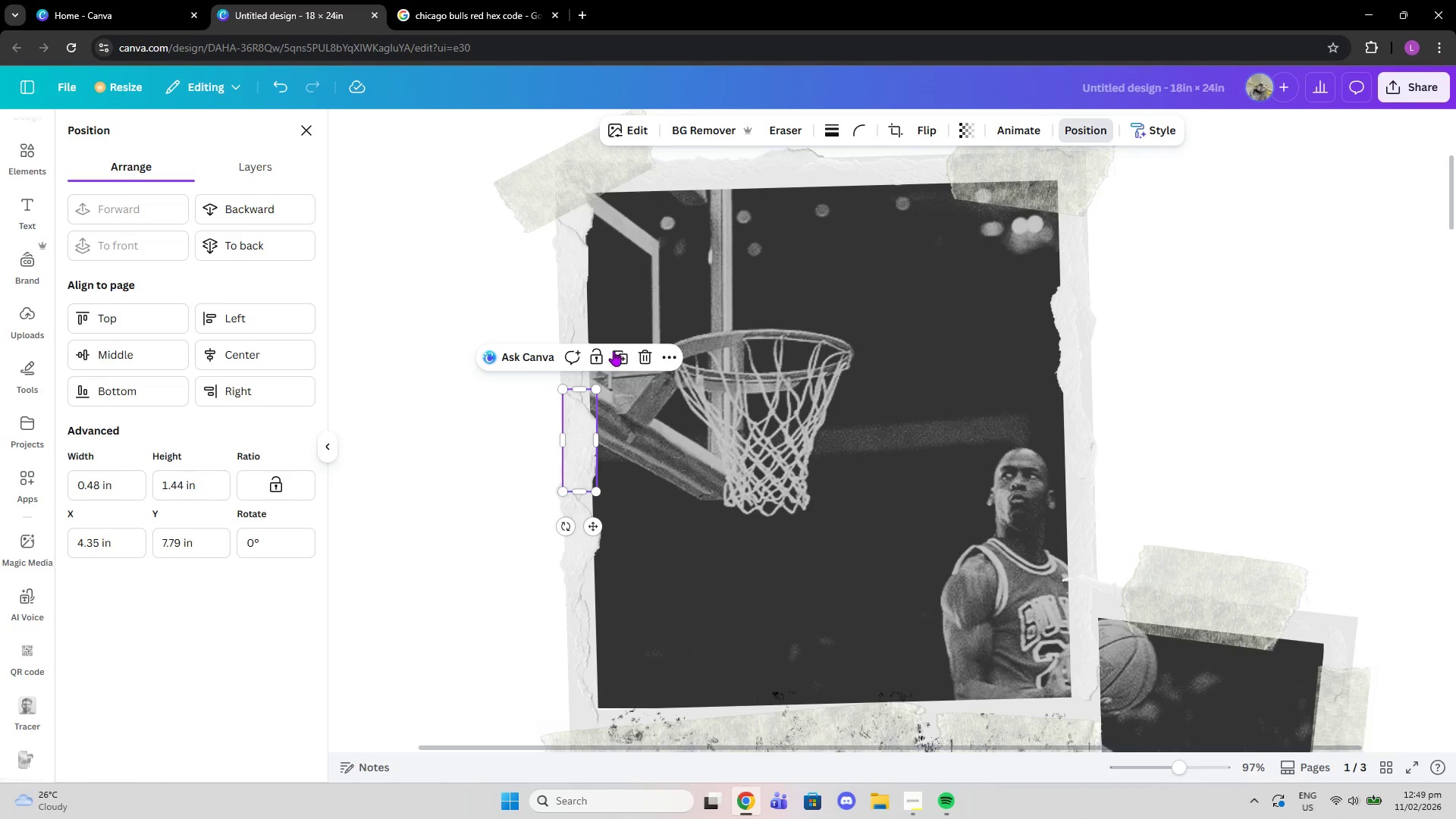 
left_click([623, 356])
 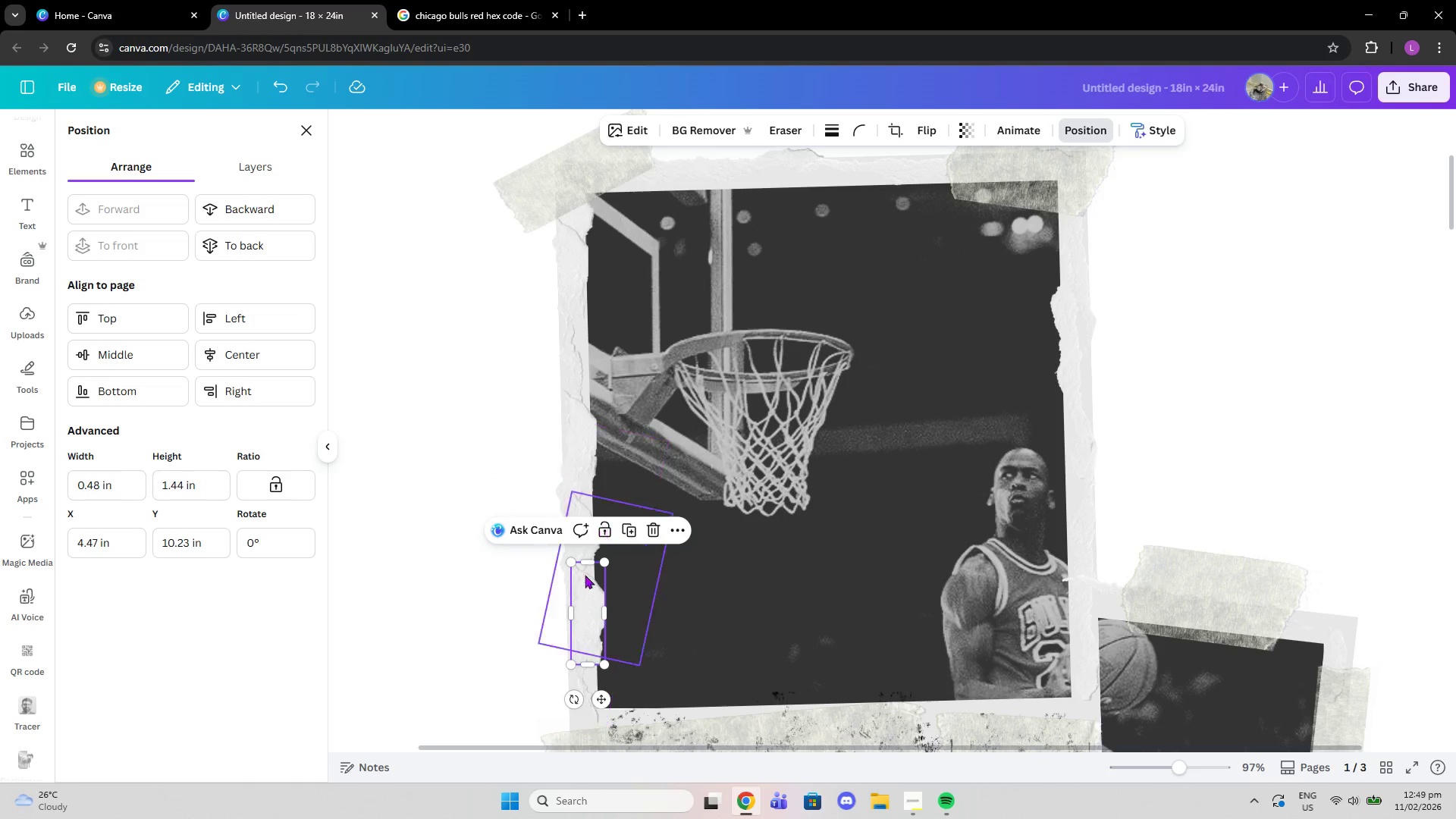 
left_click_drag(start_coordinate=[583, 613], to_coordinate=[580, 679])
 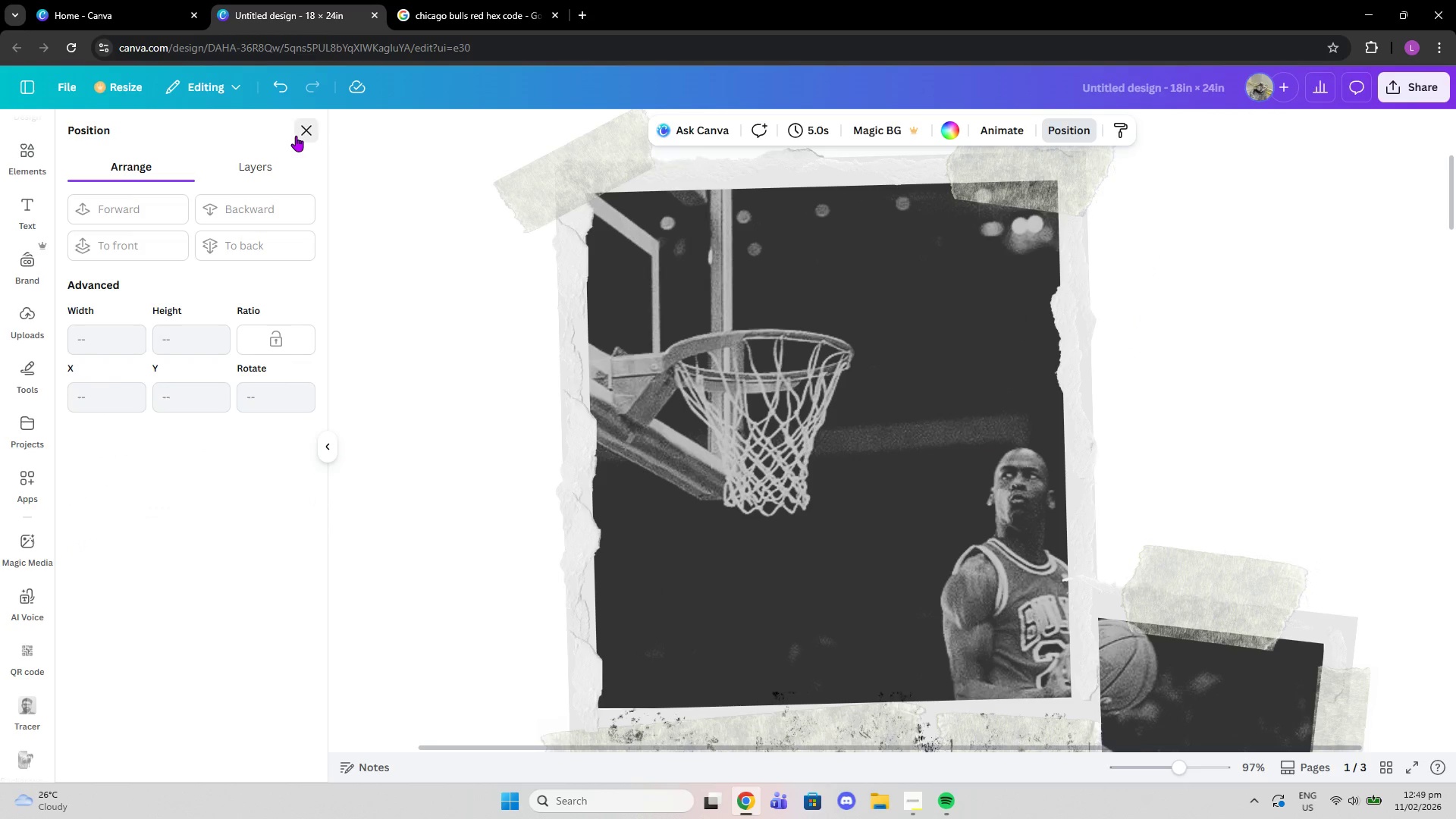 
wait(5.61)
 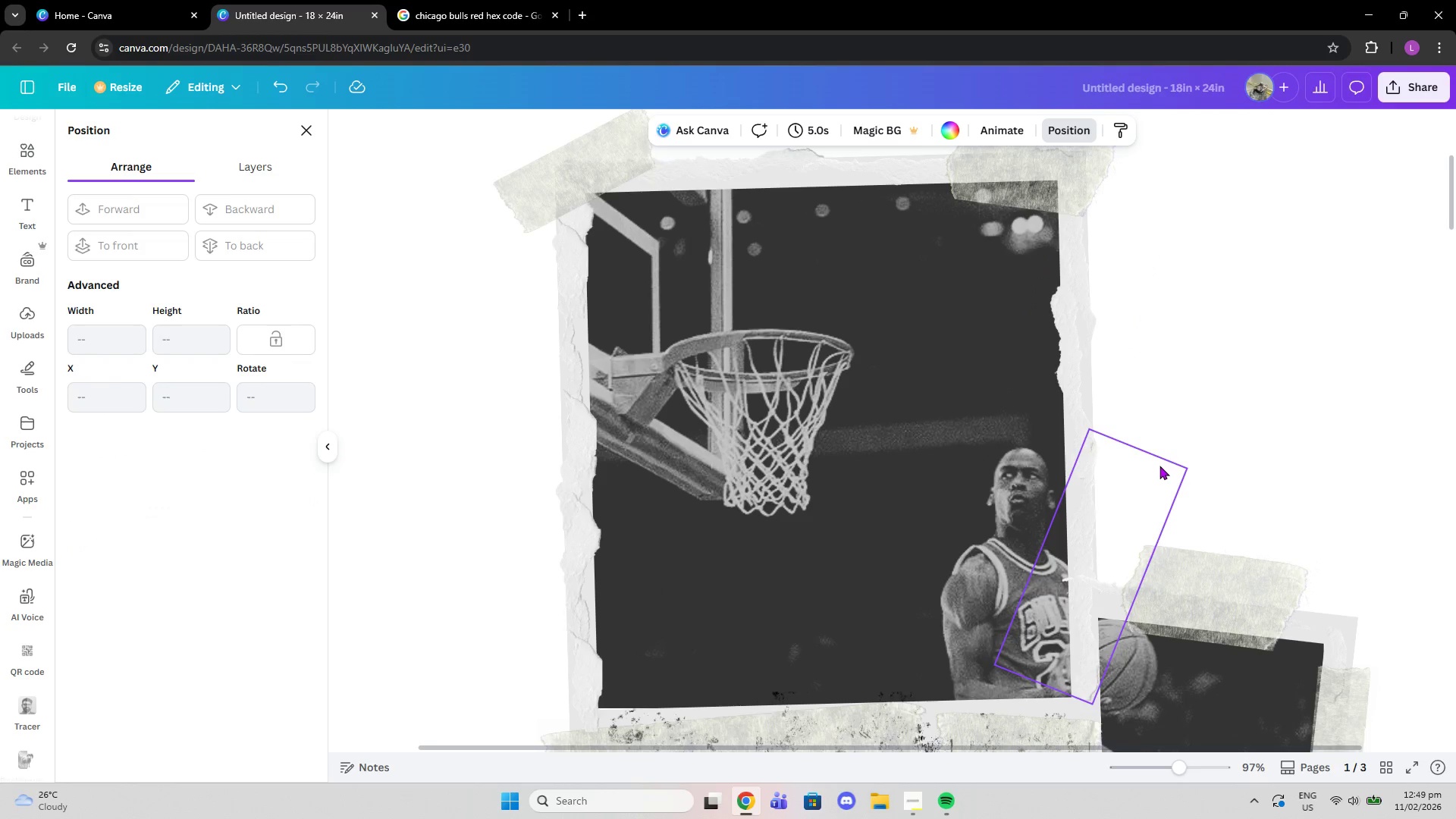 
scroll: coordinate [253, 447], scroll_direction: up, amount: 12.0
 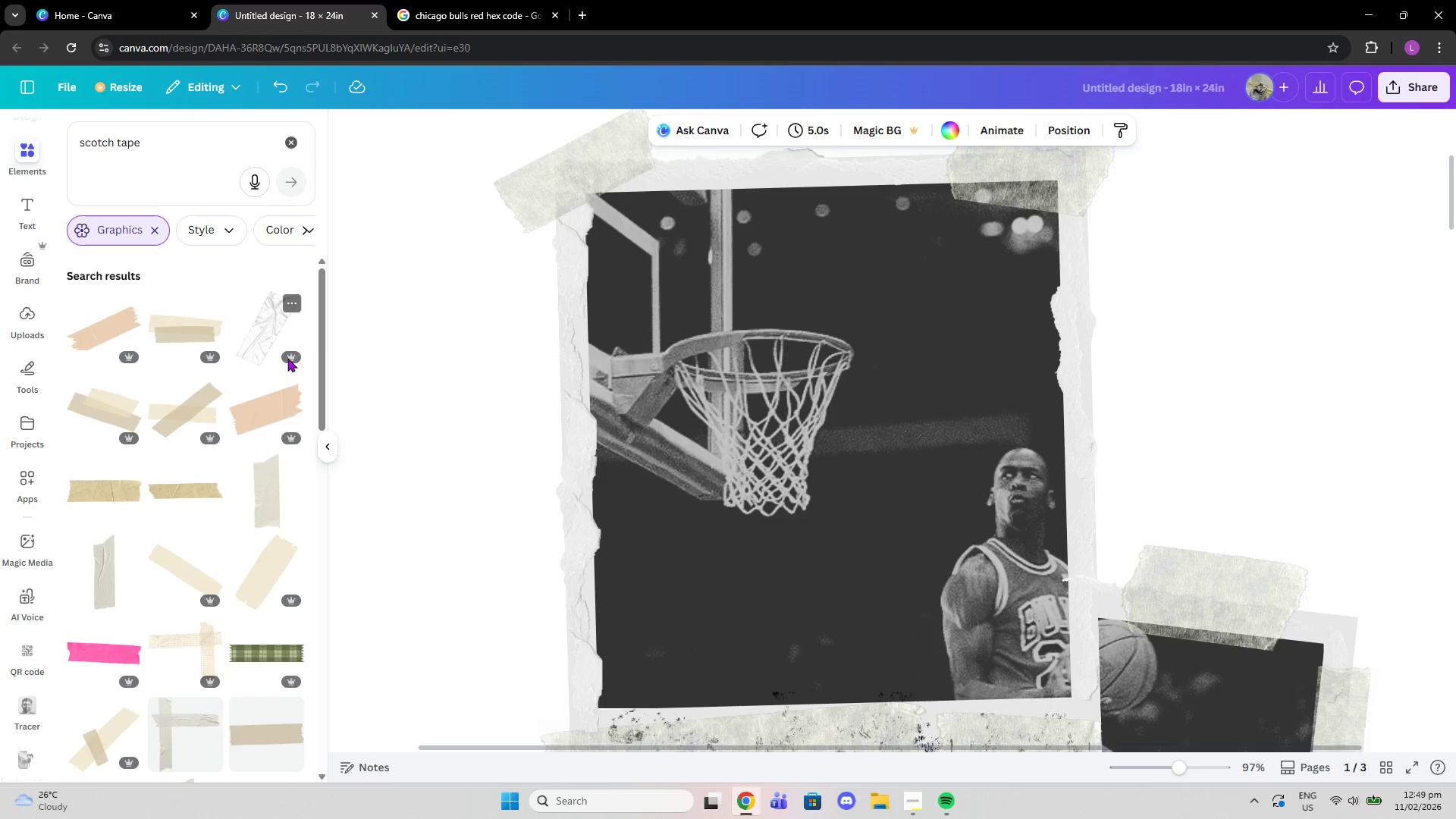 
left_click_drag(start_coordinate=[191, 148], to_coordinate=[6, 144])
 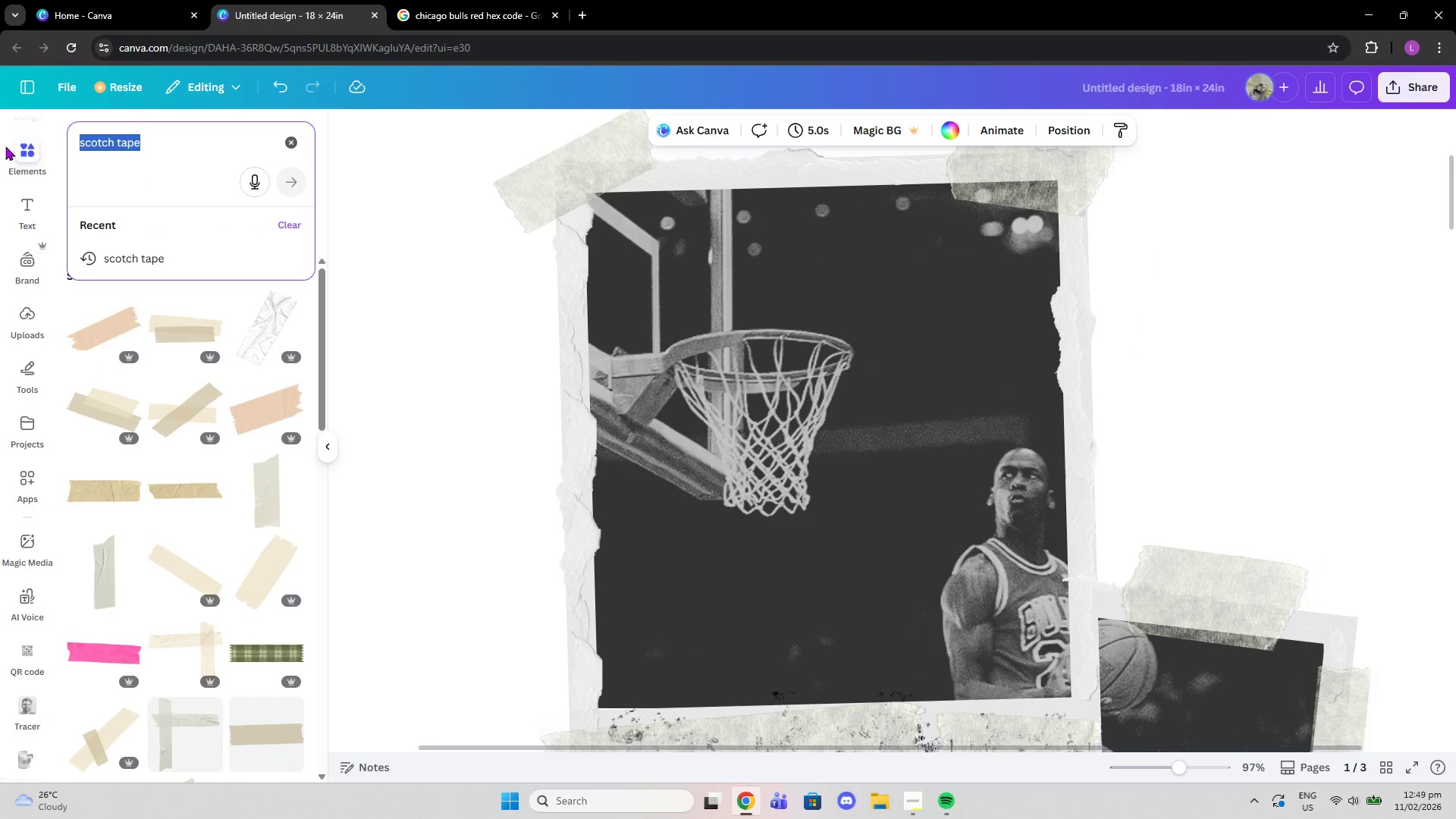 
type(distressed tape)
 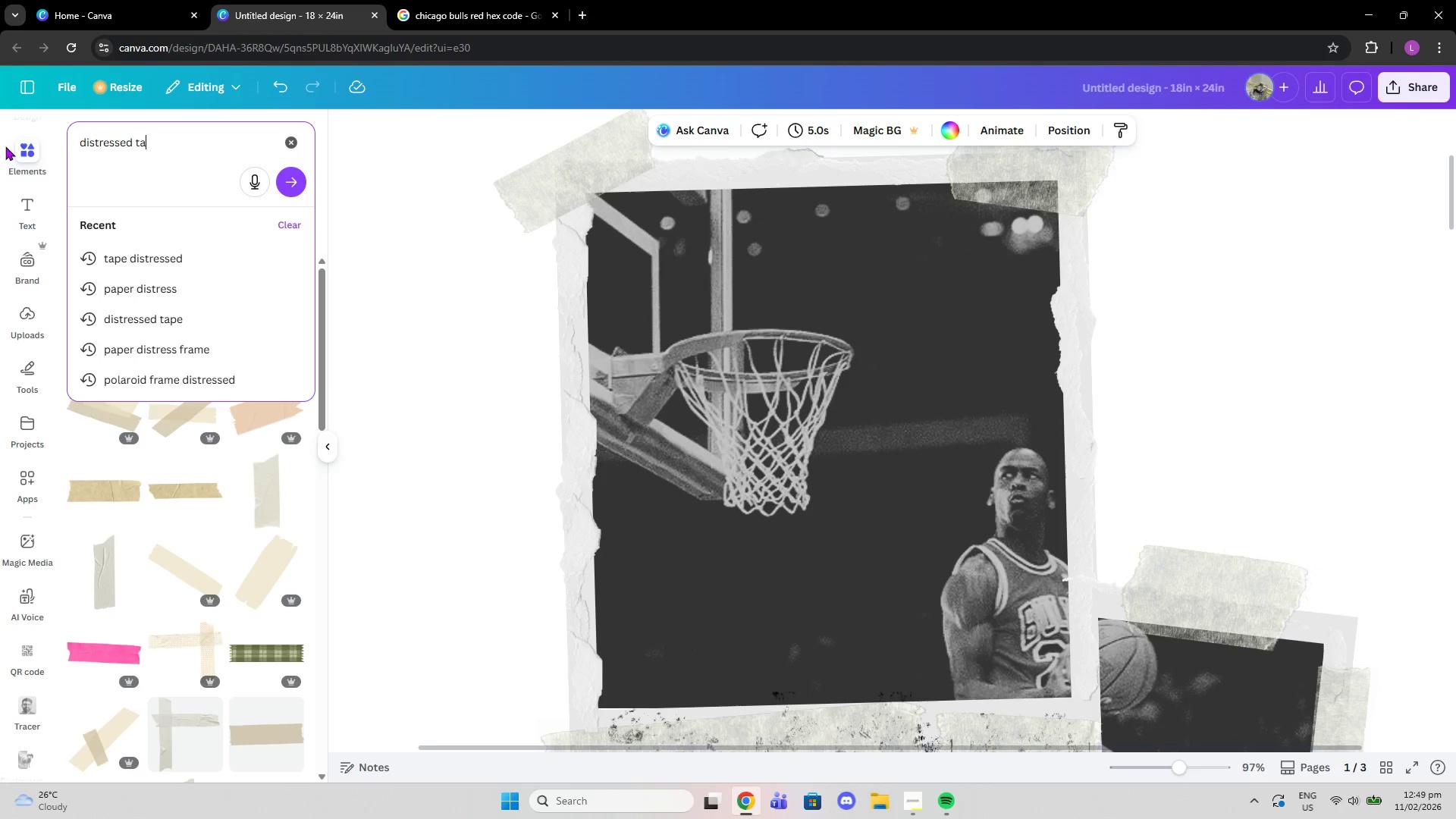 
key(Enter)
 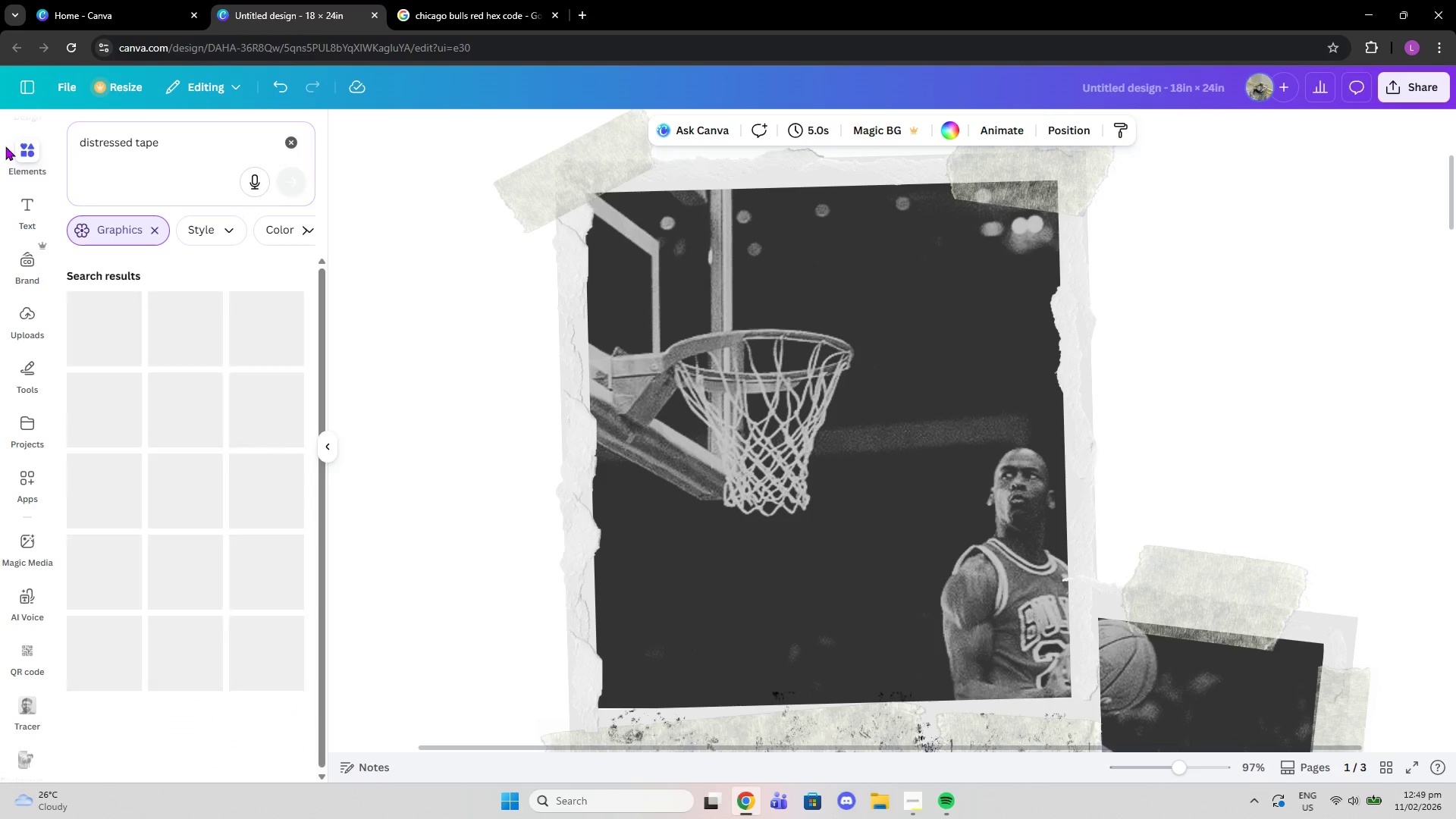 
scroll: coordinate [5, 146], scroll_direction: up, amount: 1.0
 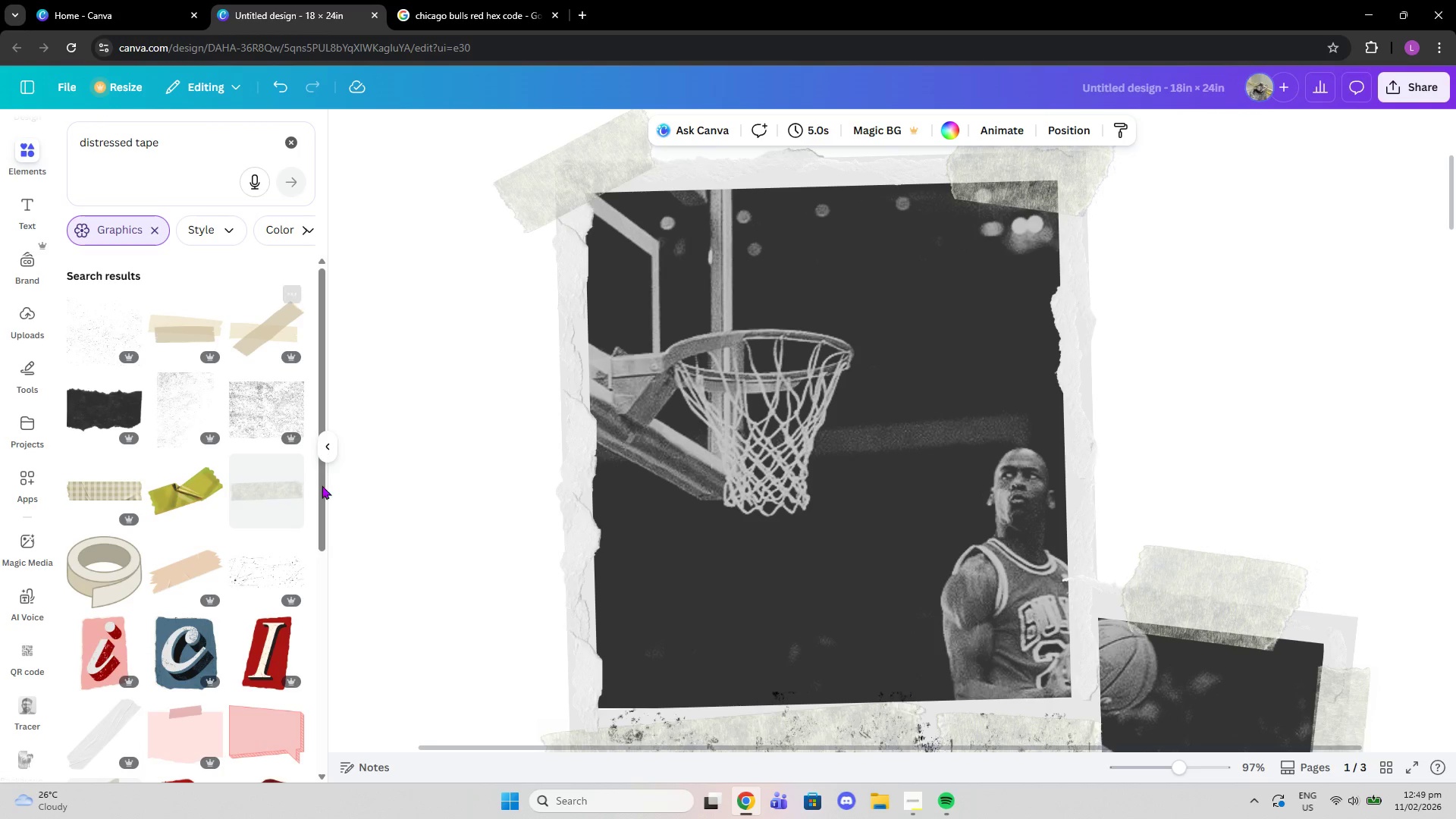 
left_click([282, 486])
 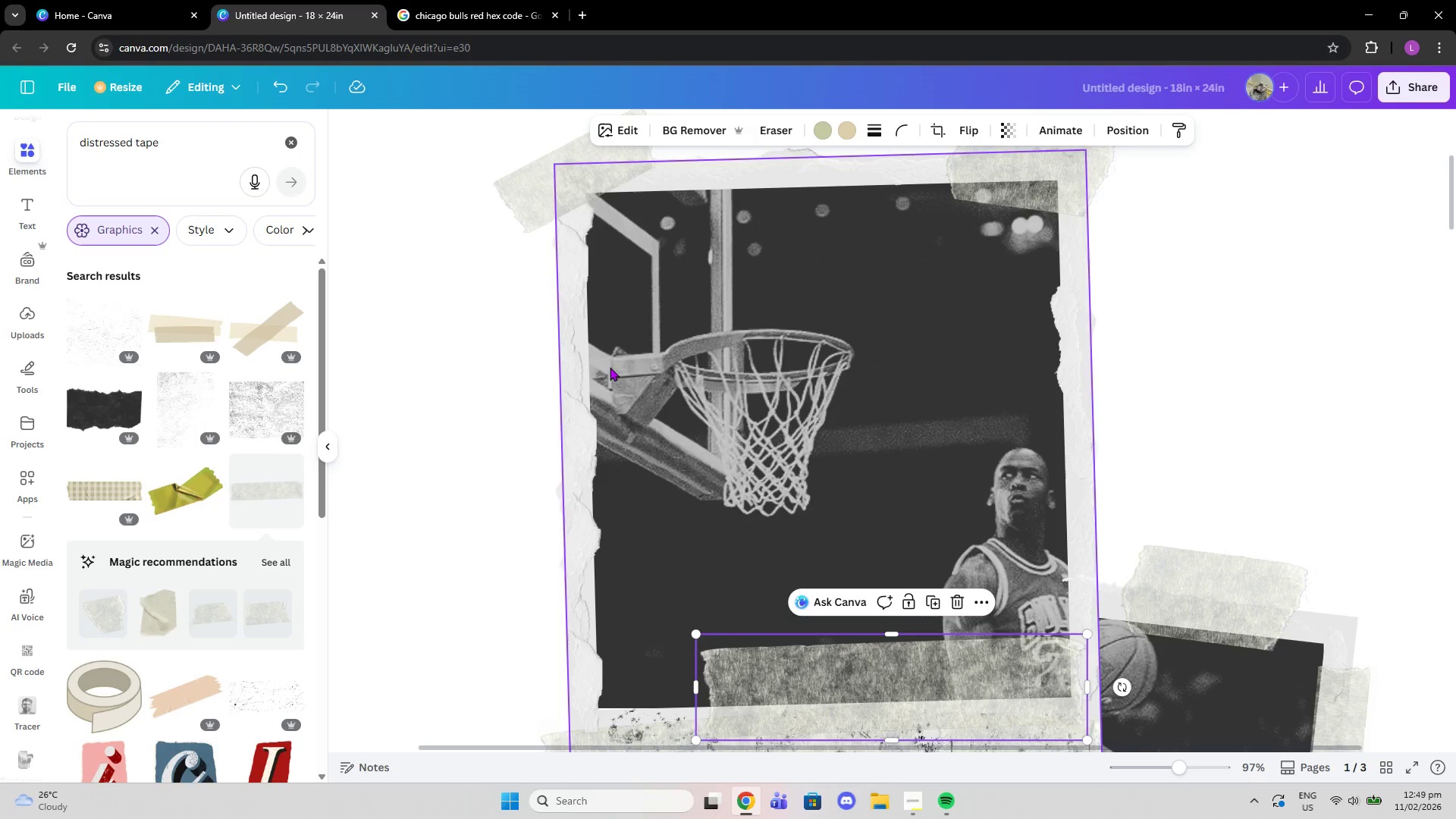 
left_click([570, 277])
 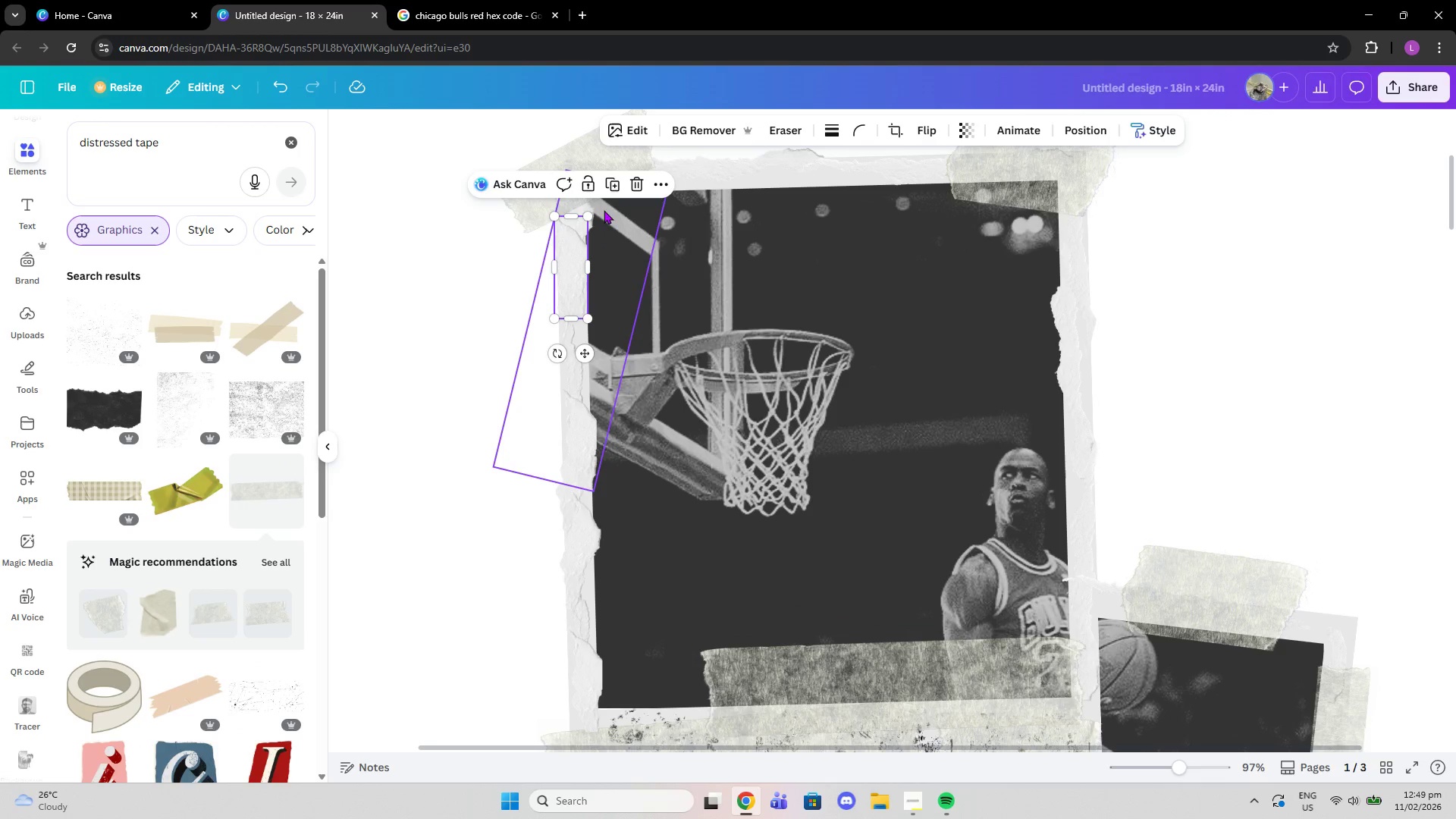 
left_click([607, 180])
 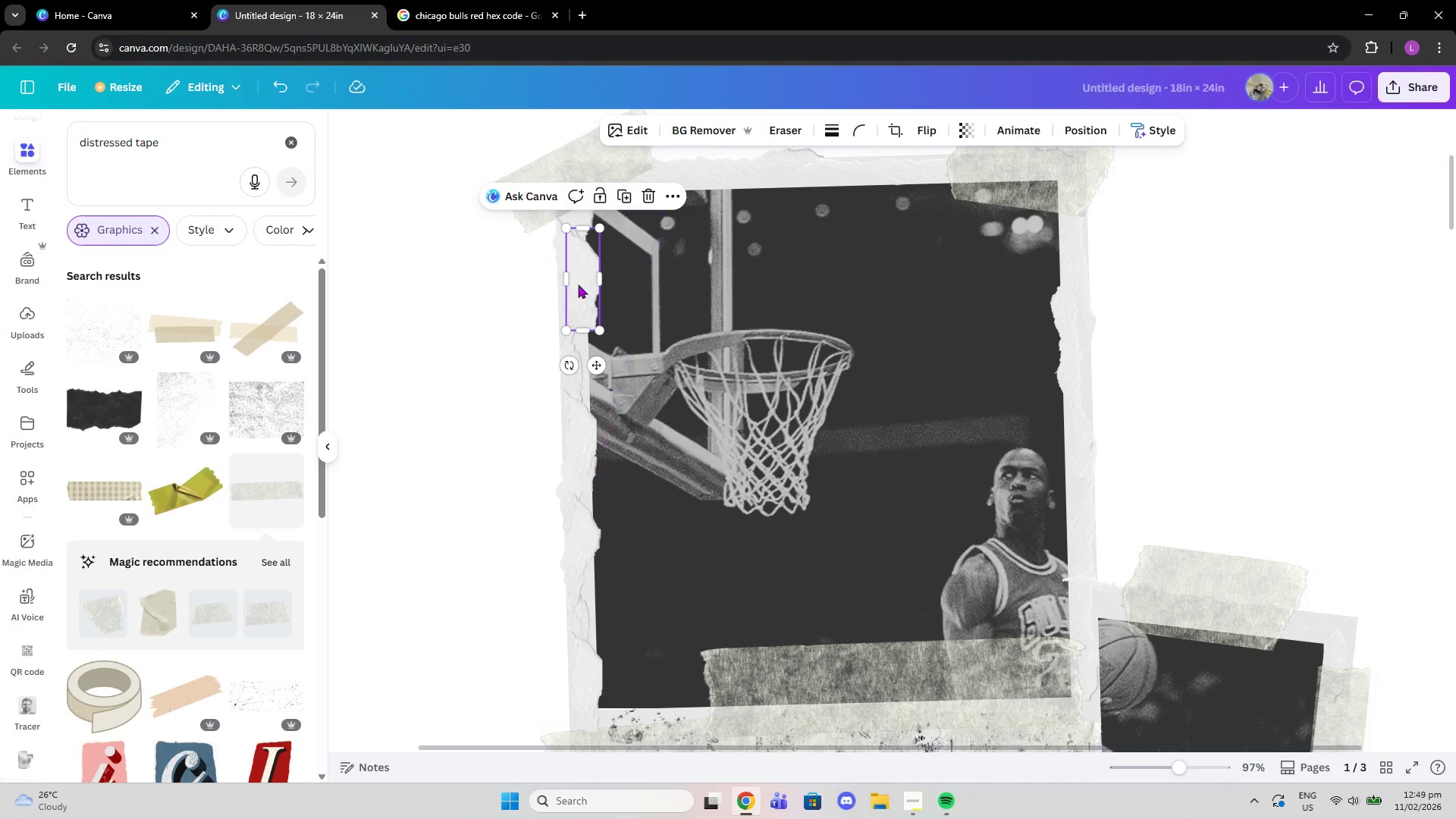 
left_click_drag(start_coordinate=[582, 284], to_coordinate=[580, 368])
 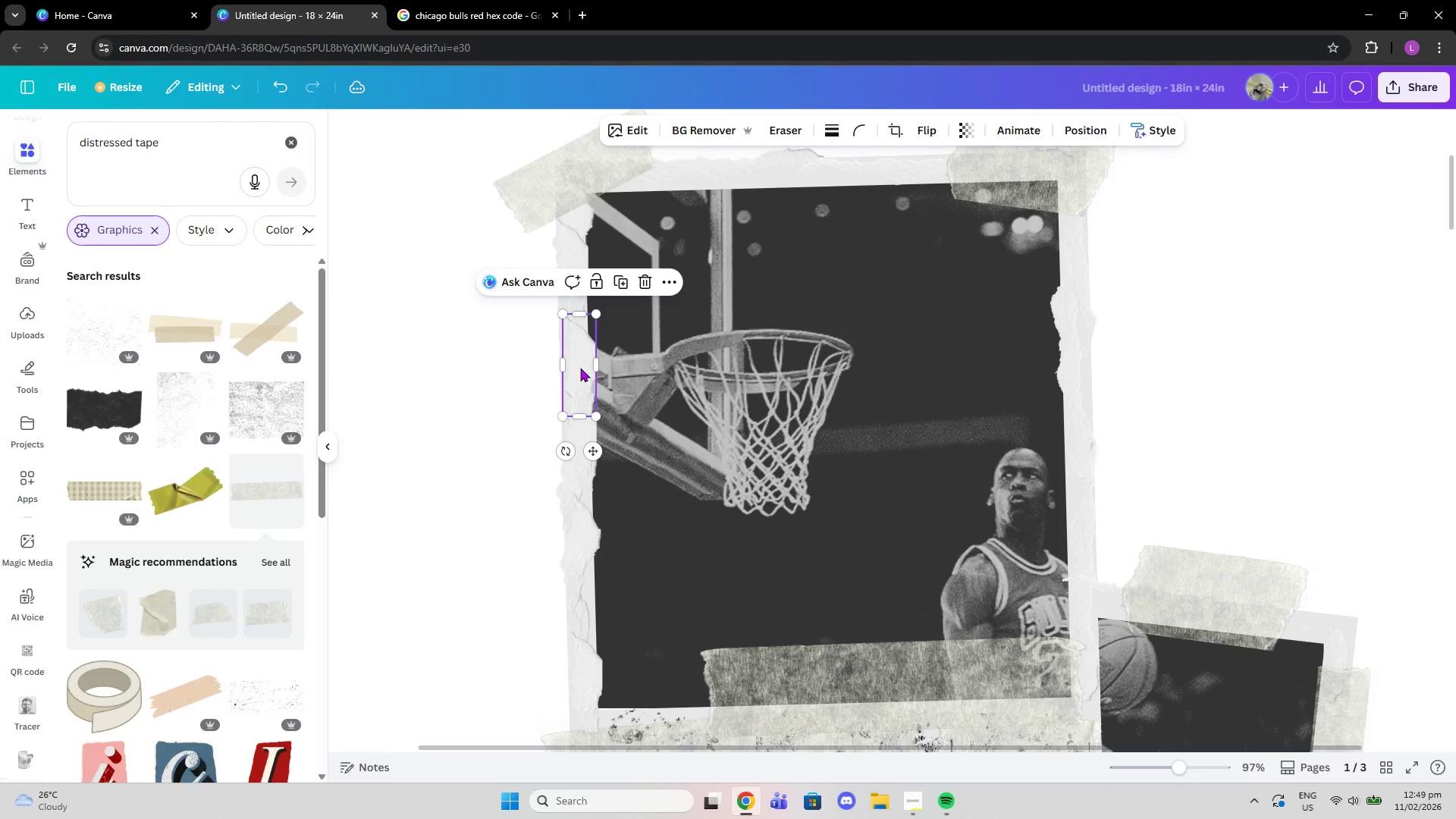 
left_click_drag(start_coordinate=[580, 368], to_coordinate=[576, 359])
 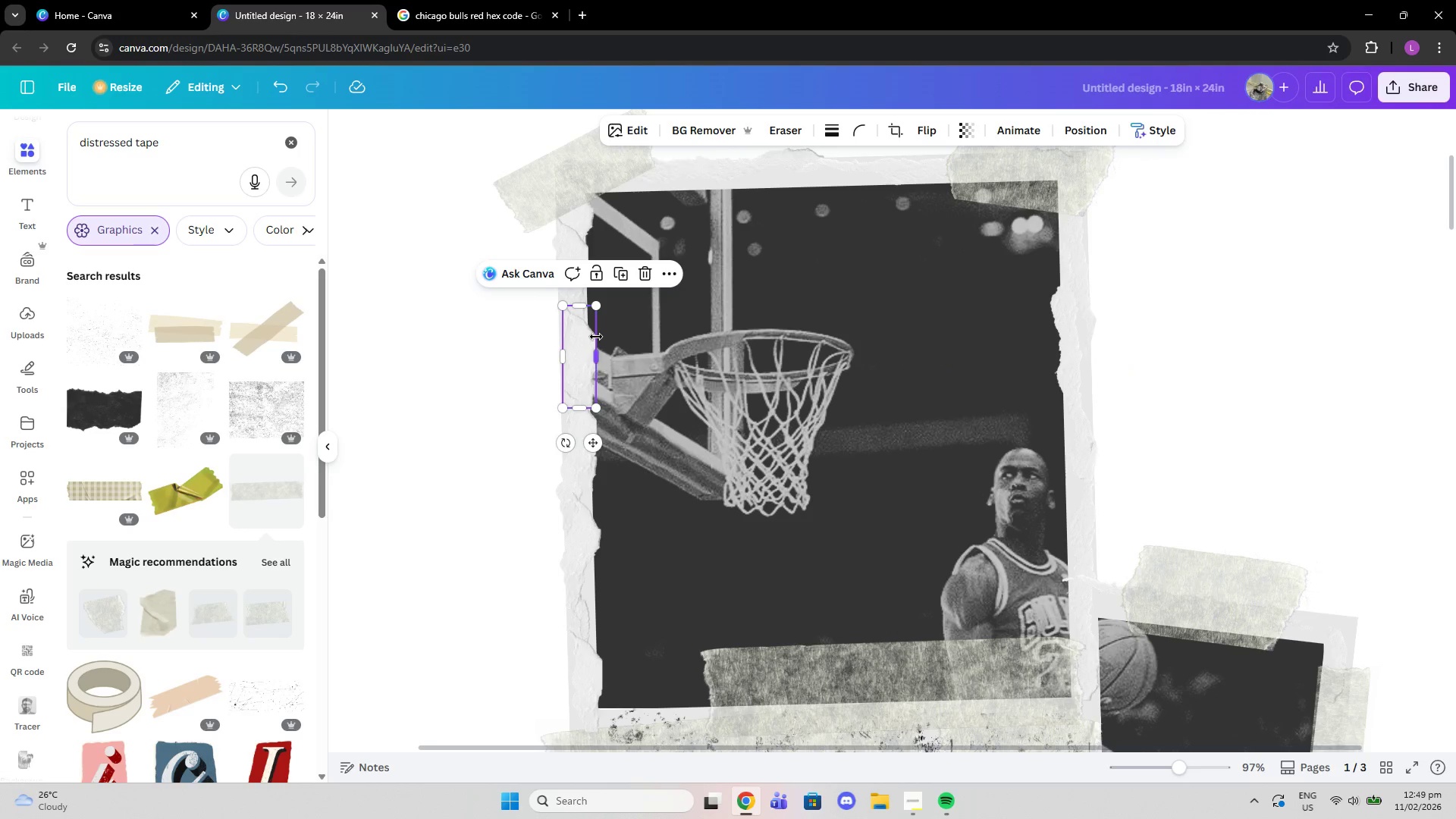 
left_click_drag(start_coordinate=[598, 355], to_coordinate=[589, 353])
 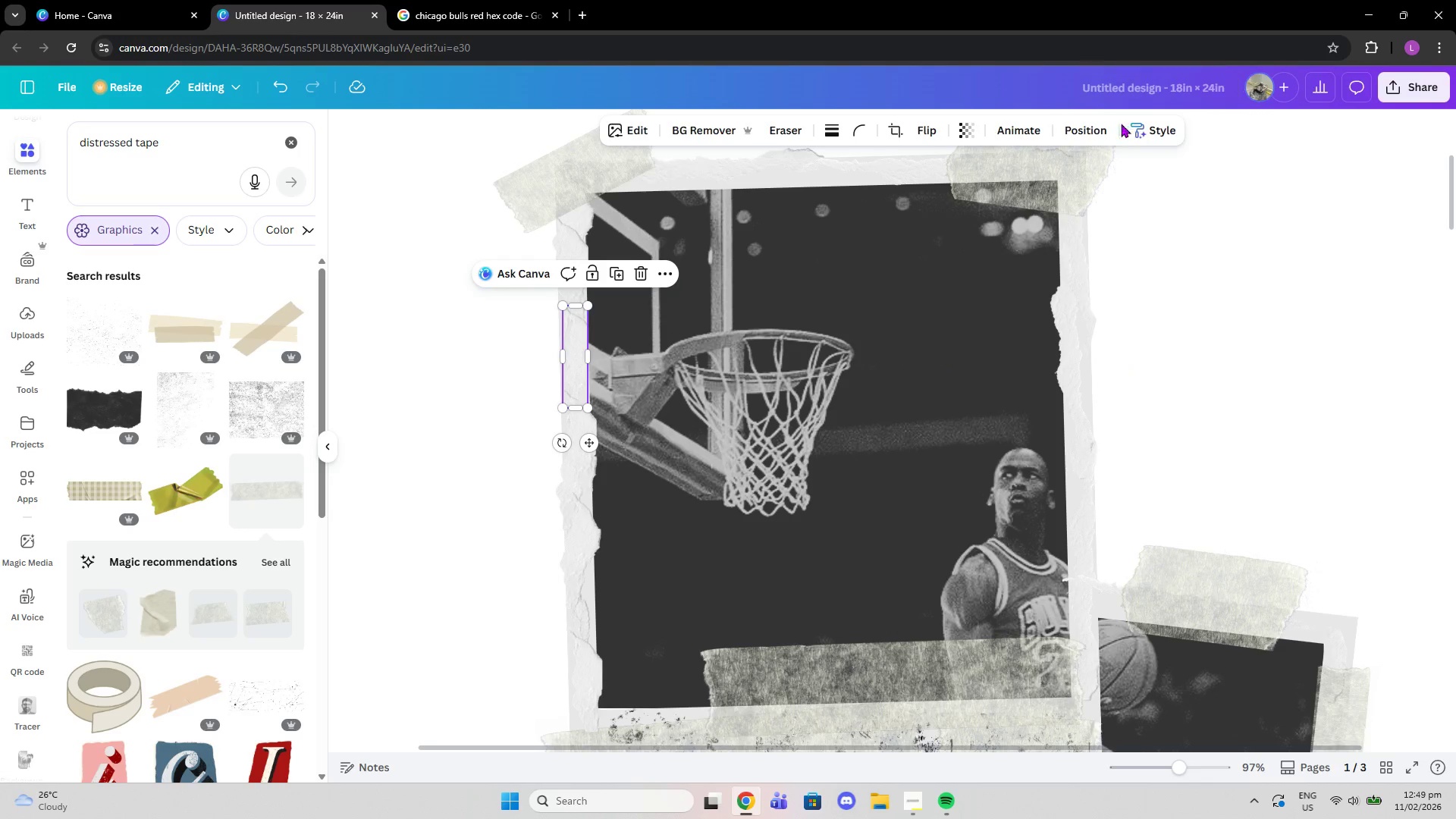 
left_click([1106, 128])
 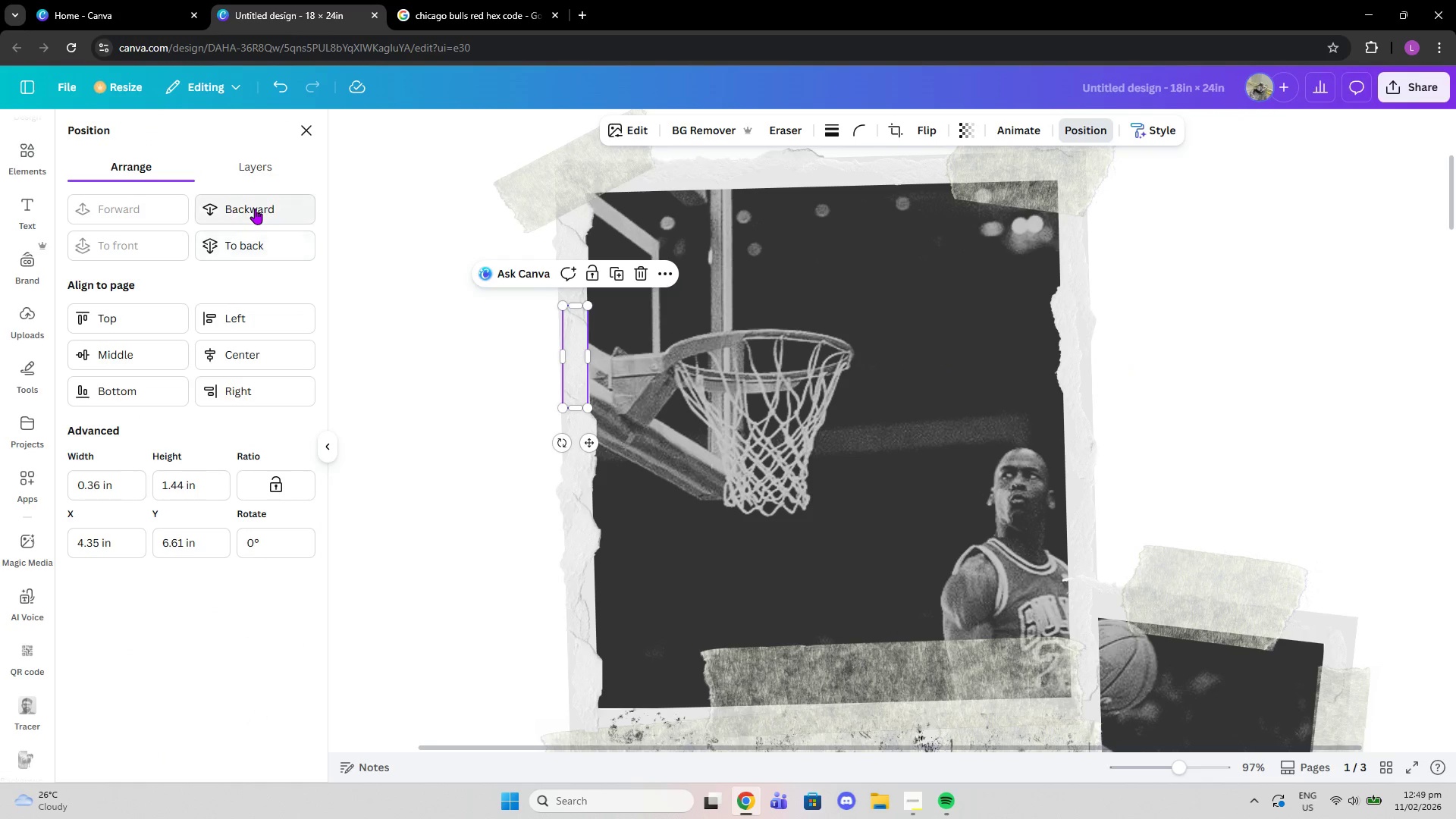 
double_click([255, 209])
 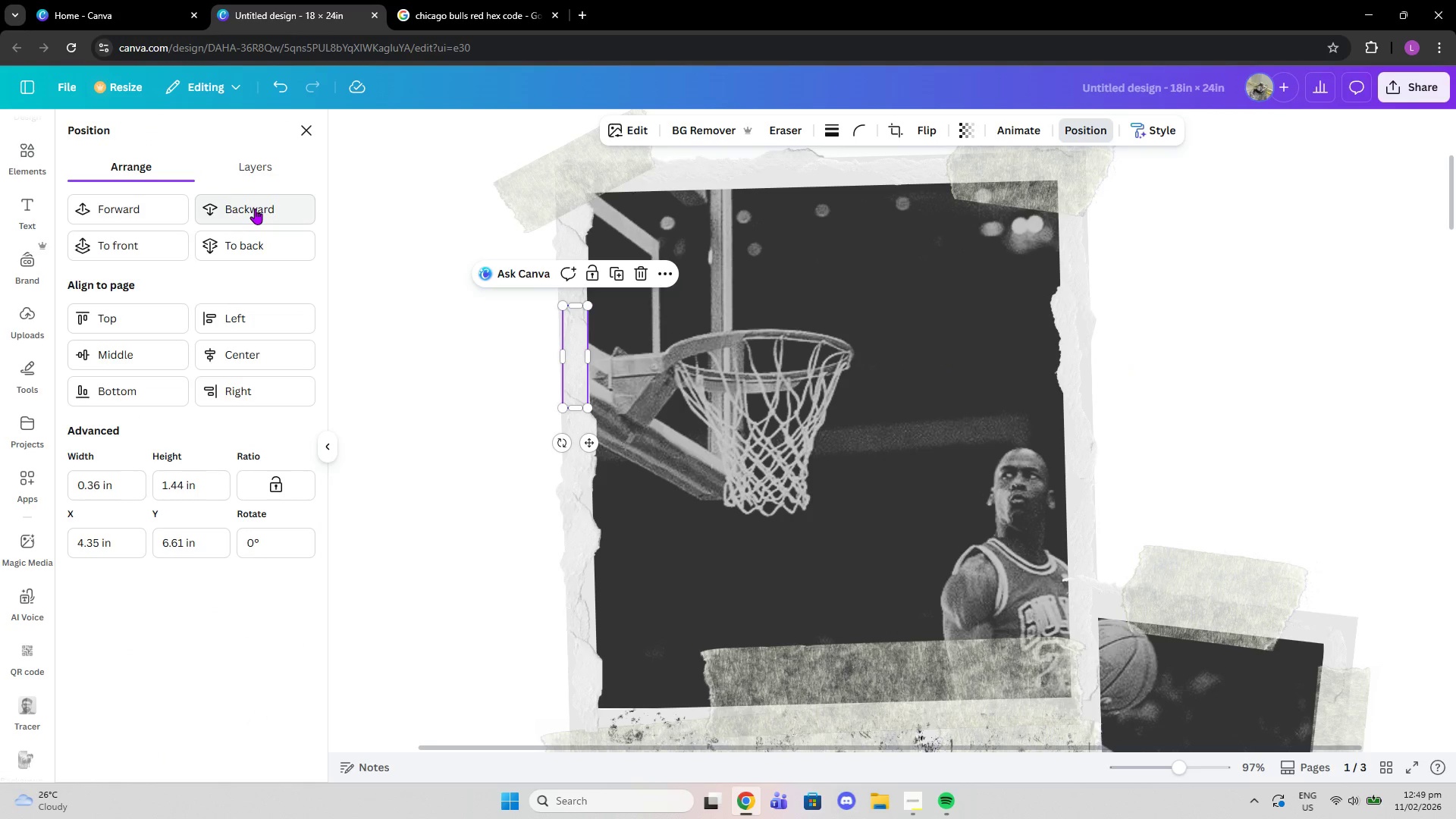 
left_click([255, 209])
 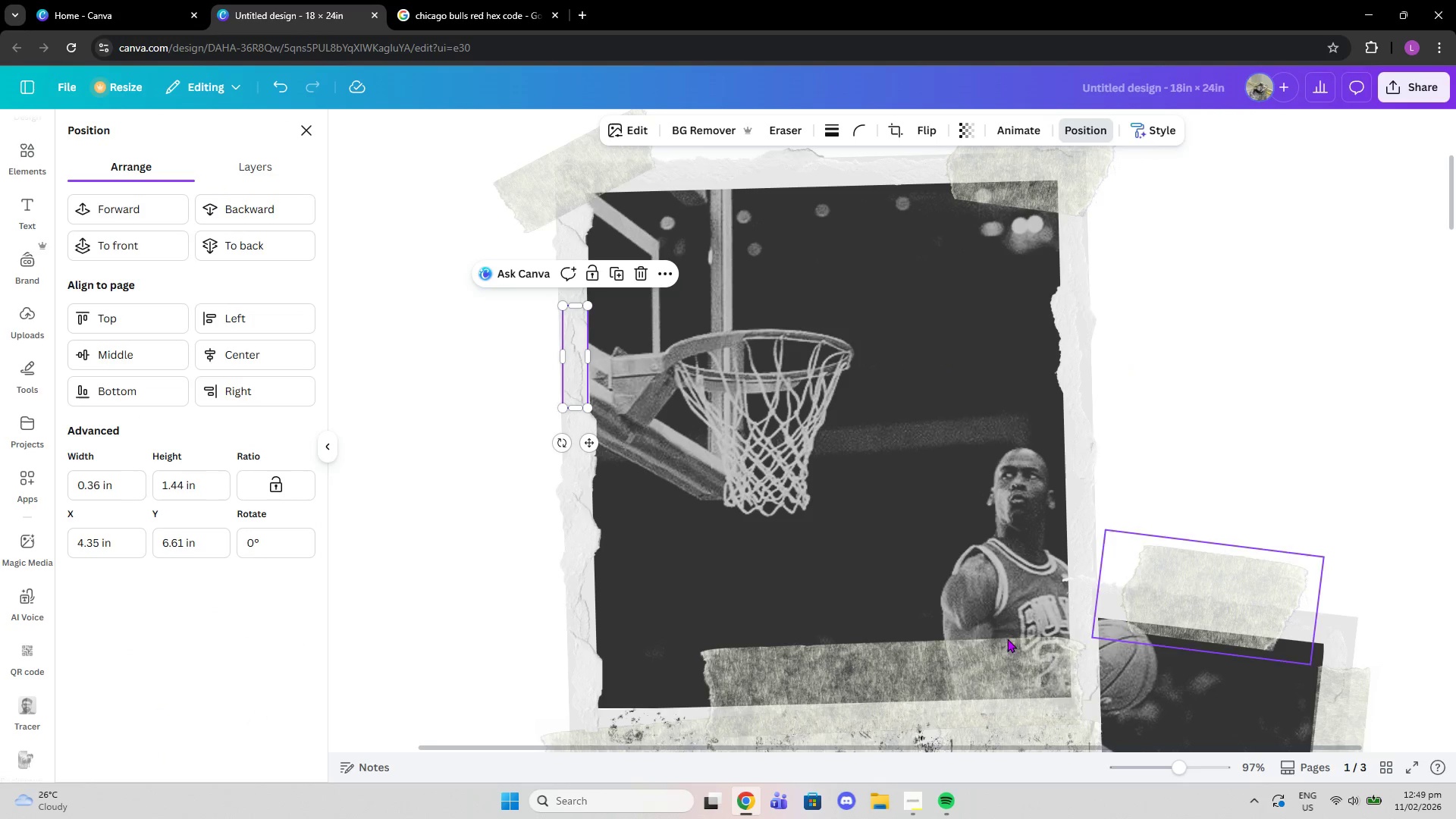 
left_click_drag(start_coordinate=[962, 657], to_coordinate=[722, 340])
 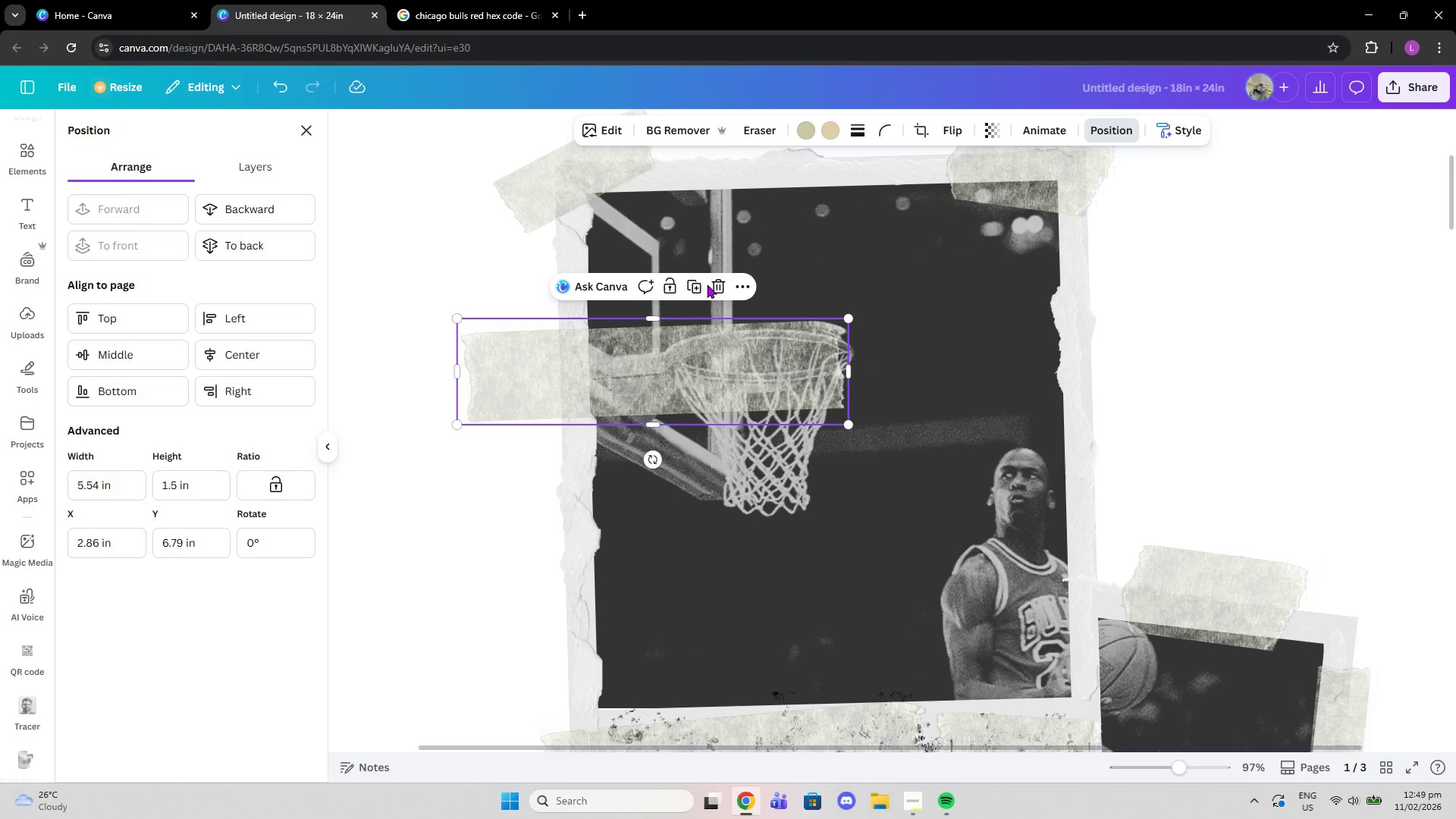 
left_click([717, 284])
 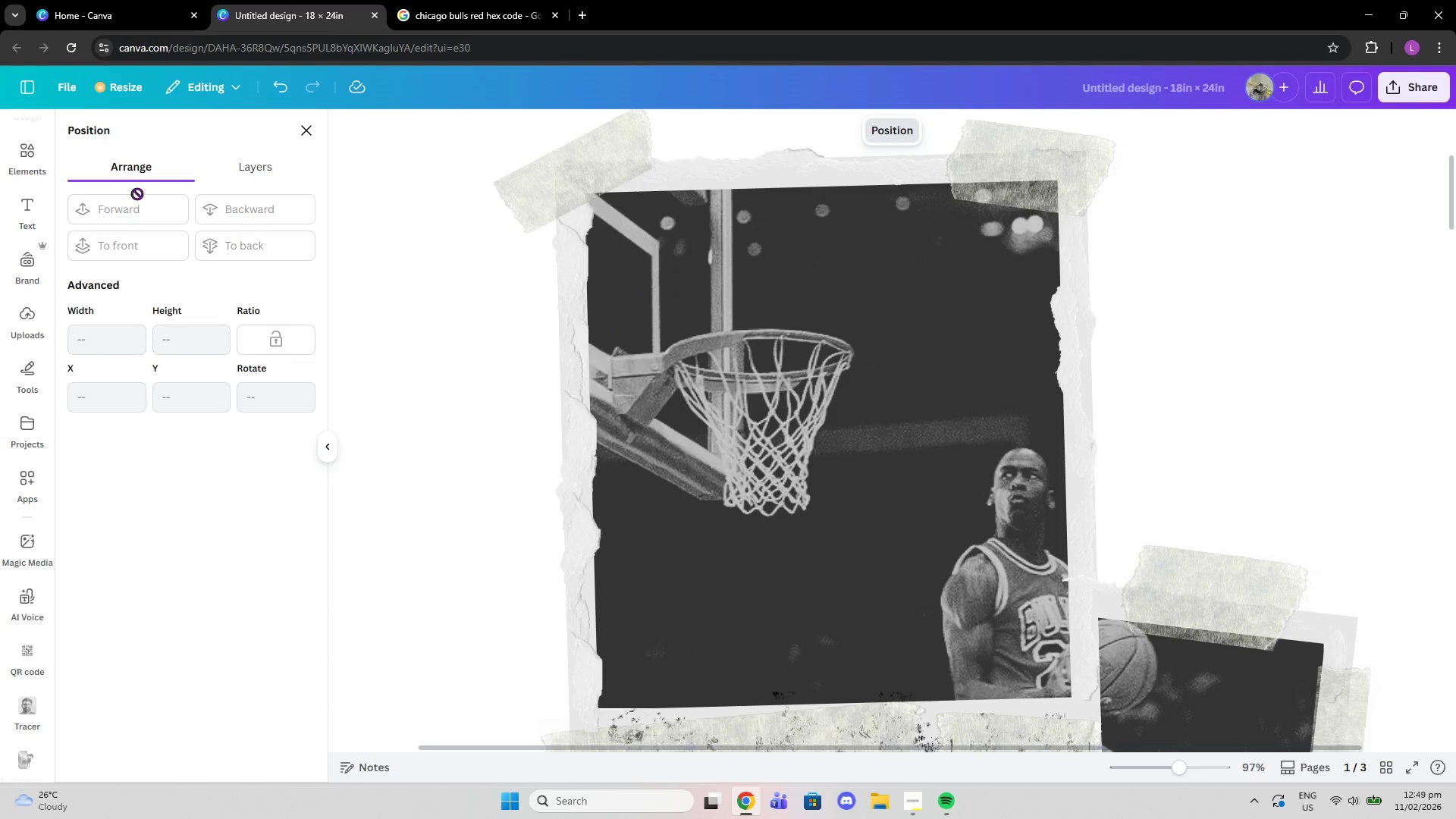 
left_click([239, 165])
 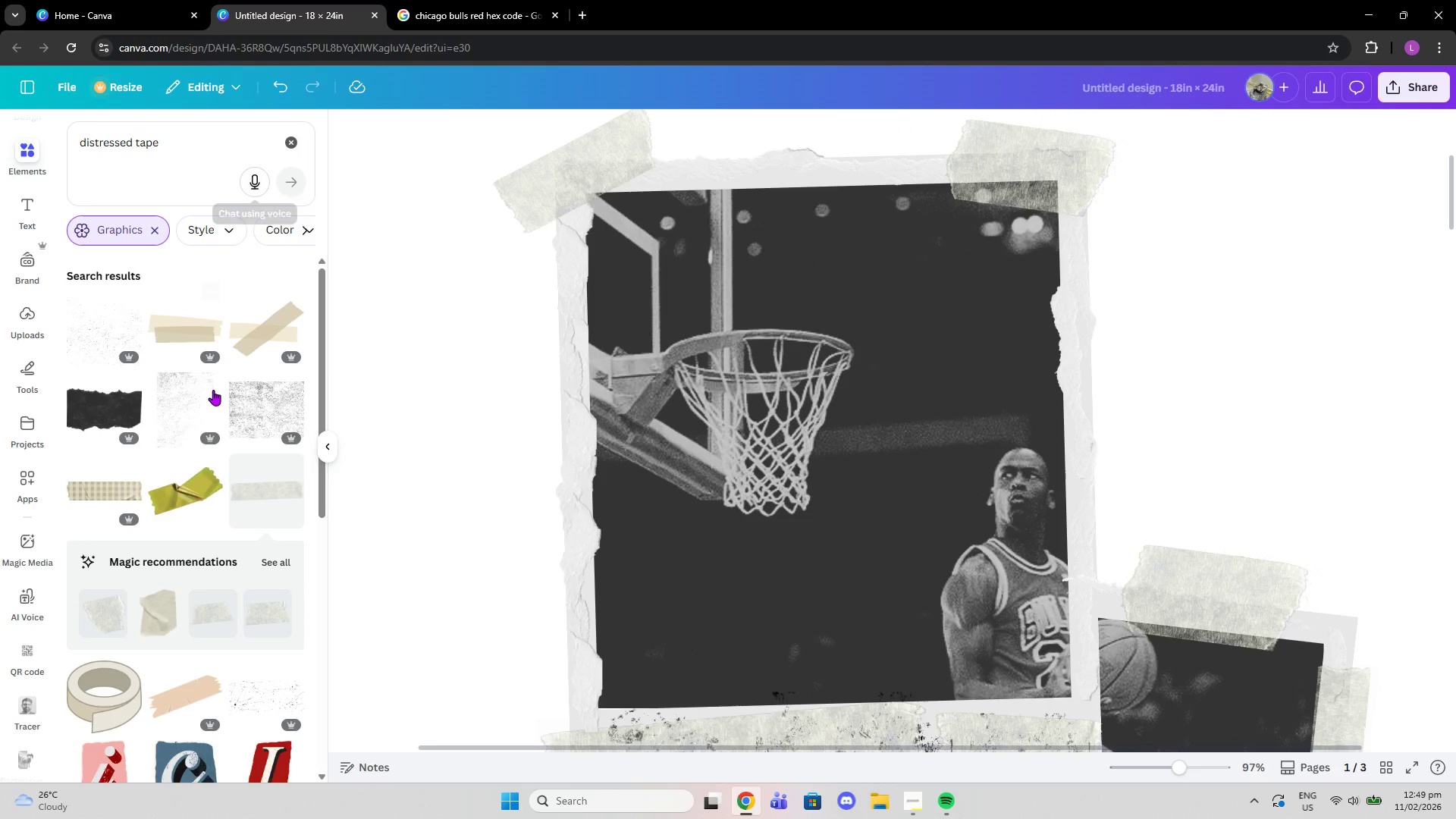 
left_click([238, 503])
 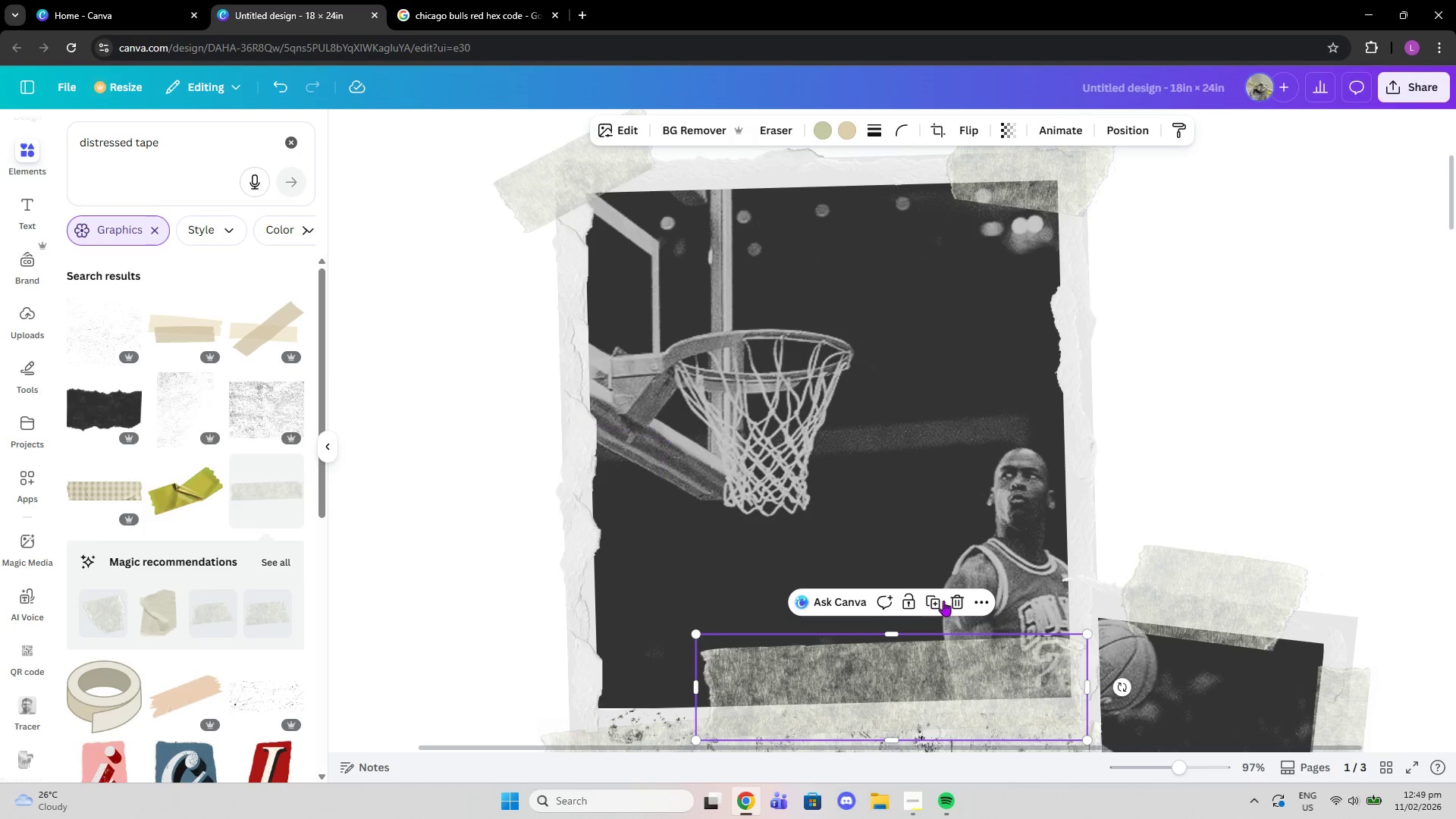 
left_click([960, 601])
 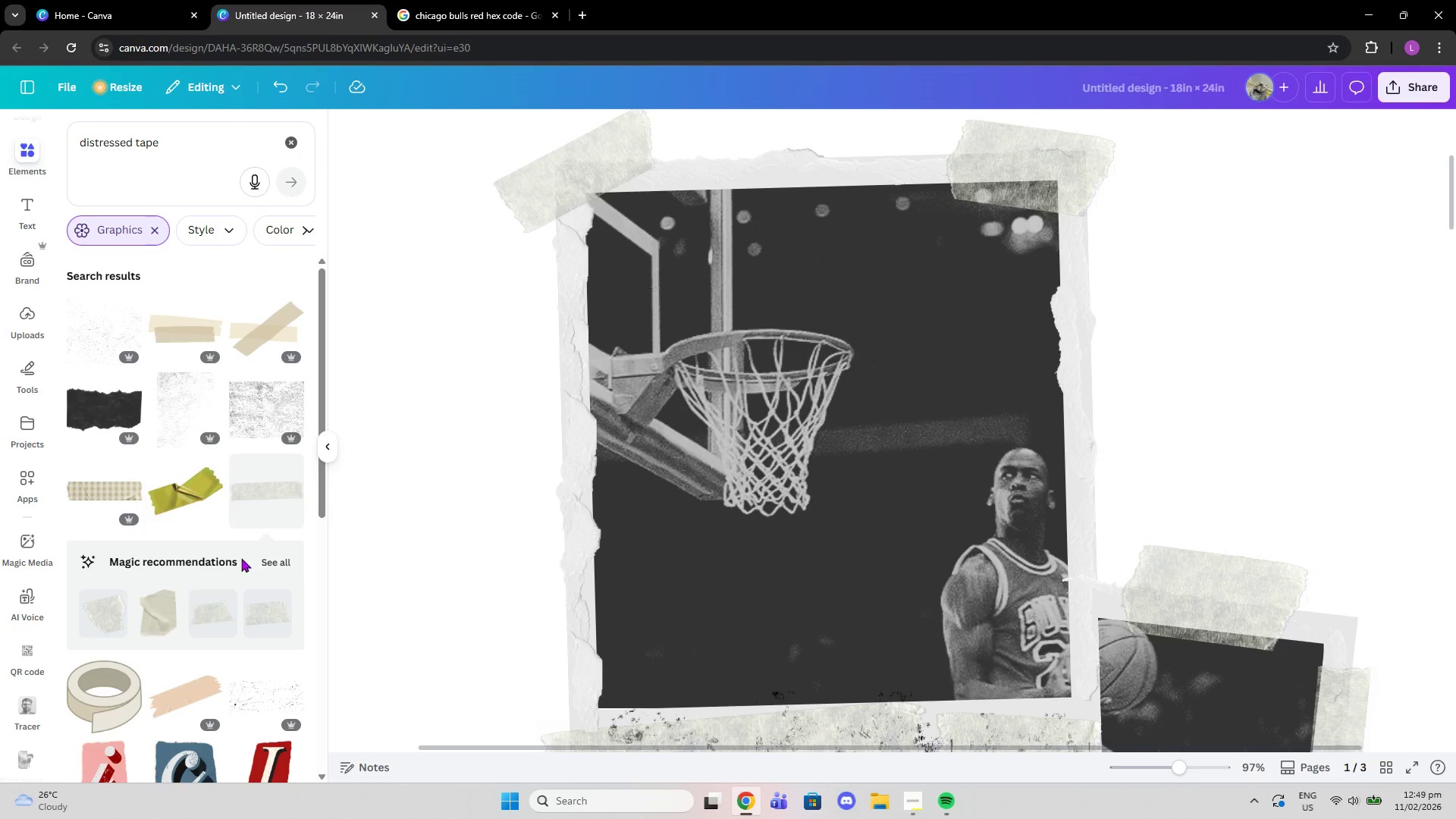 
left_click([289, 569])
 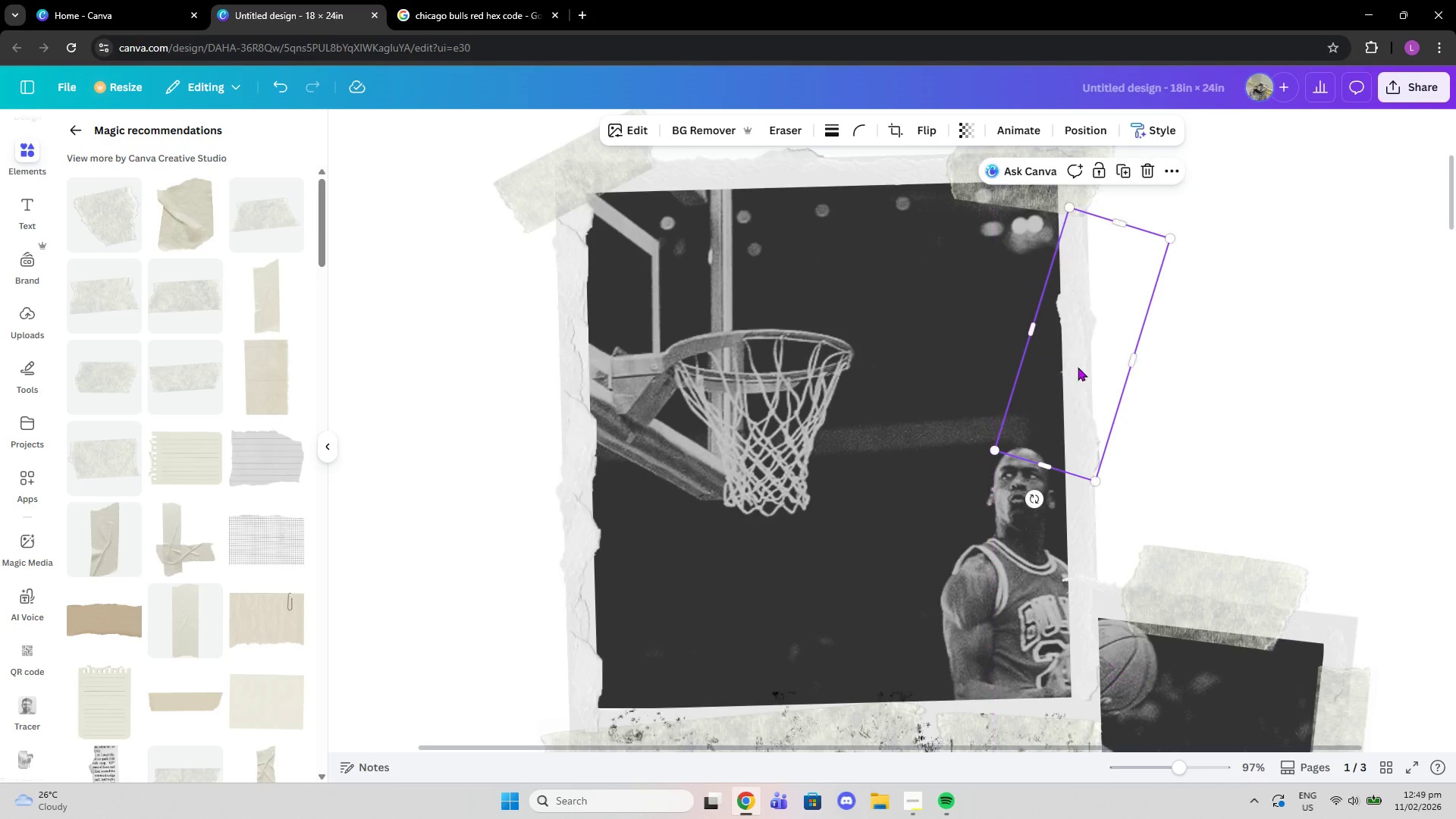 
wait(6.05)
 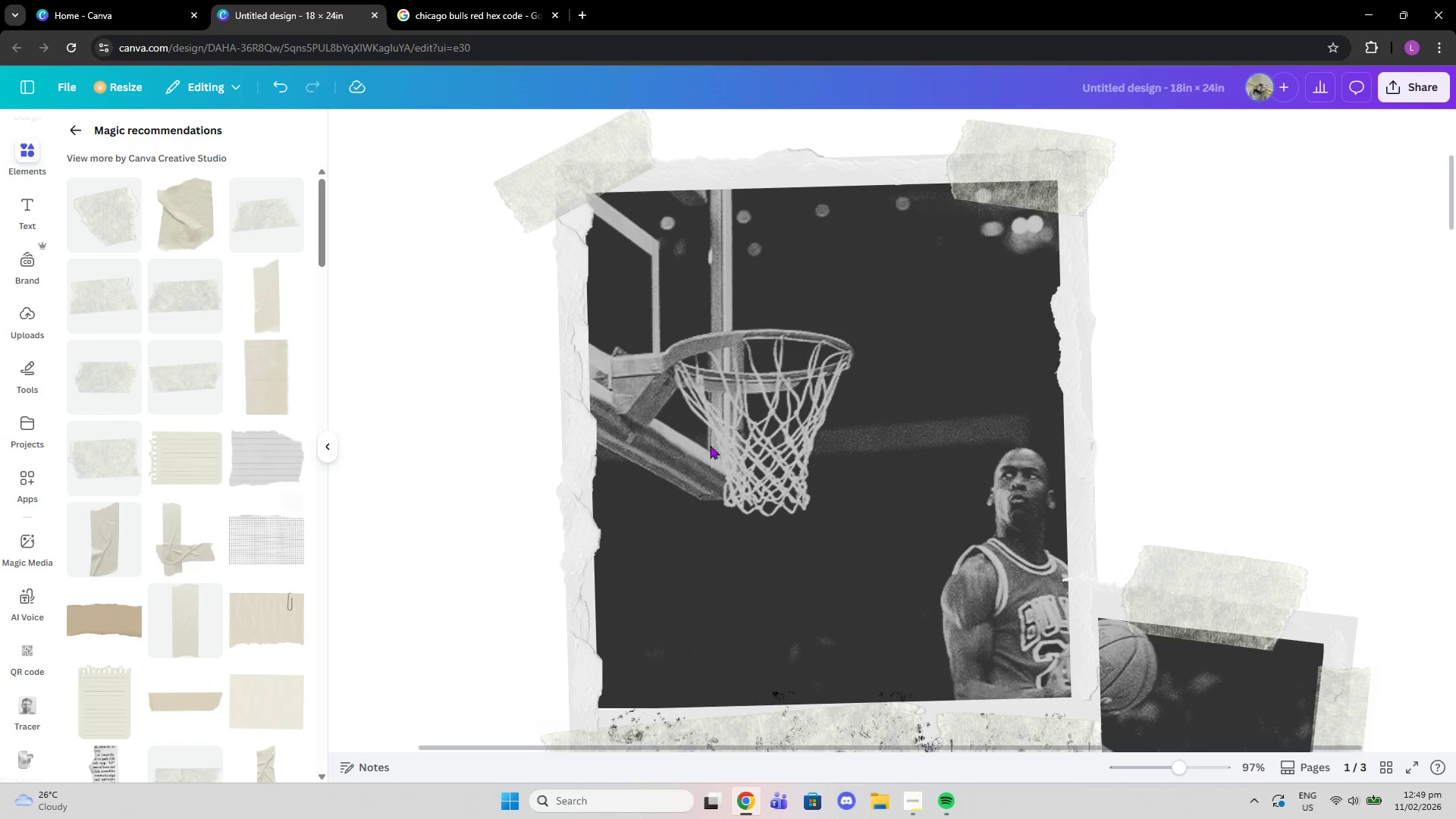 
left_click([1090, 329])
 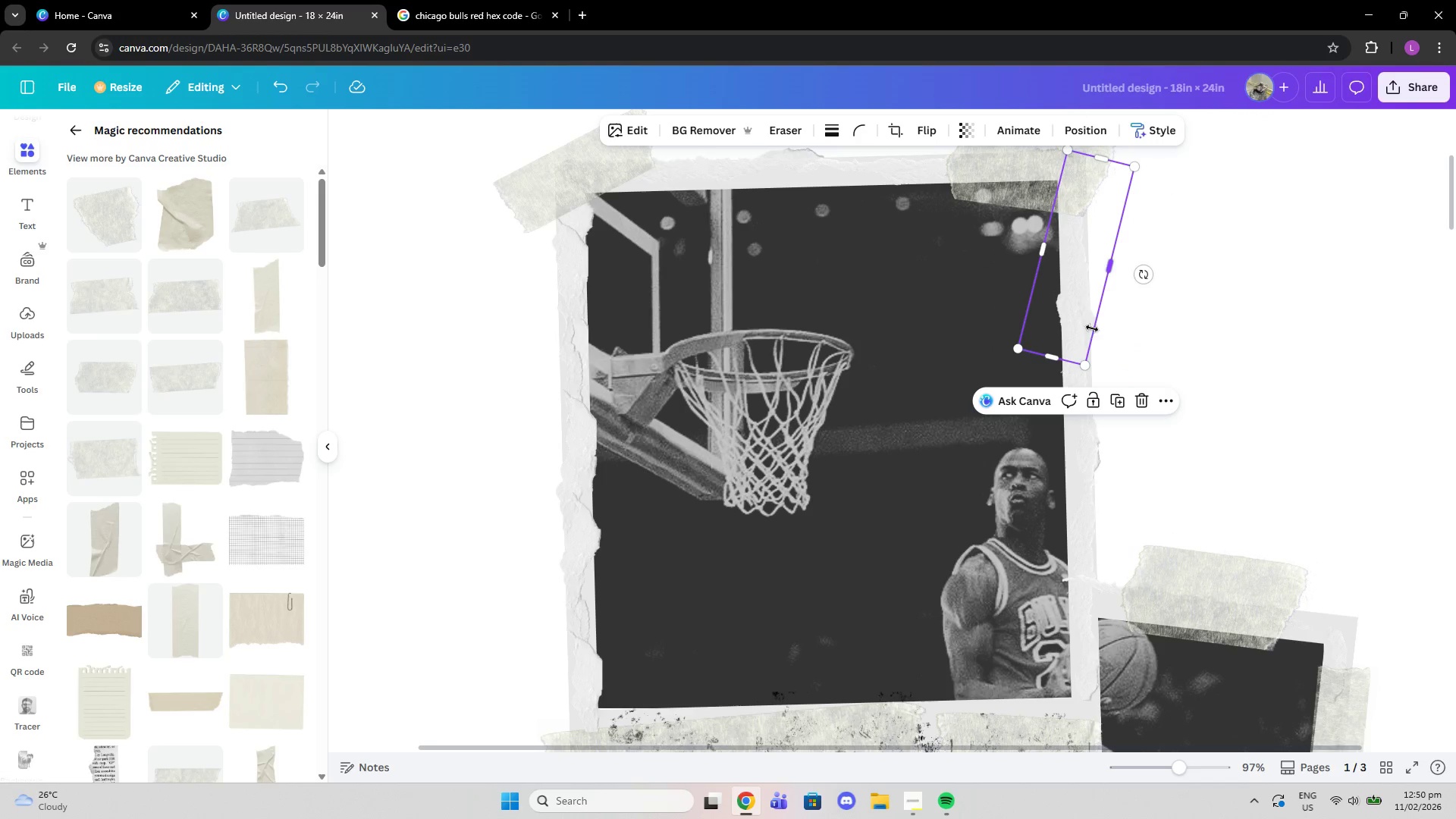 
left_click_drag(start_coordinate=[1089, 309], to_coordinate=[1091, 325])
 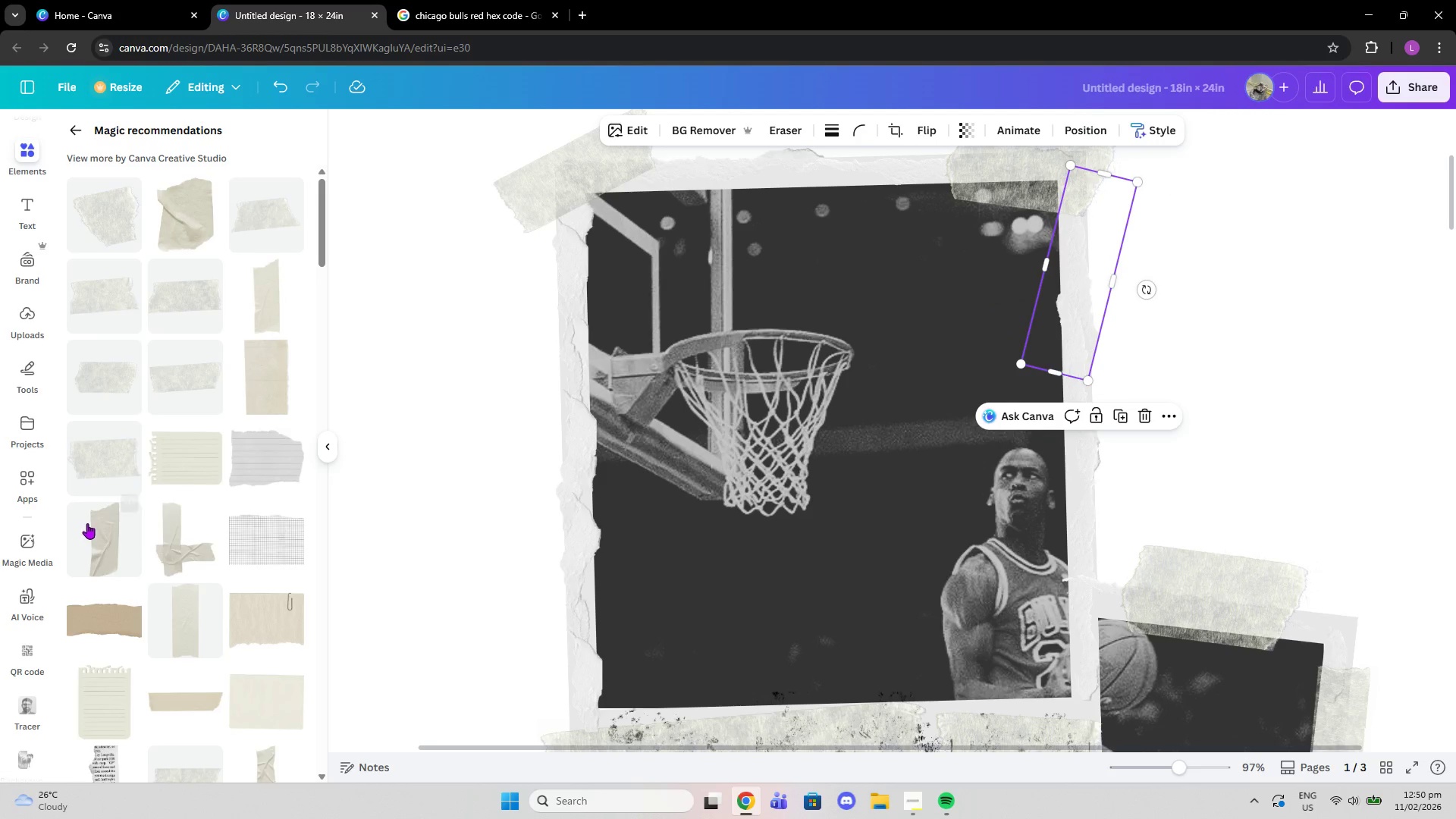 
scroll: coordinate [229, 472], scroll_direction: up, amount: 3.0
 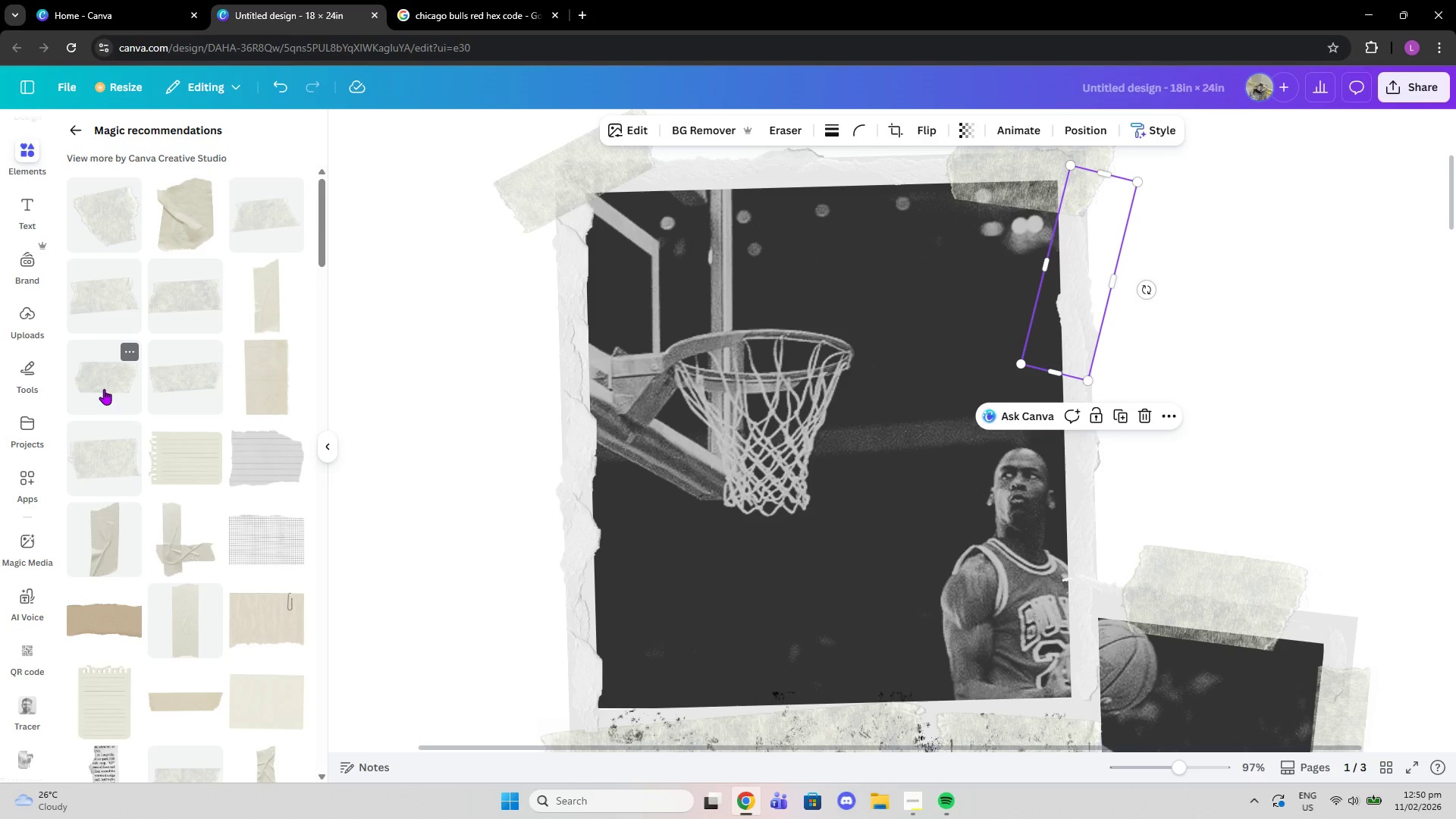 
wait(5.31)
 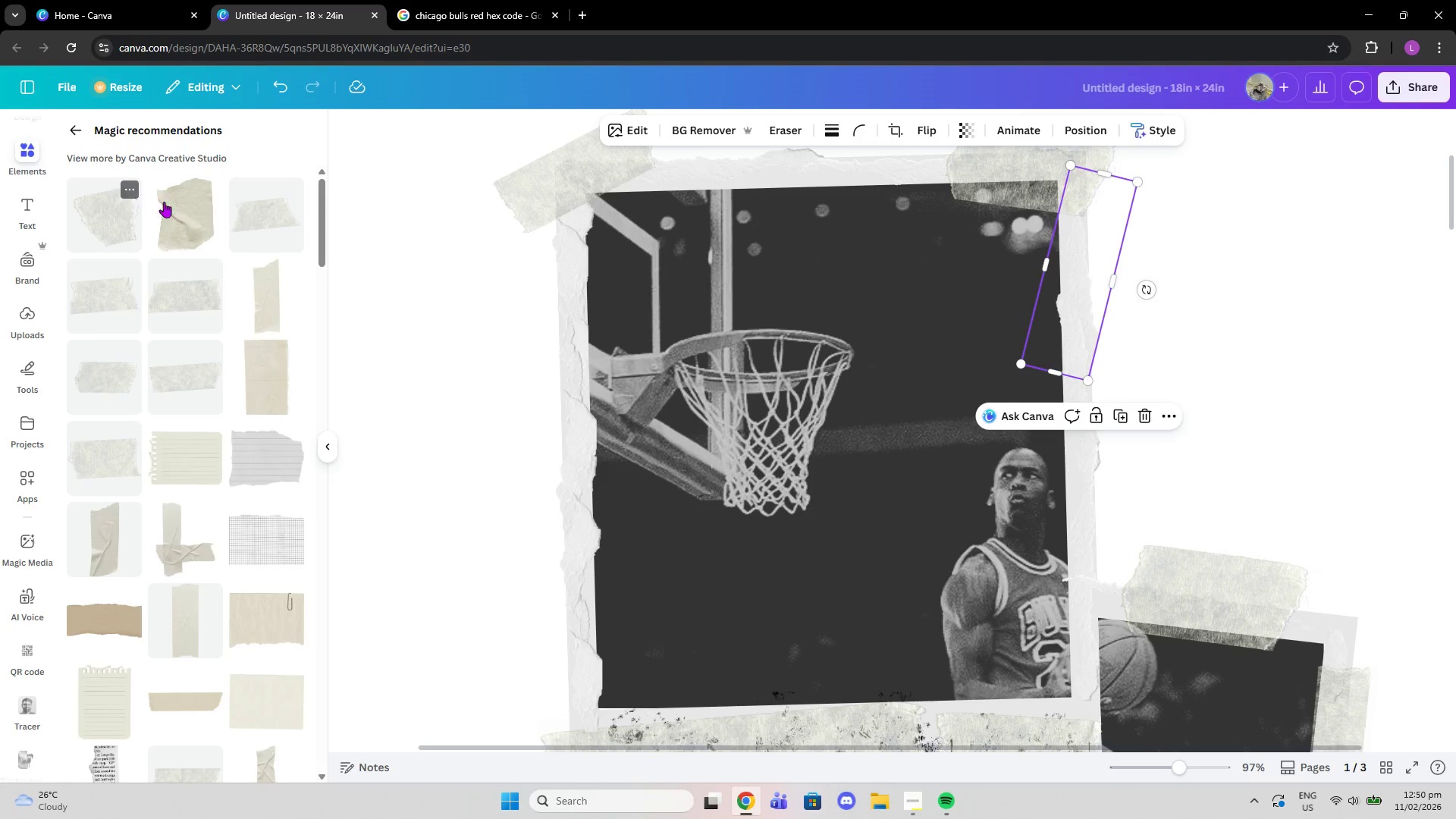 
left_click([180, 378])
 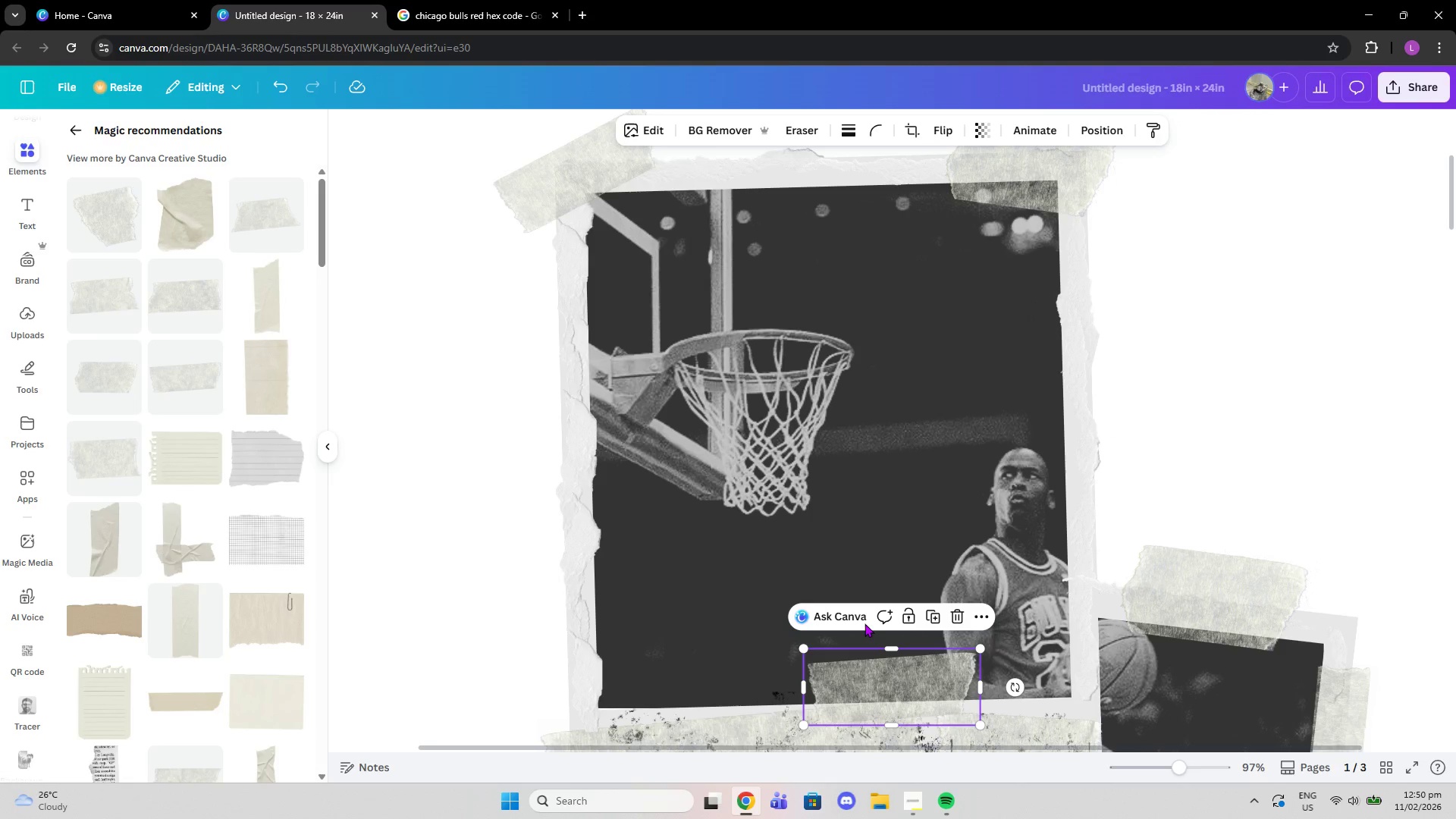 
left_click_drag(start_coordinate=[882, 697], to_coordinate=[536, 381])
 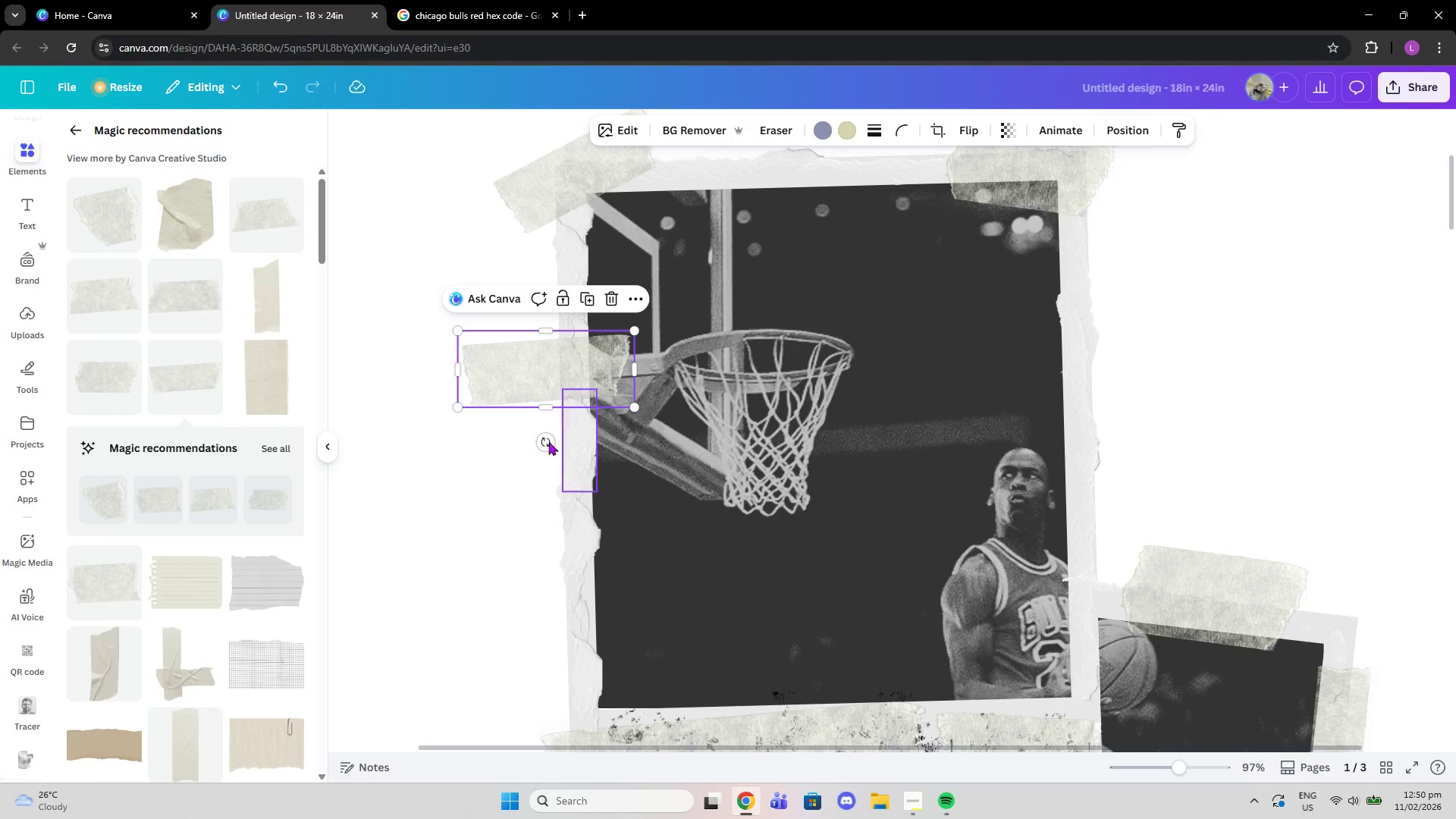 
left_click_drag(start_coordinate=[545, 443], to_coordinate=[616, 370])
 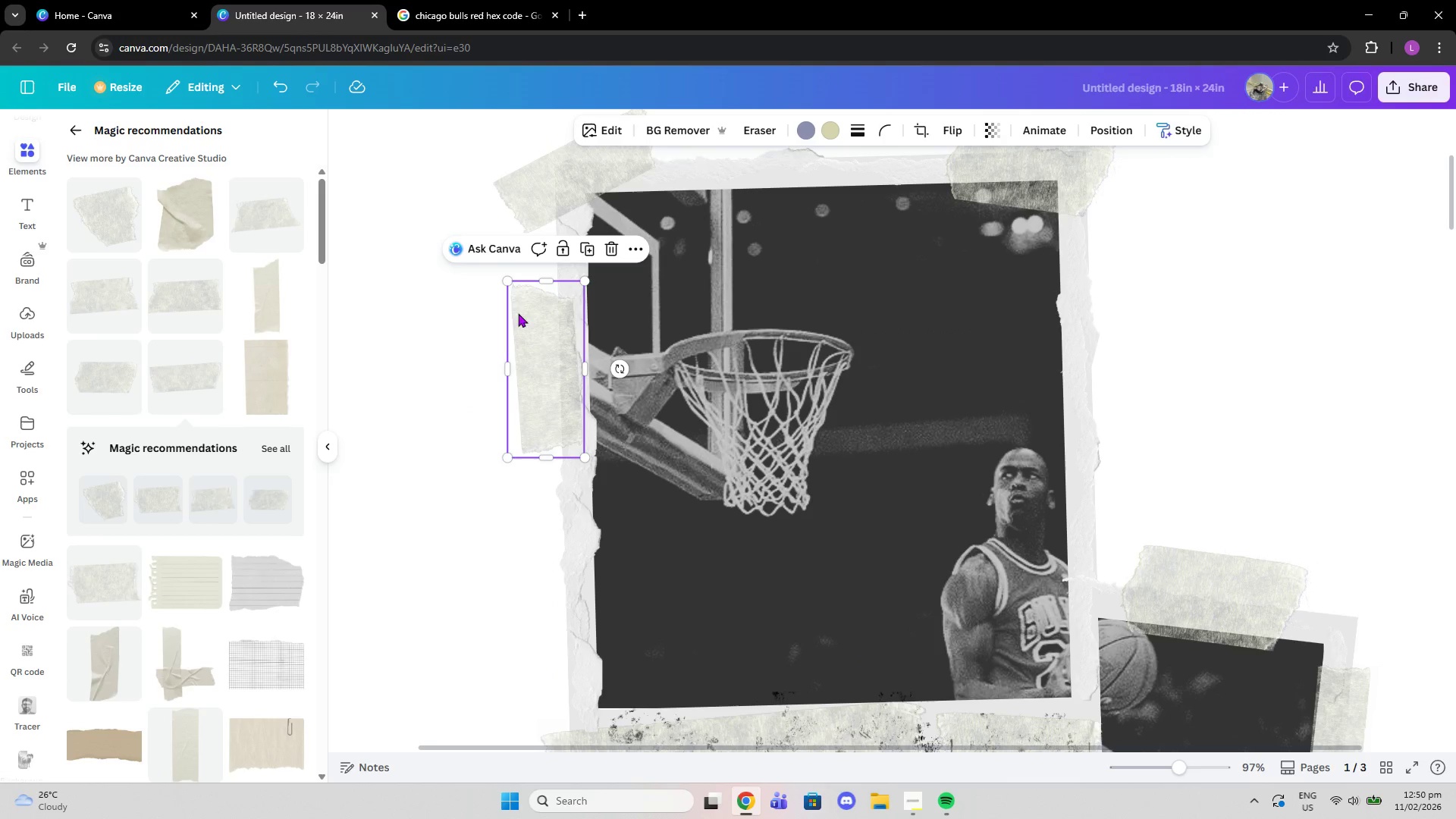 
left_click_drag(start_coordinate=[537, 347], to_coordinate=[559, 428])
 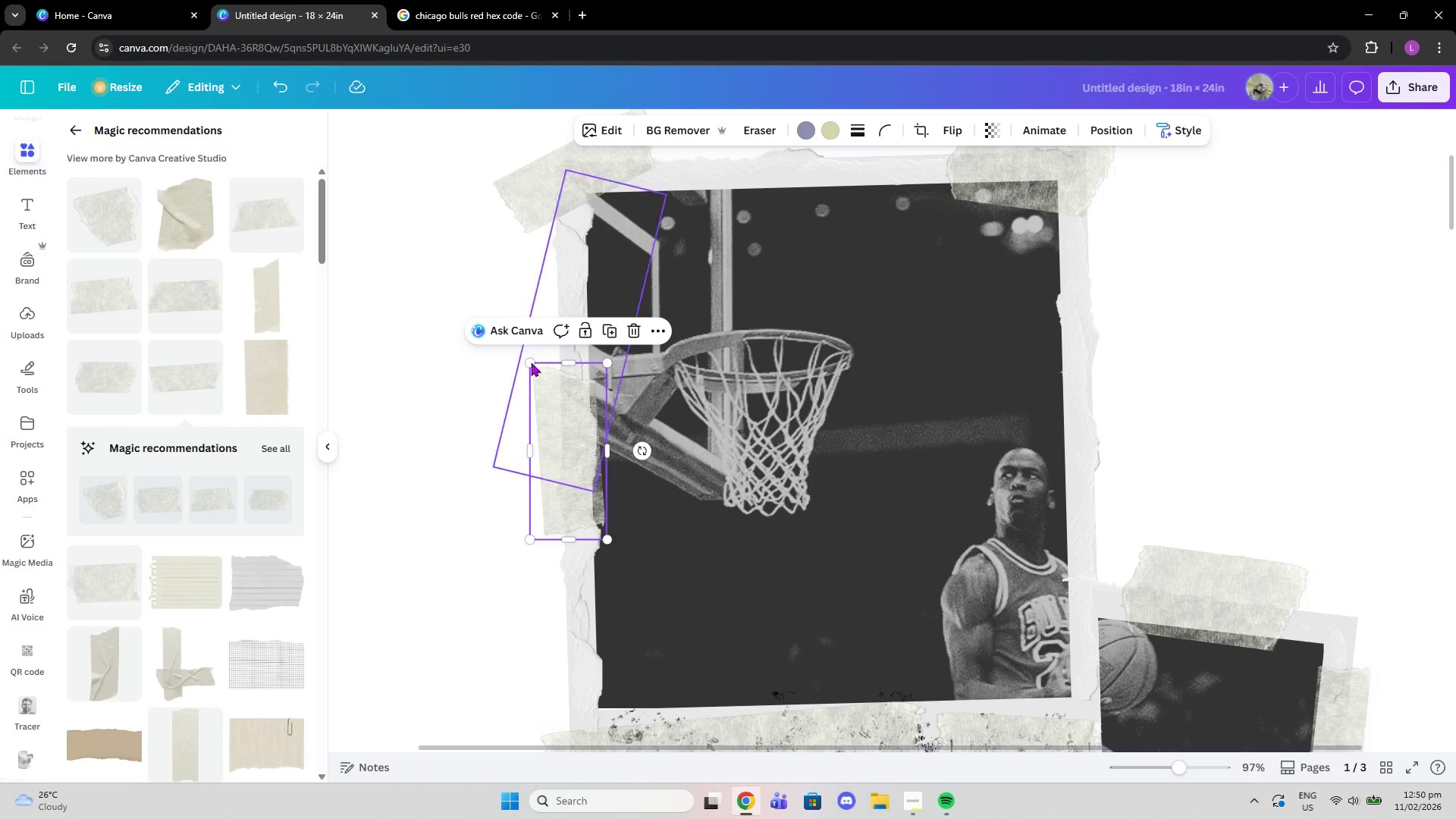 
left_click_drag(start_coordinate=[530, 363], to_coordinate=[541, 384])
 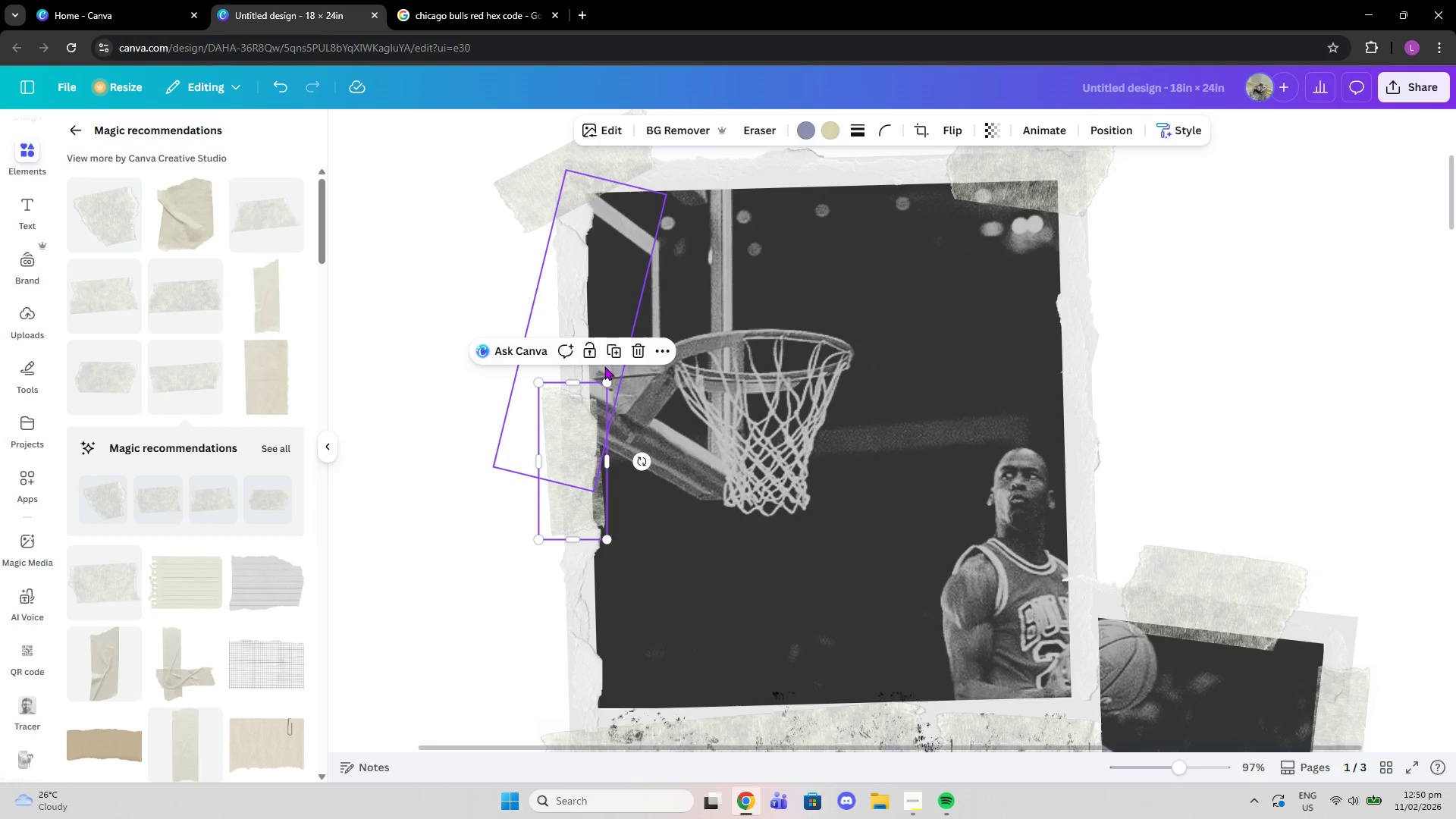 
left_click([613, 356])
 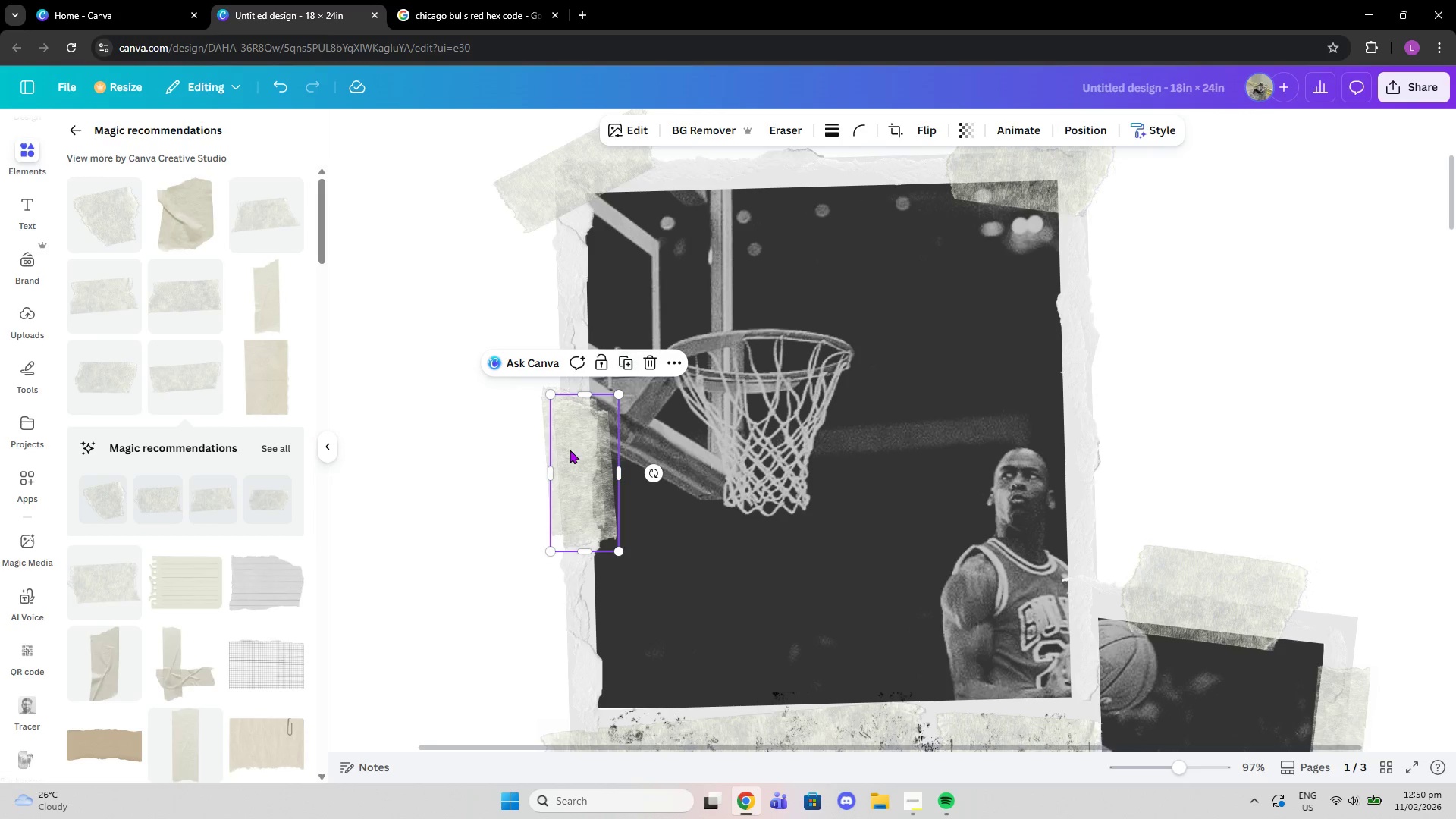 
left_click_drag(start_coordinate=[573, 456], to_coordinate=[571, 568])
 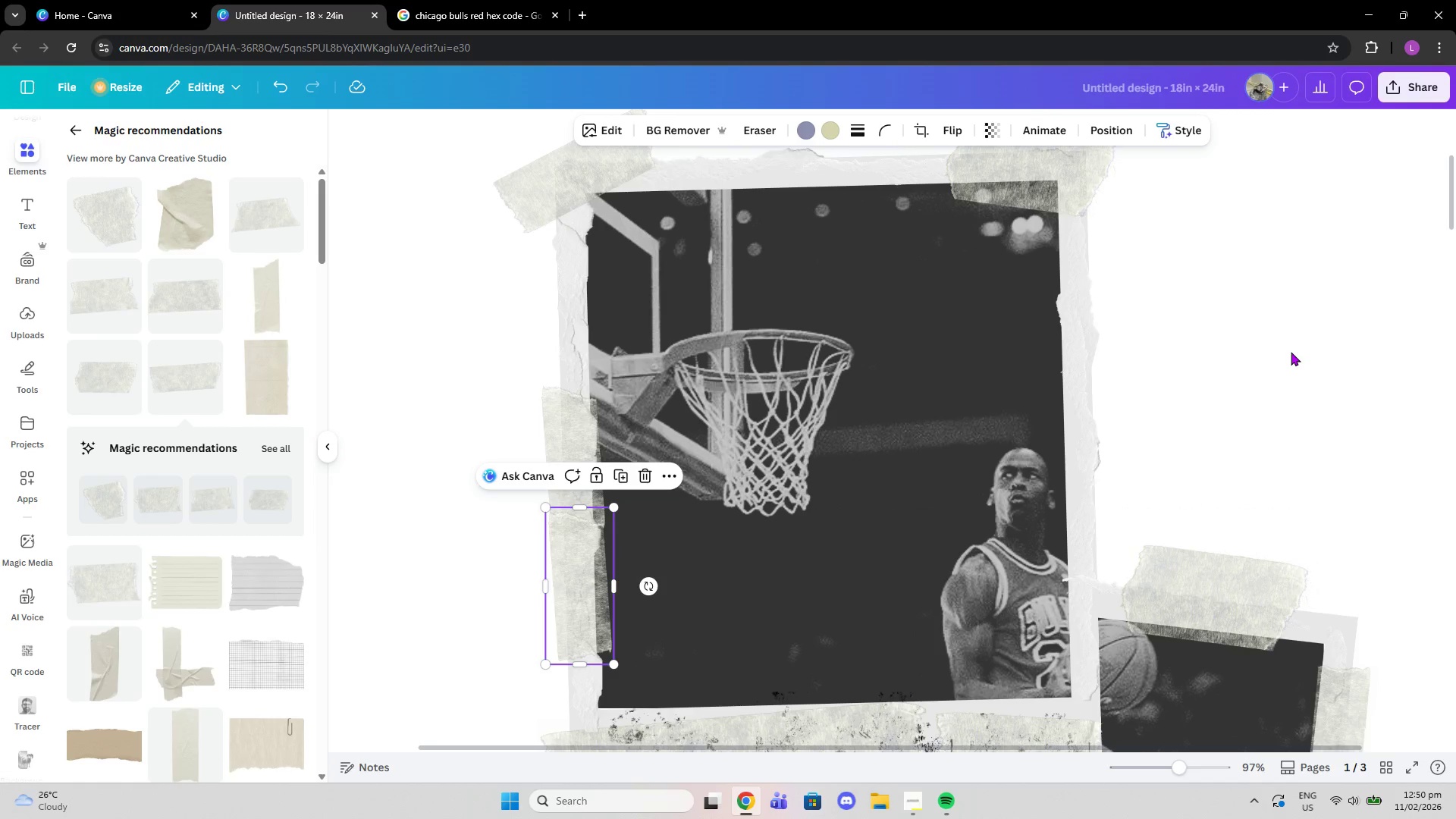 
double_click([1291, 352])
 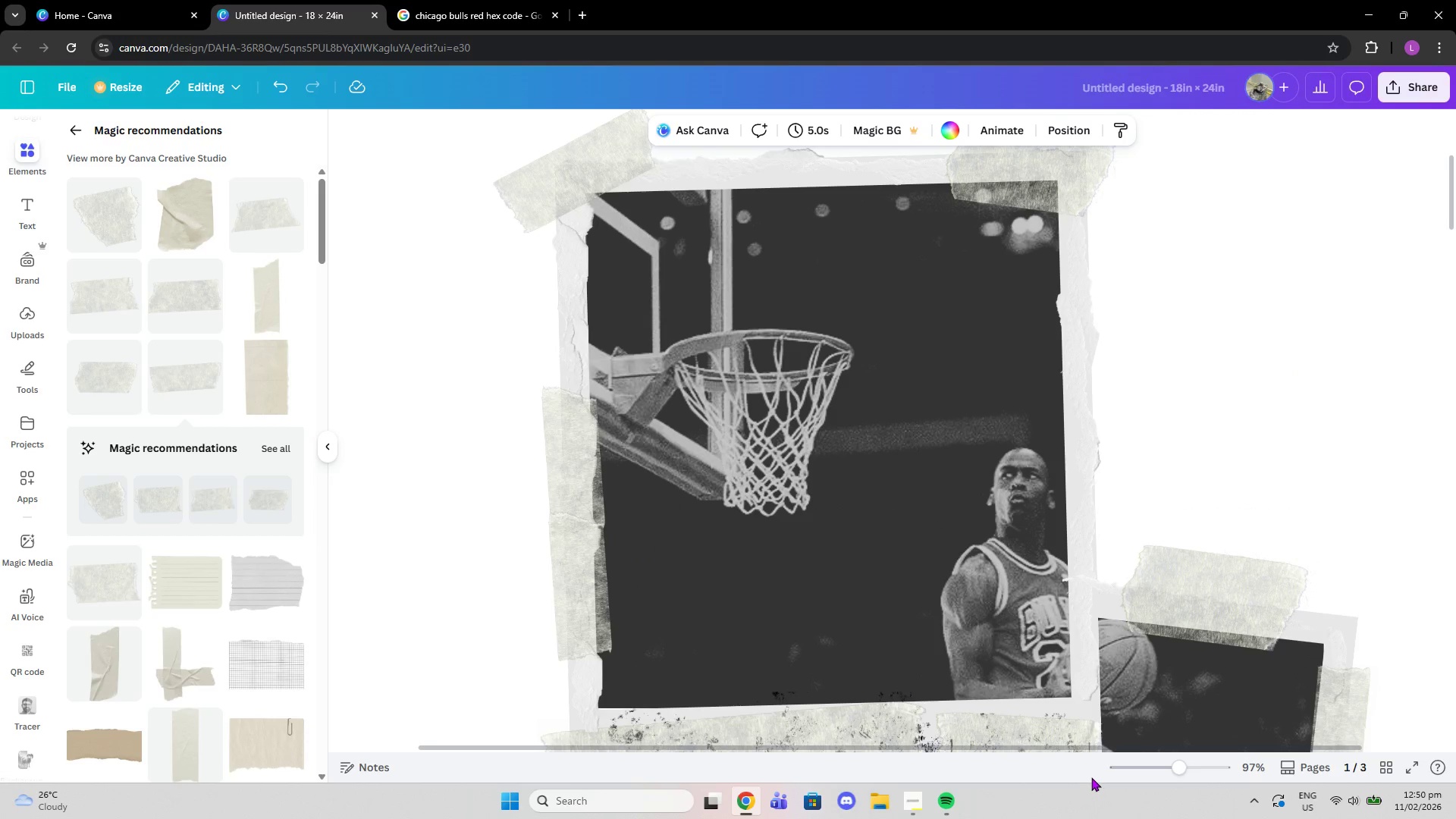 
left_click_drag(start_coordinate=[1149, 767], to_coordinate=[1159, 768])
 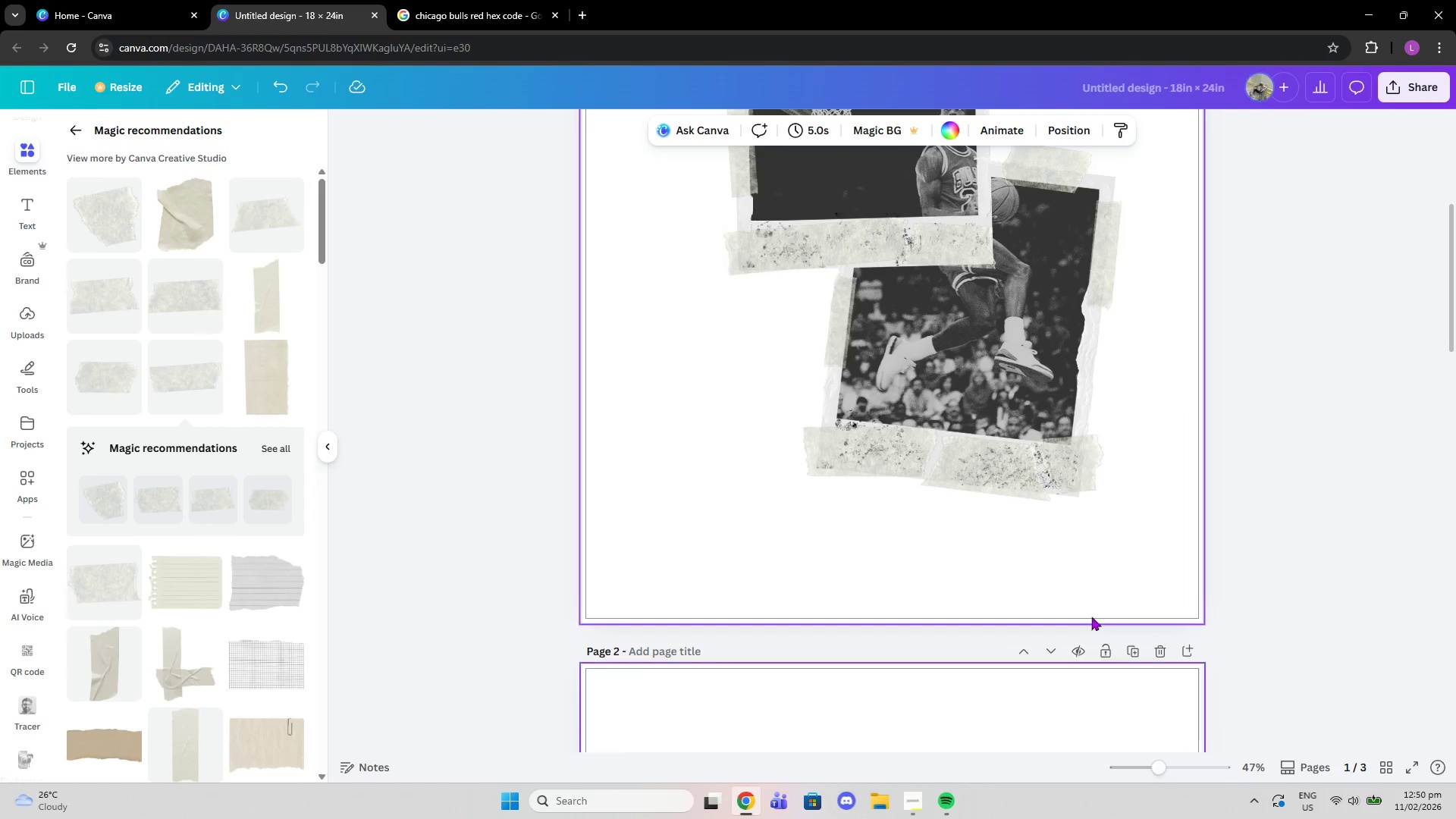 
scroll: coordinate [1091, 617], scroll_direction: up, amount: 3.0
 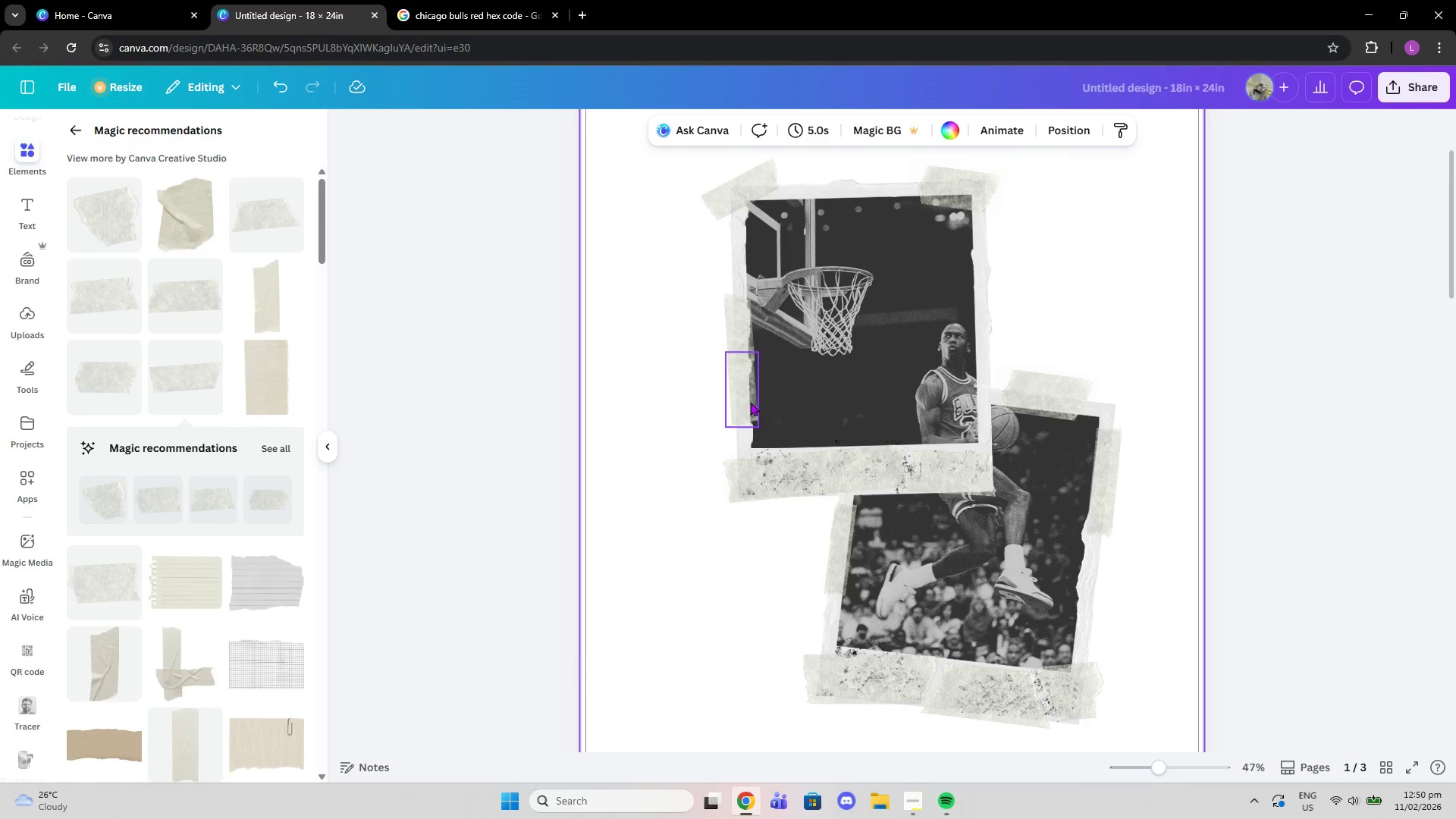 
left_click_drag(start_coordinate=[747, 391], to_coordinate=[745, 395])
 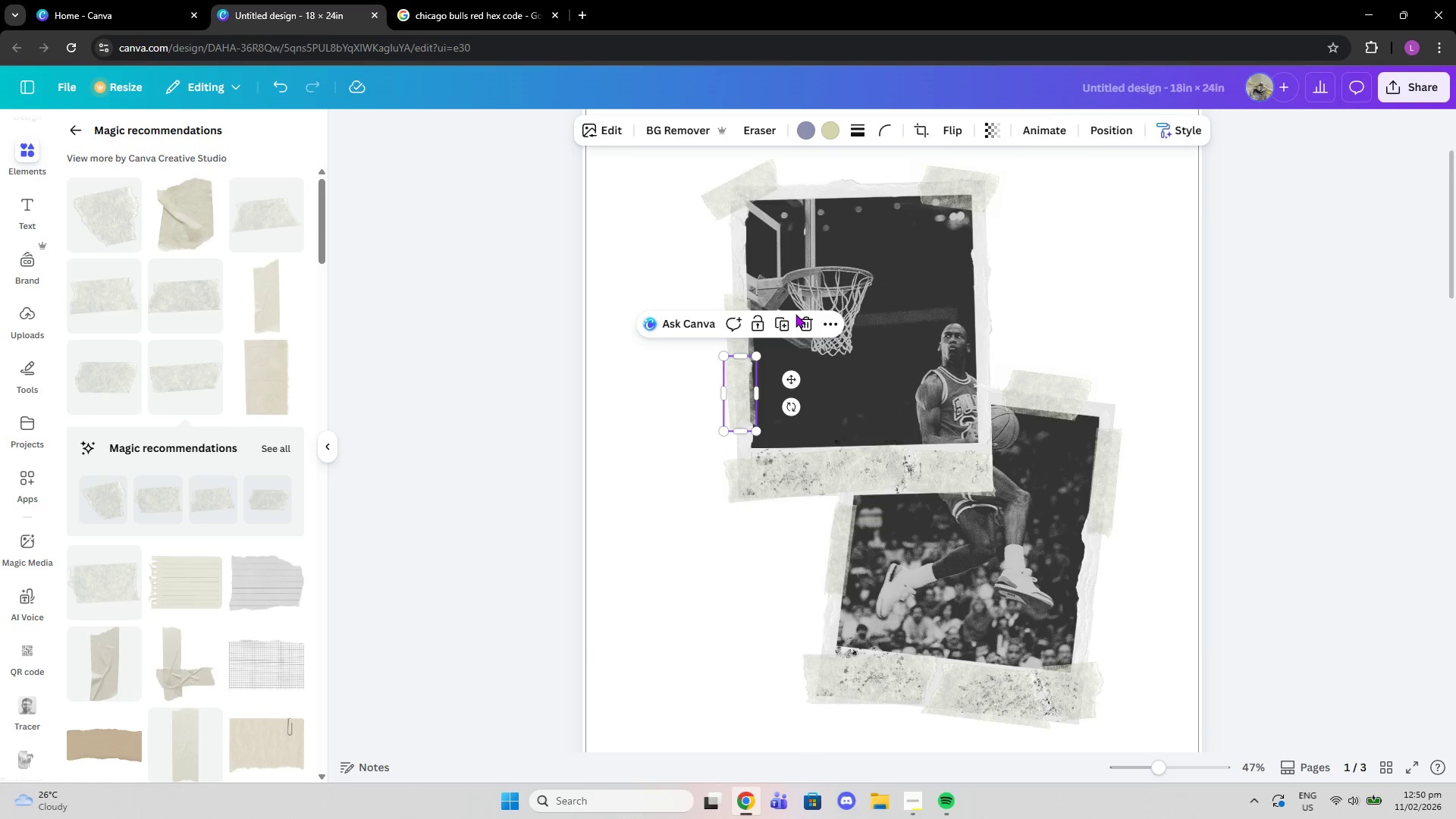 
left_click([799, 315])
 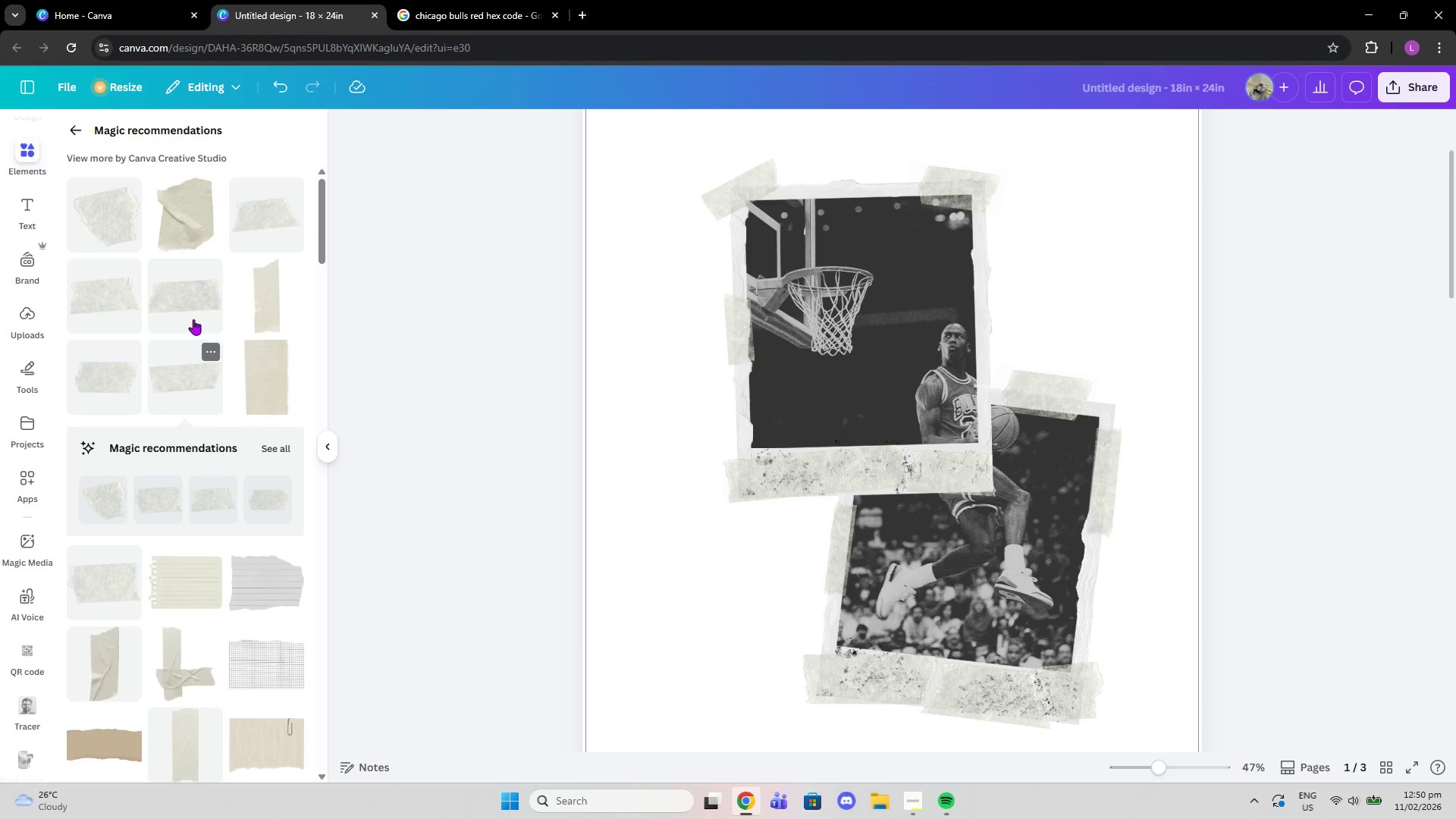 
left_click([134, 296])
 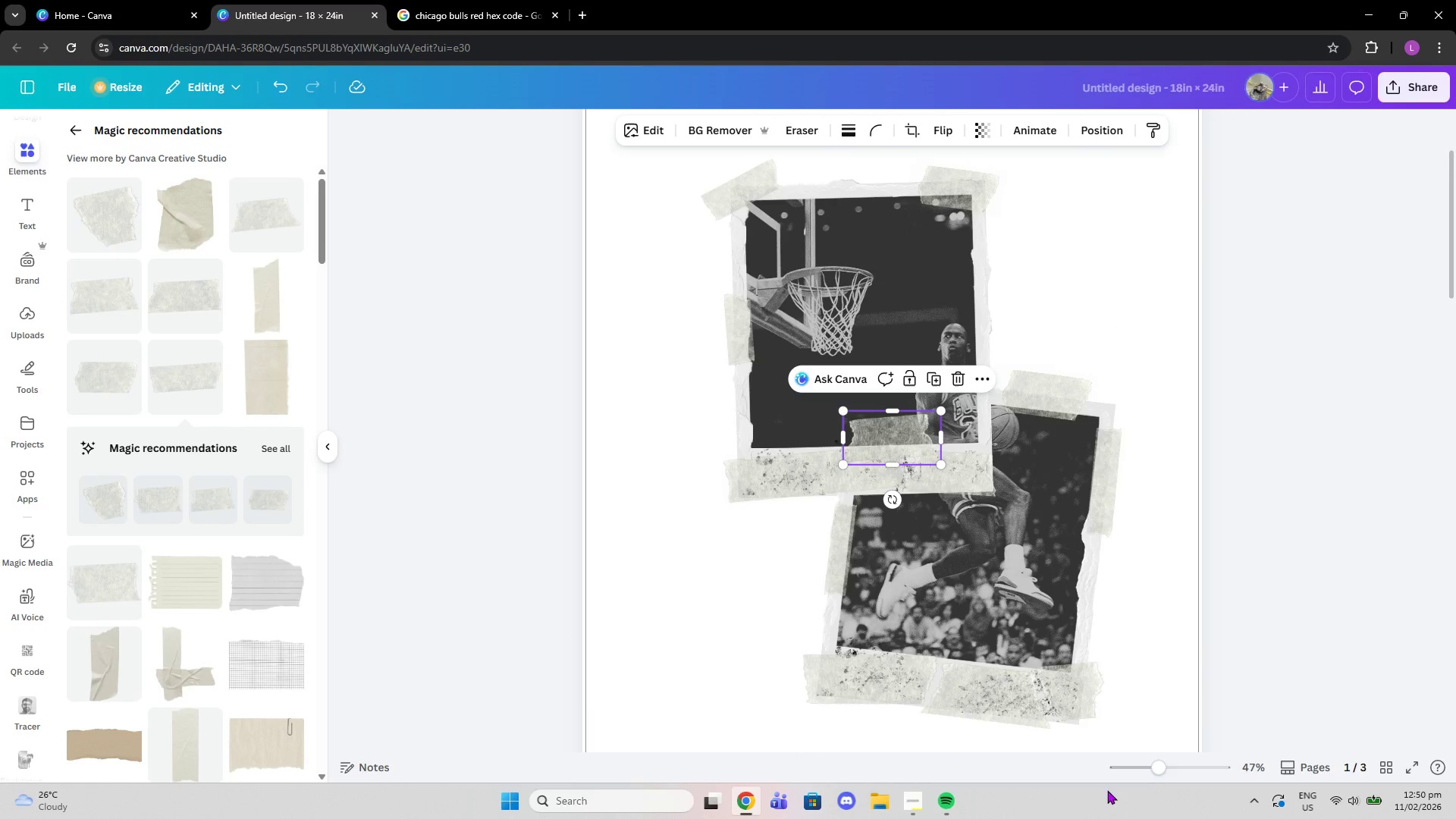 
left_click_drag(start_coordinate=[1166, 767], to_coordinate=[1180, 761])
 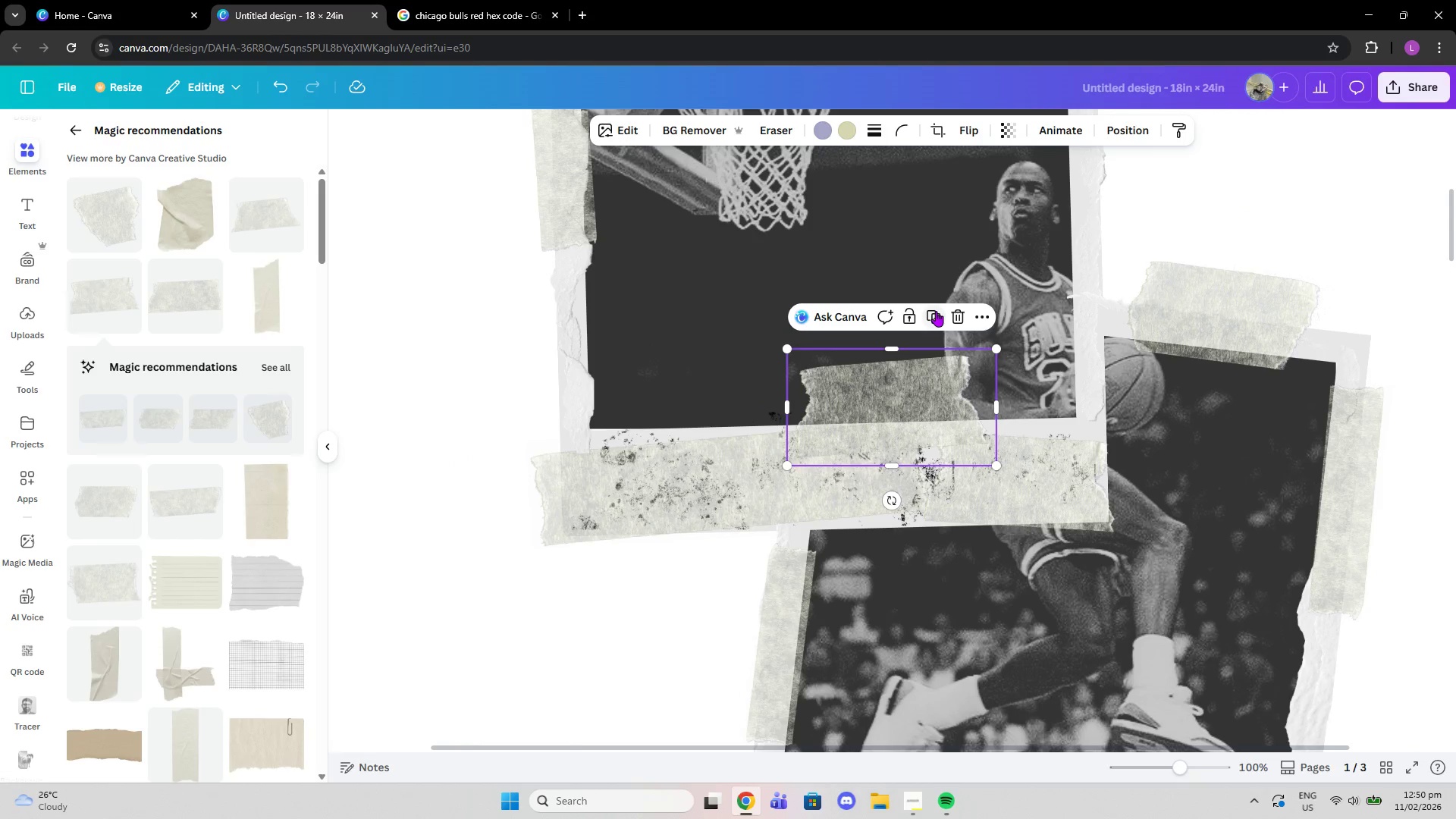 
left_click([964, 311])
 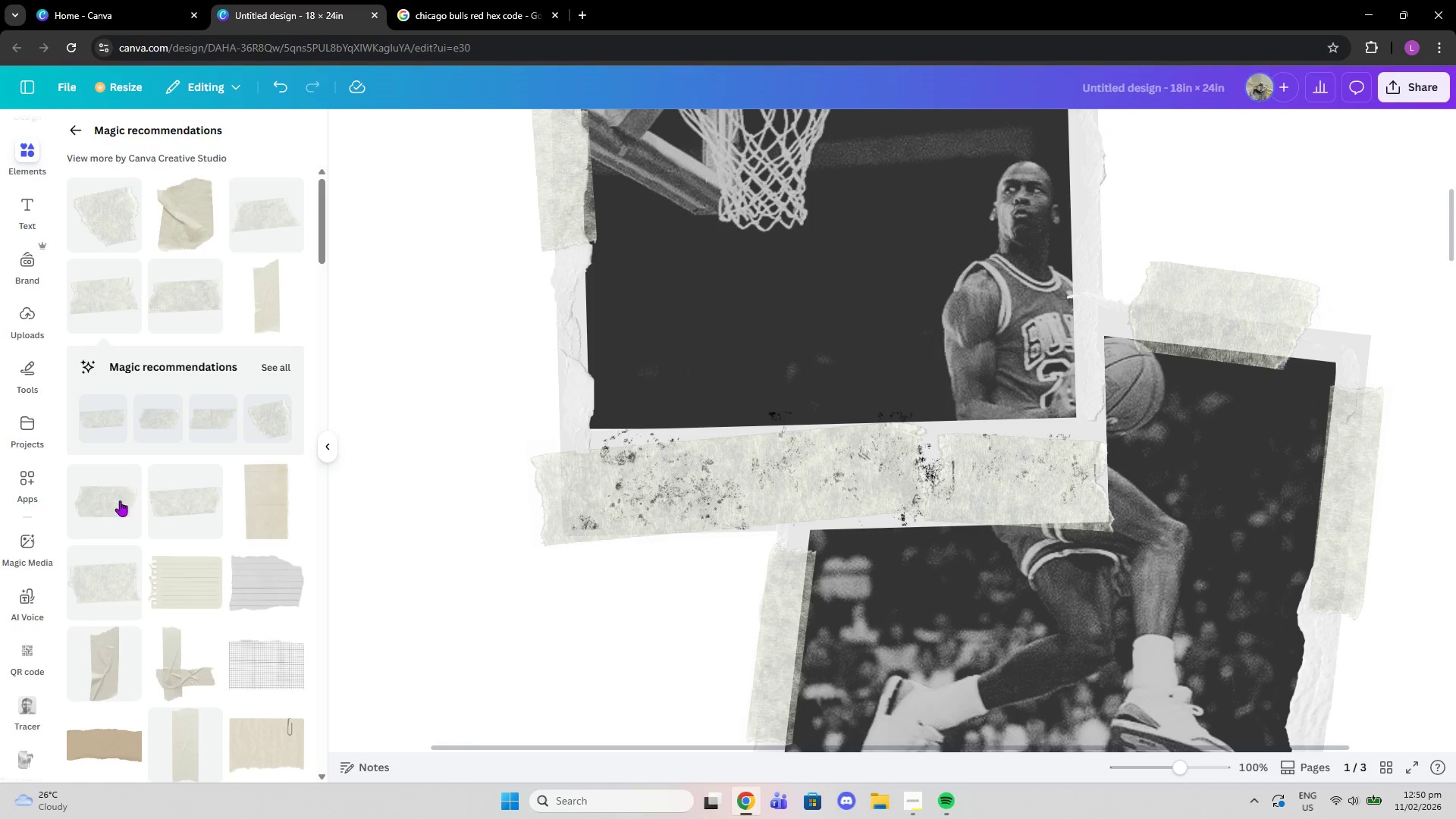 
left_click([105, 512])
 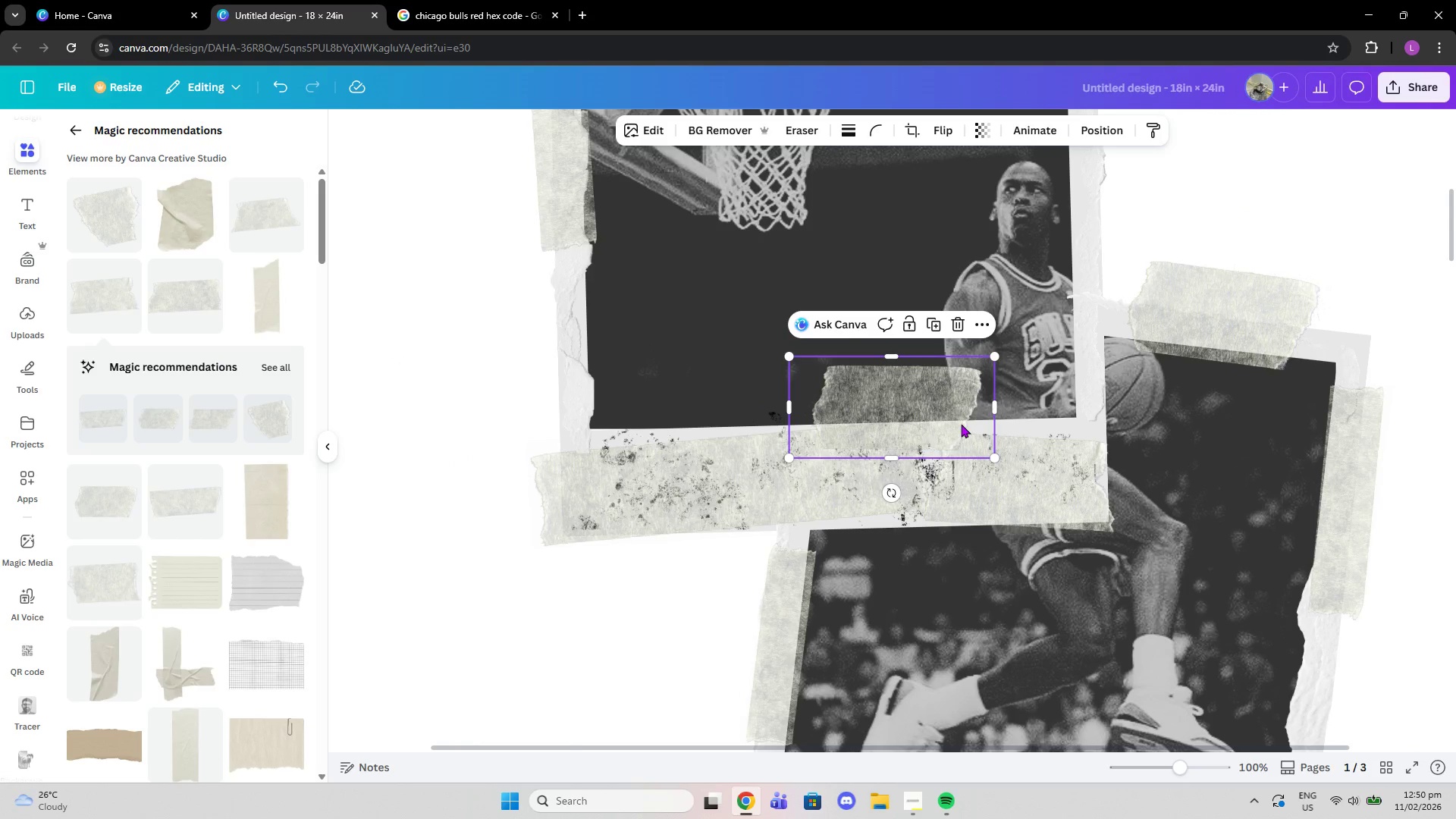 
left_click_drag(start_coordinate=[933, 418], to_coordinate=[601, 300])
 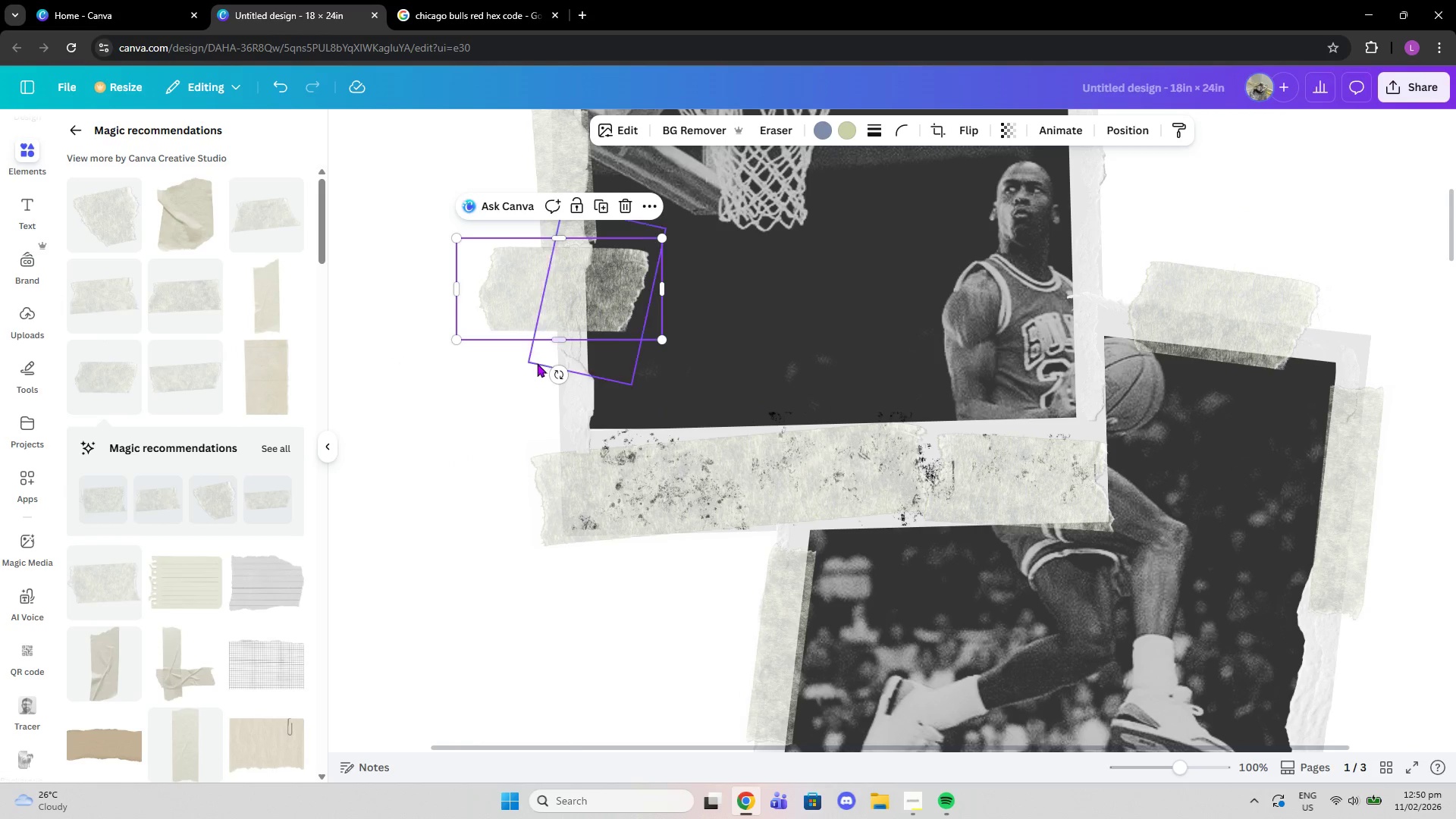 
left_click_drag(start_coordinate=[558, 369], to_coordinate=[395, 293])
 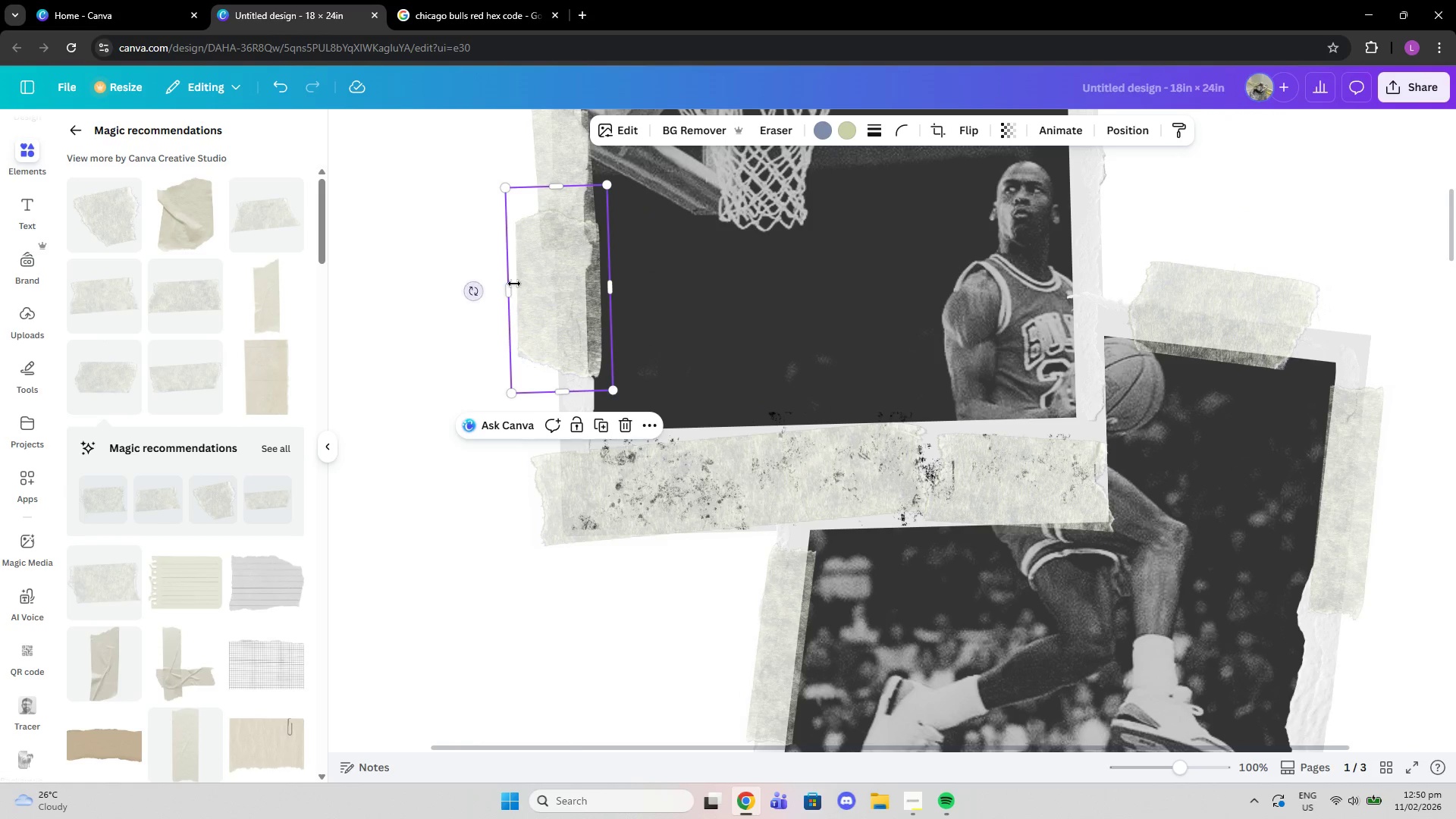 
left_click_drag(start_coordinate=[529, 281], to_coordinate=[546, 321])
 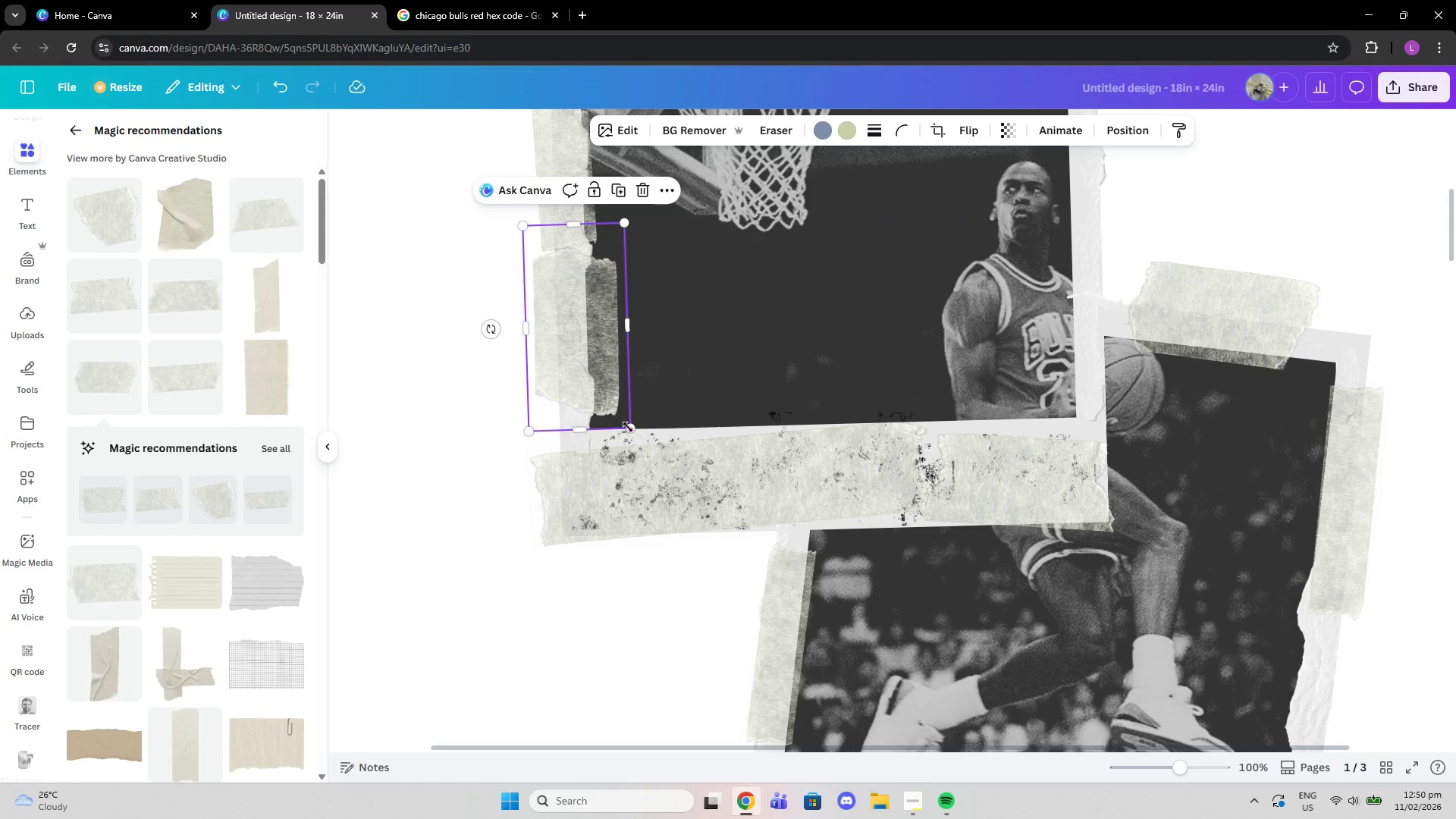 
left_click_drag(start_coordinate=[630, 428], to_coordinate=[598, 360])
 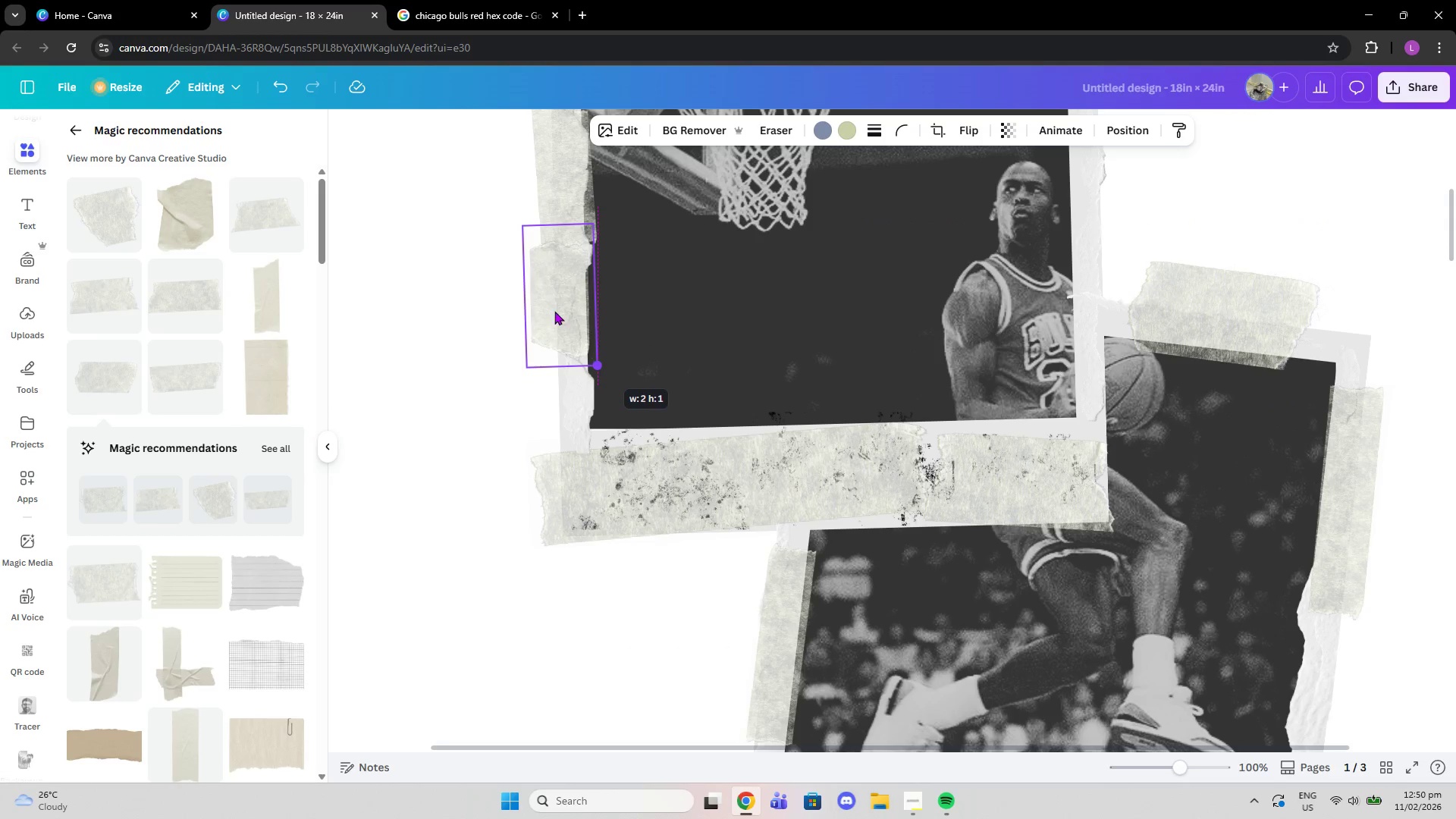 
left_click_drag(start_coordinate=[554, 310], to_coordinate=[569, 326])
 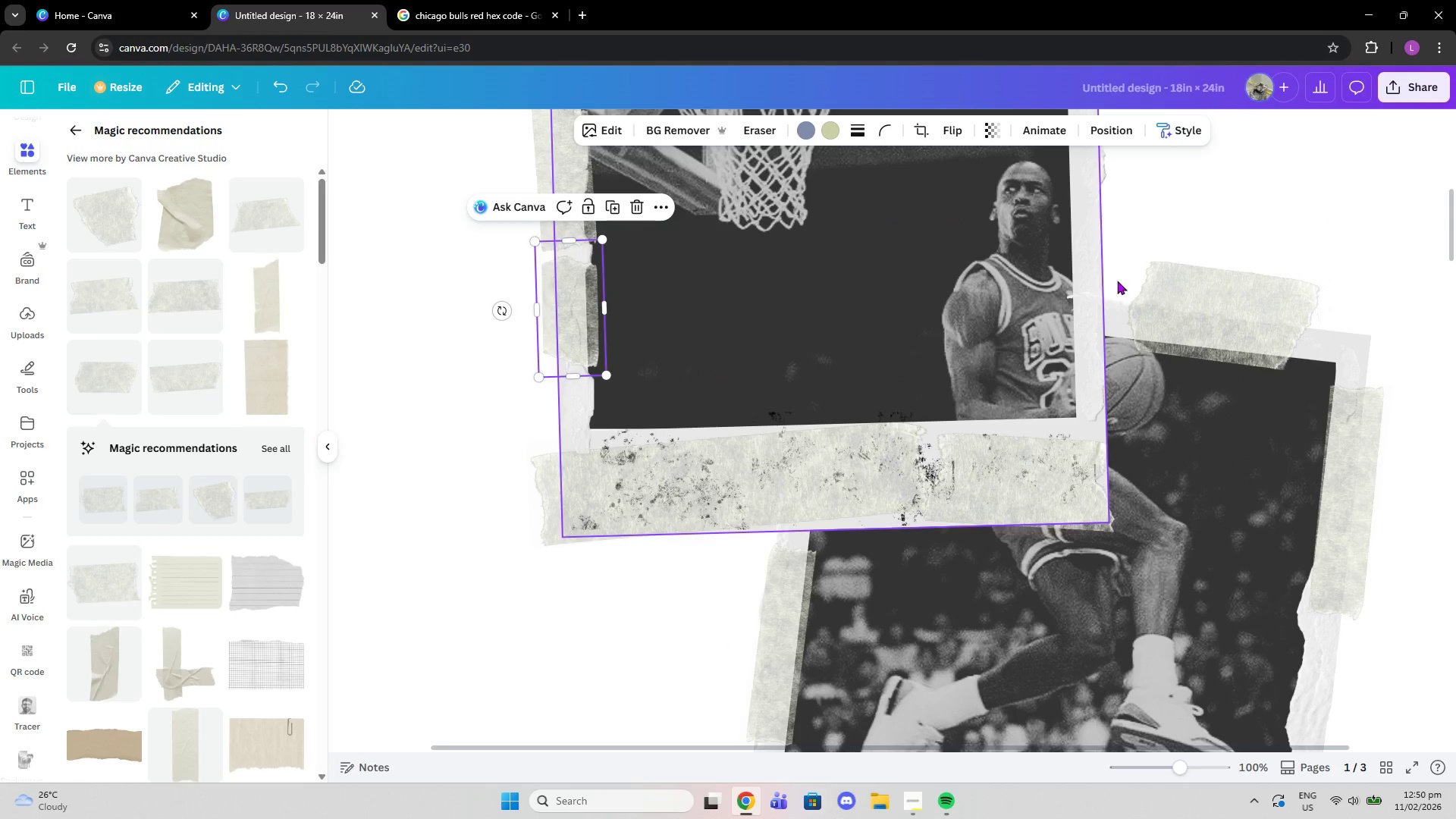 
left_click([1153, 238])
 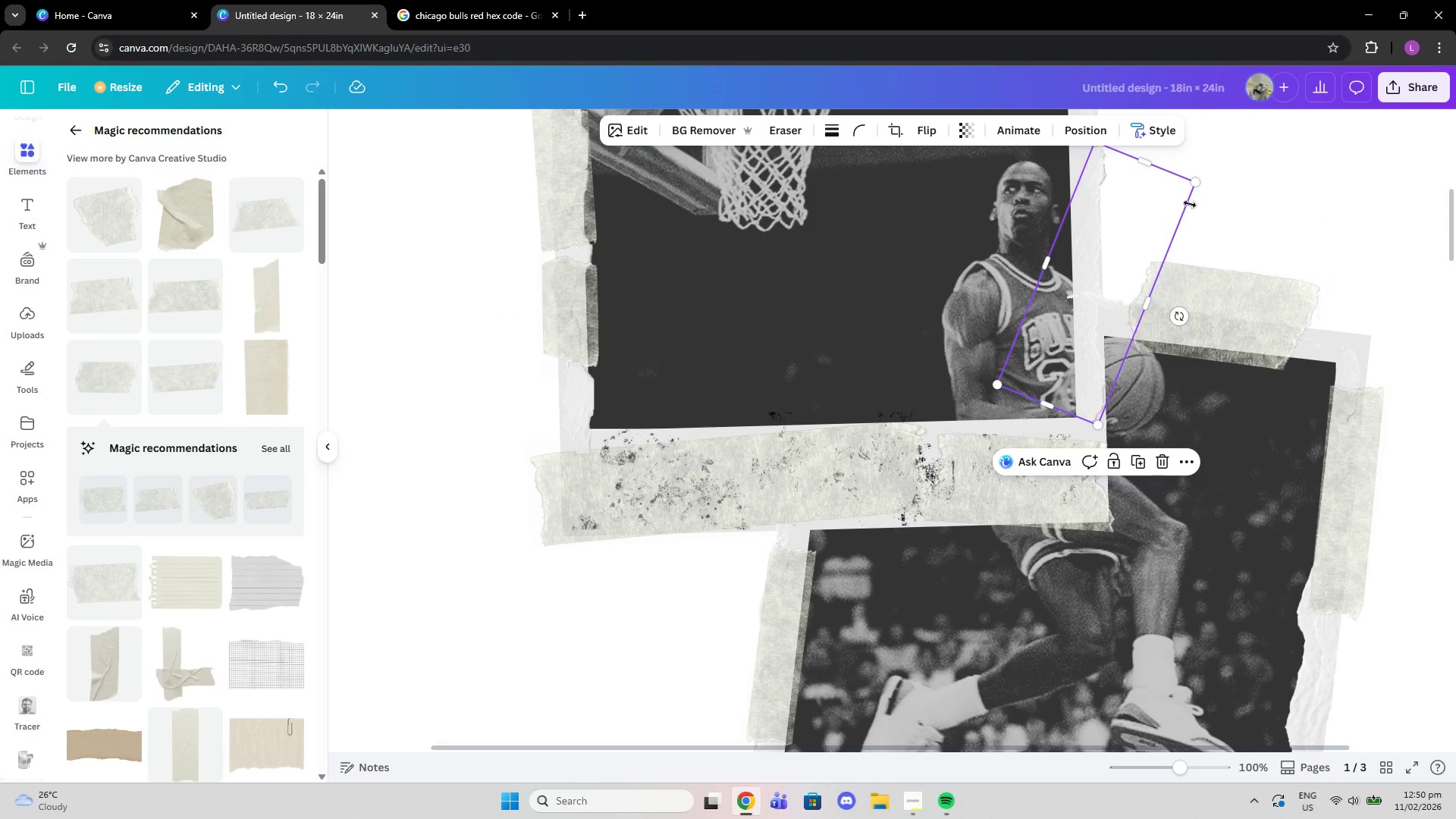 
left_click([1282, 204])
 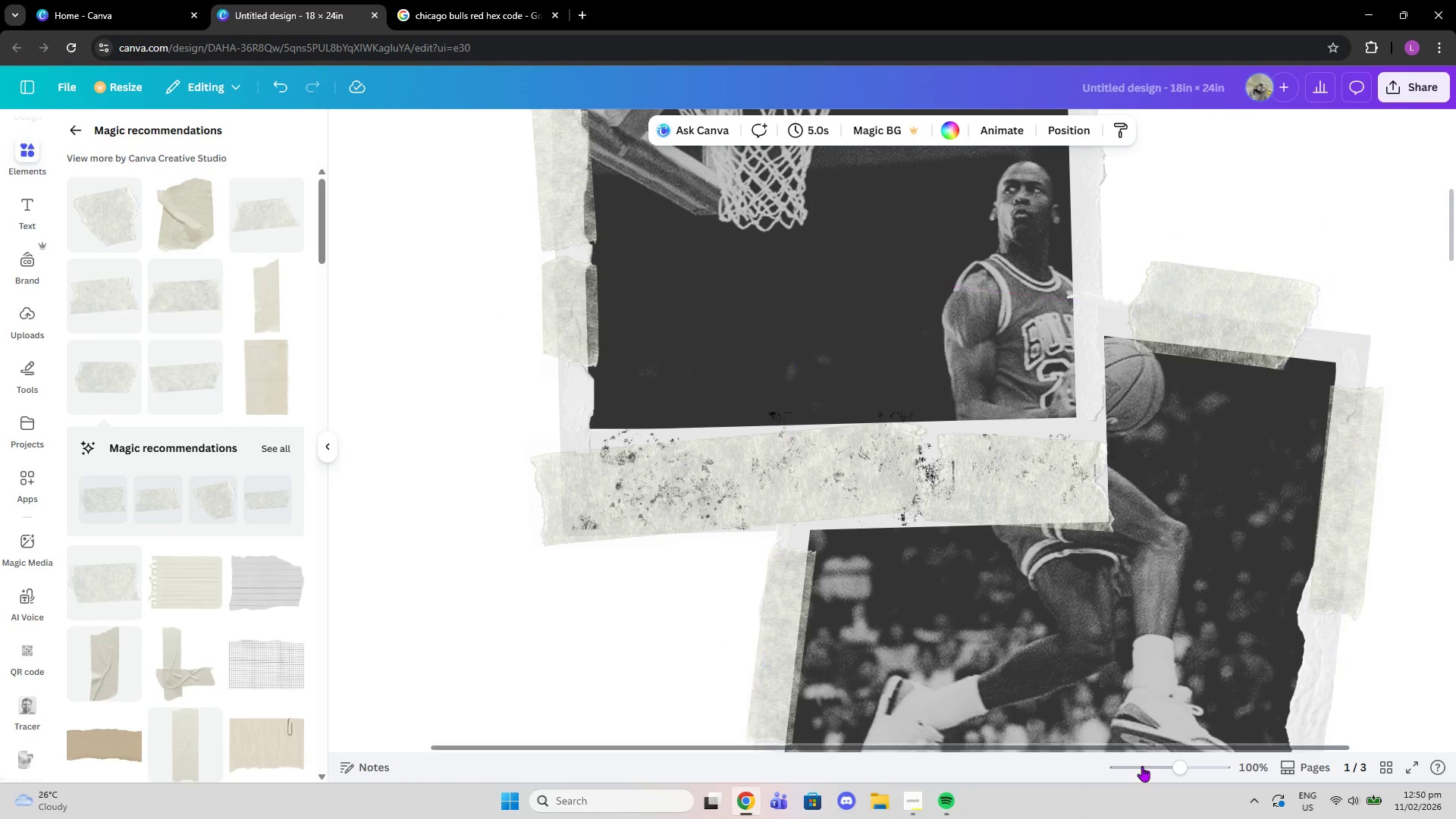 
left_click_drag(start_coordinate=[1163, 773], to_coordinate=[1146, 773])
 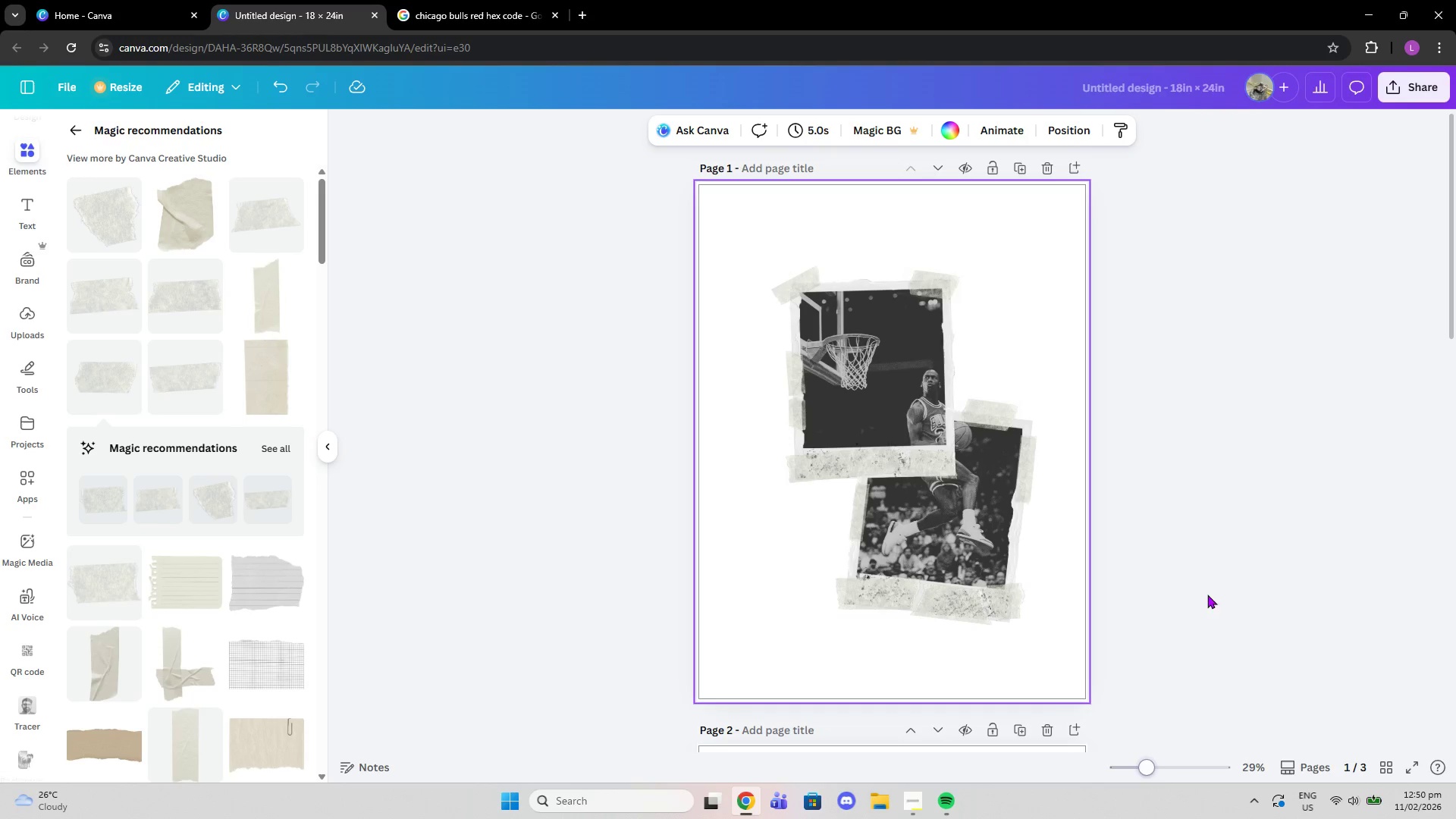 
left_click([1203, 573])
 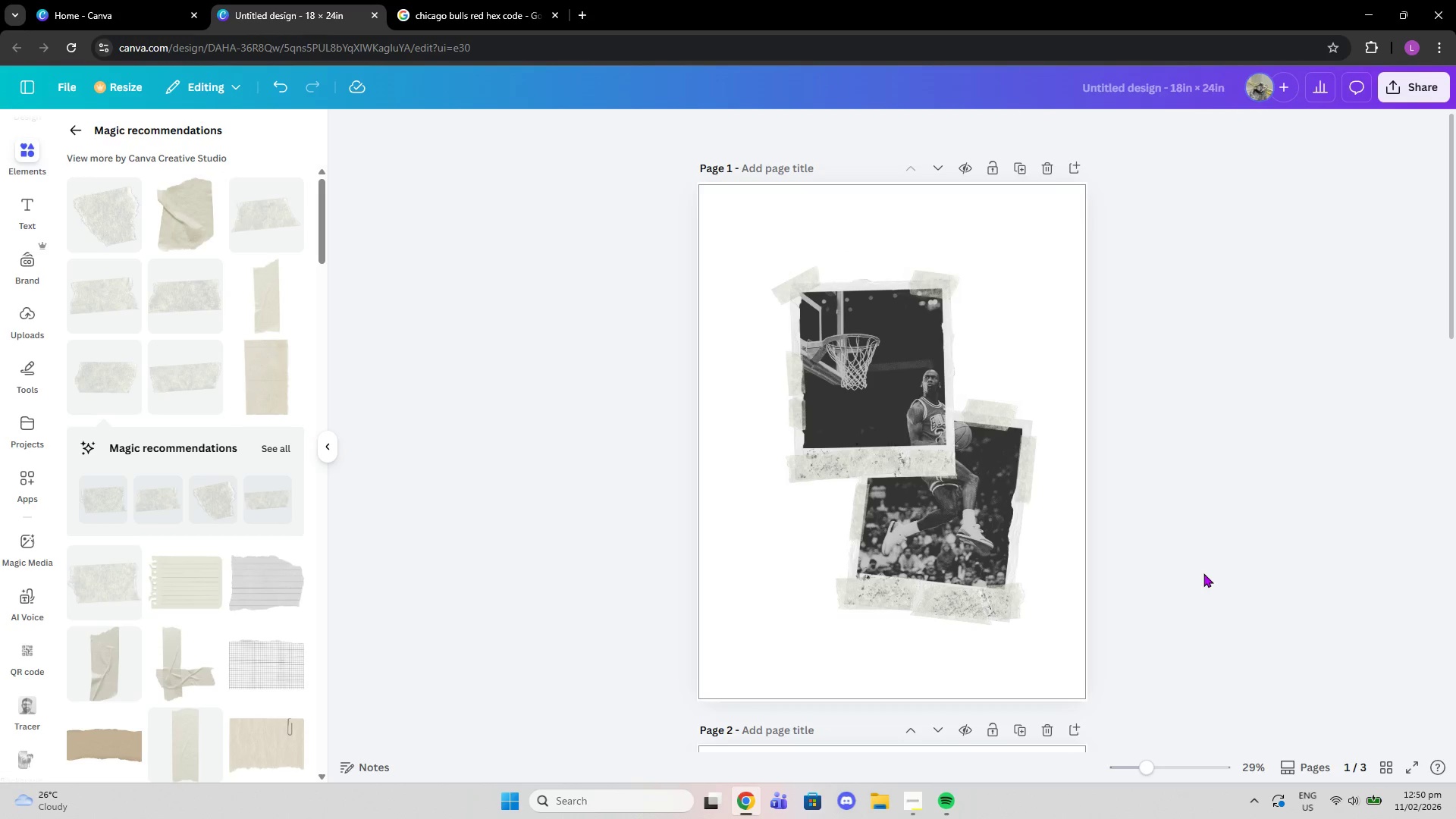 
scroll: coordinate [1203, 573], scroll_direction: down, amount: 5.0
 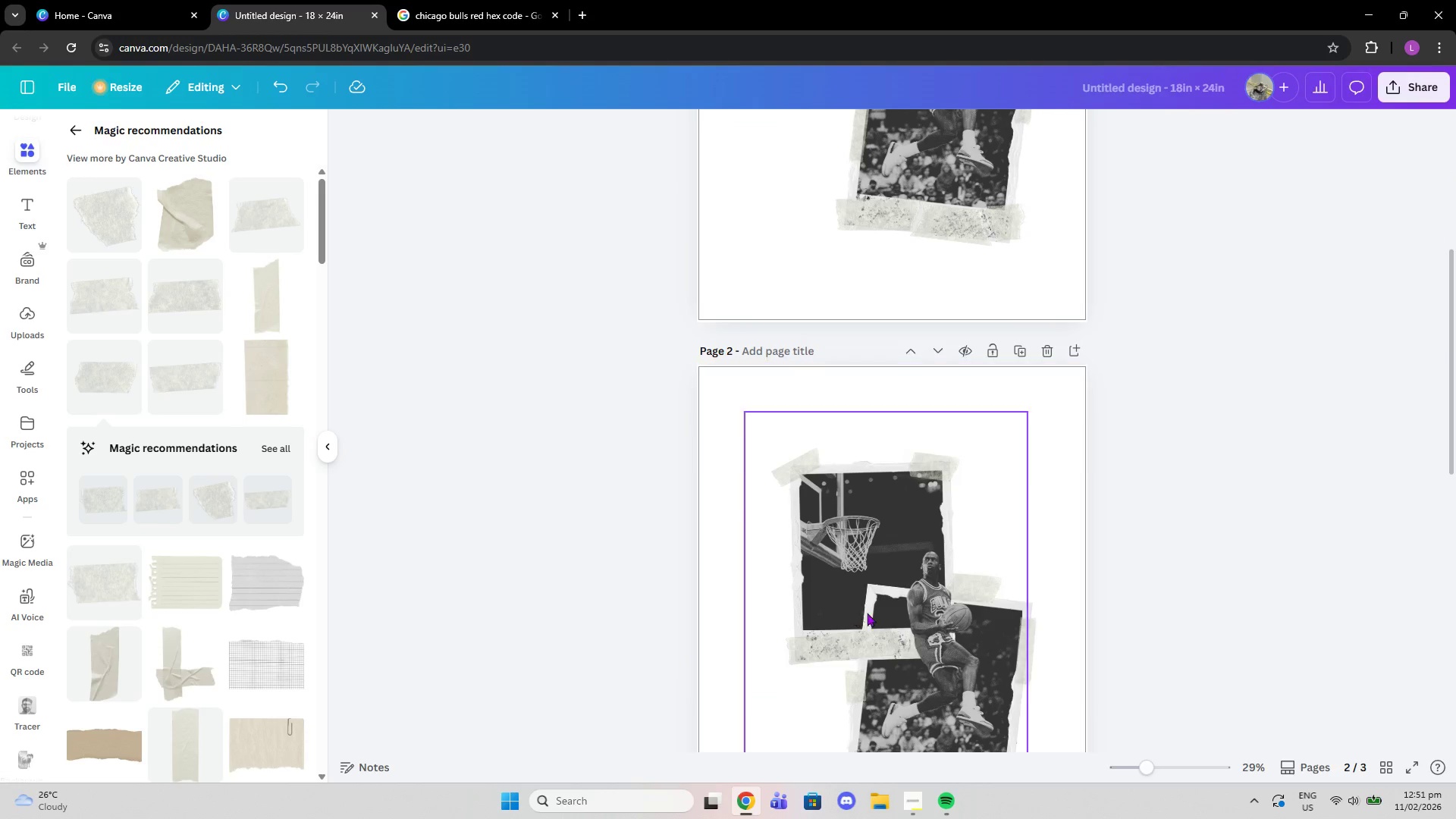 
left_click([949, 612])
 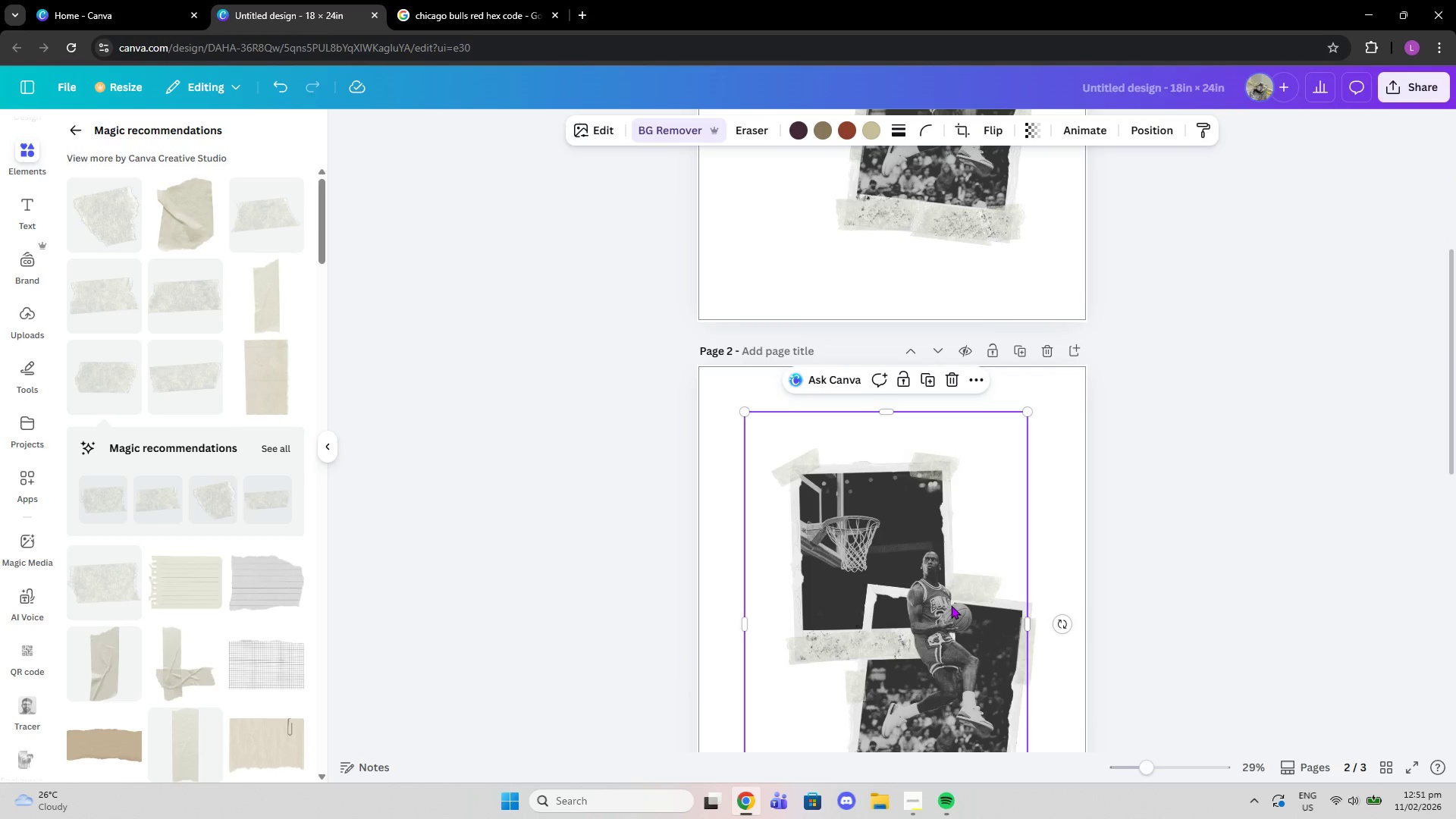 
key(Control+C)
 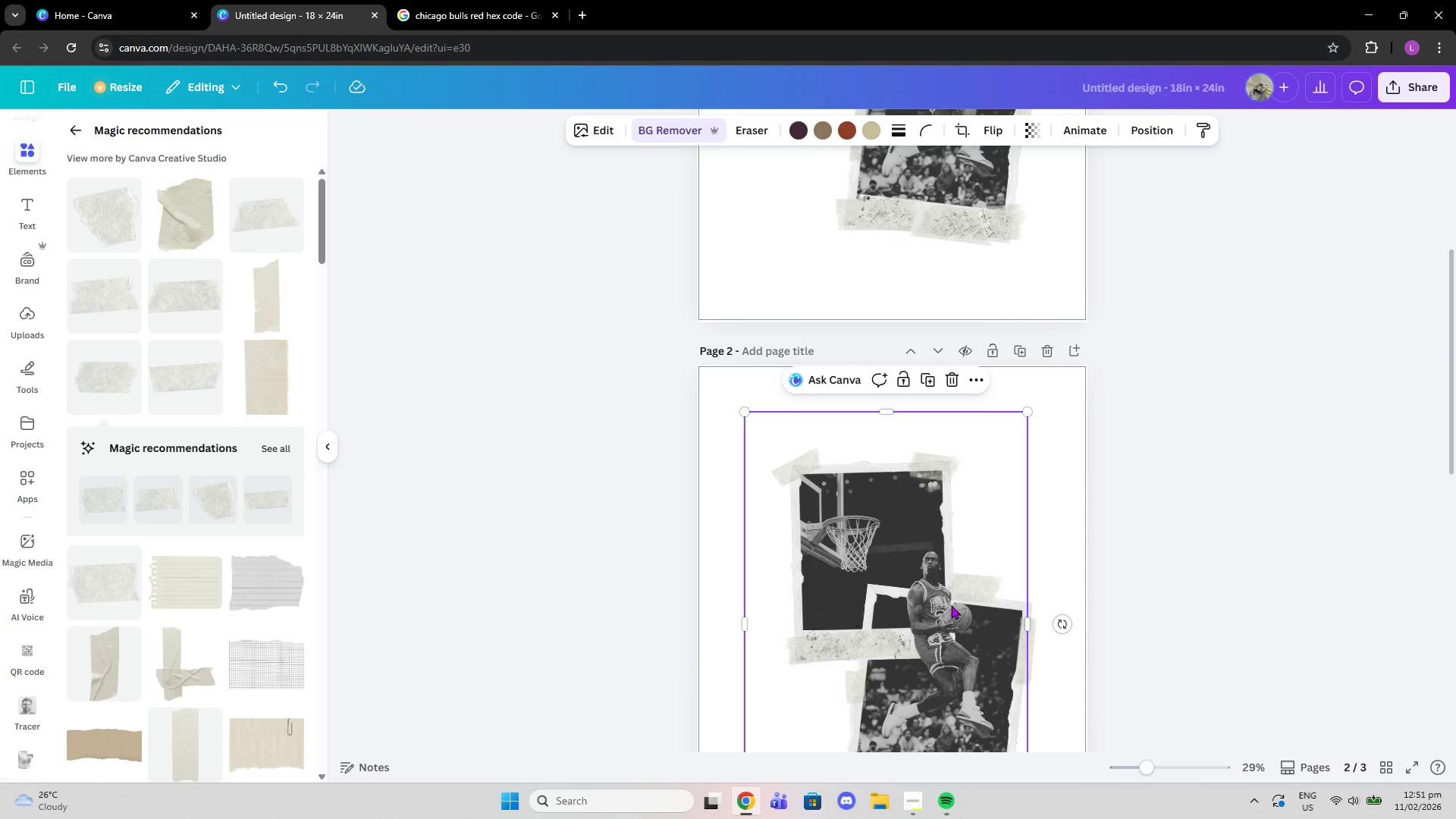 
scroll: coordinate [956, 582], scroll_direction: up, amount: 4.0
 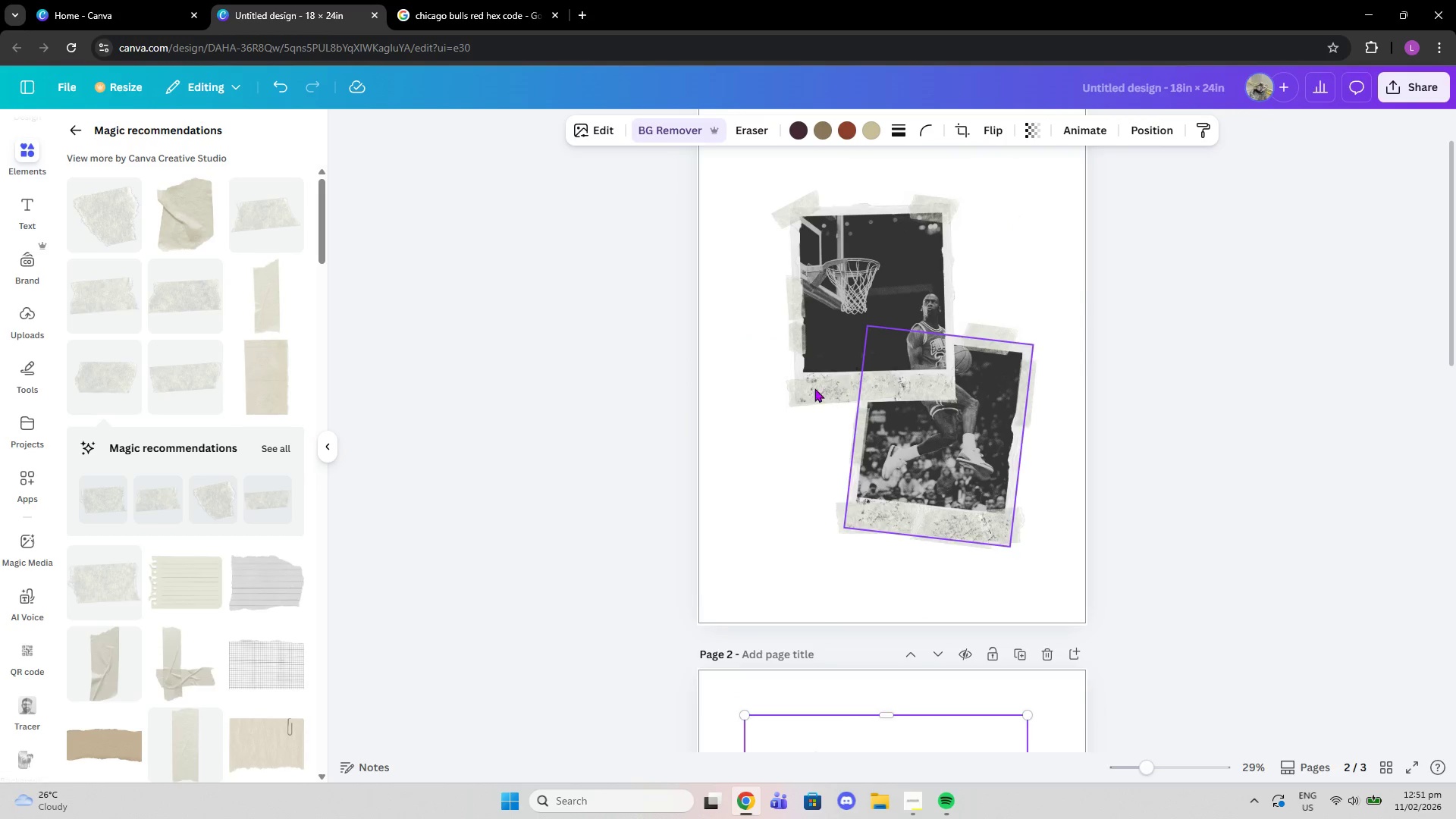 
left_click([783, 442])
 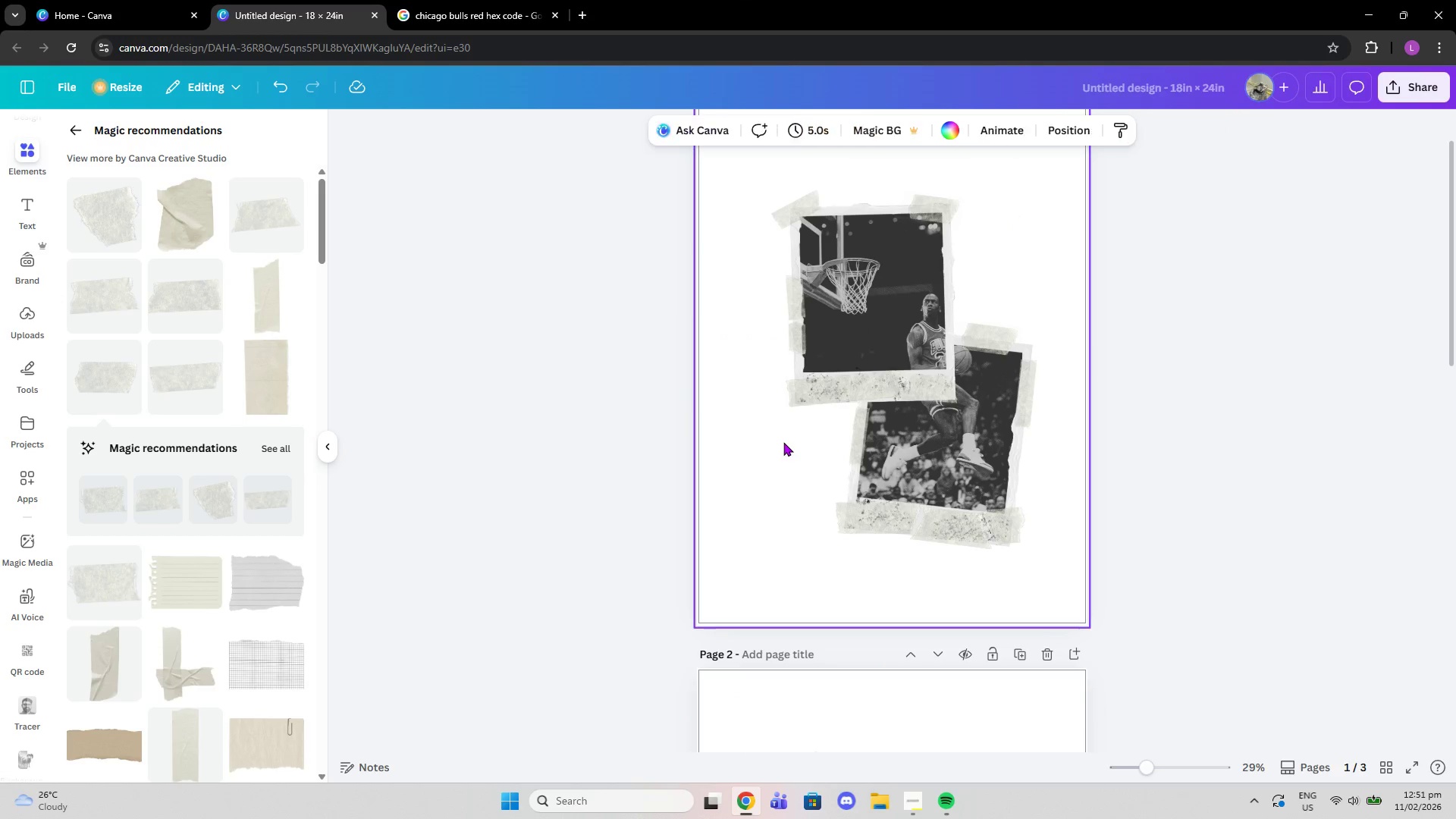 
key(Control+V)
 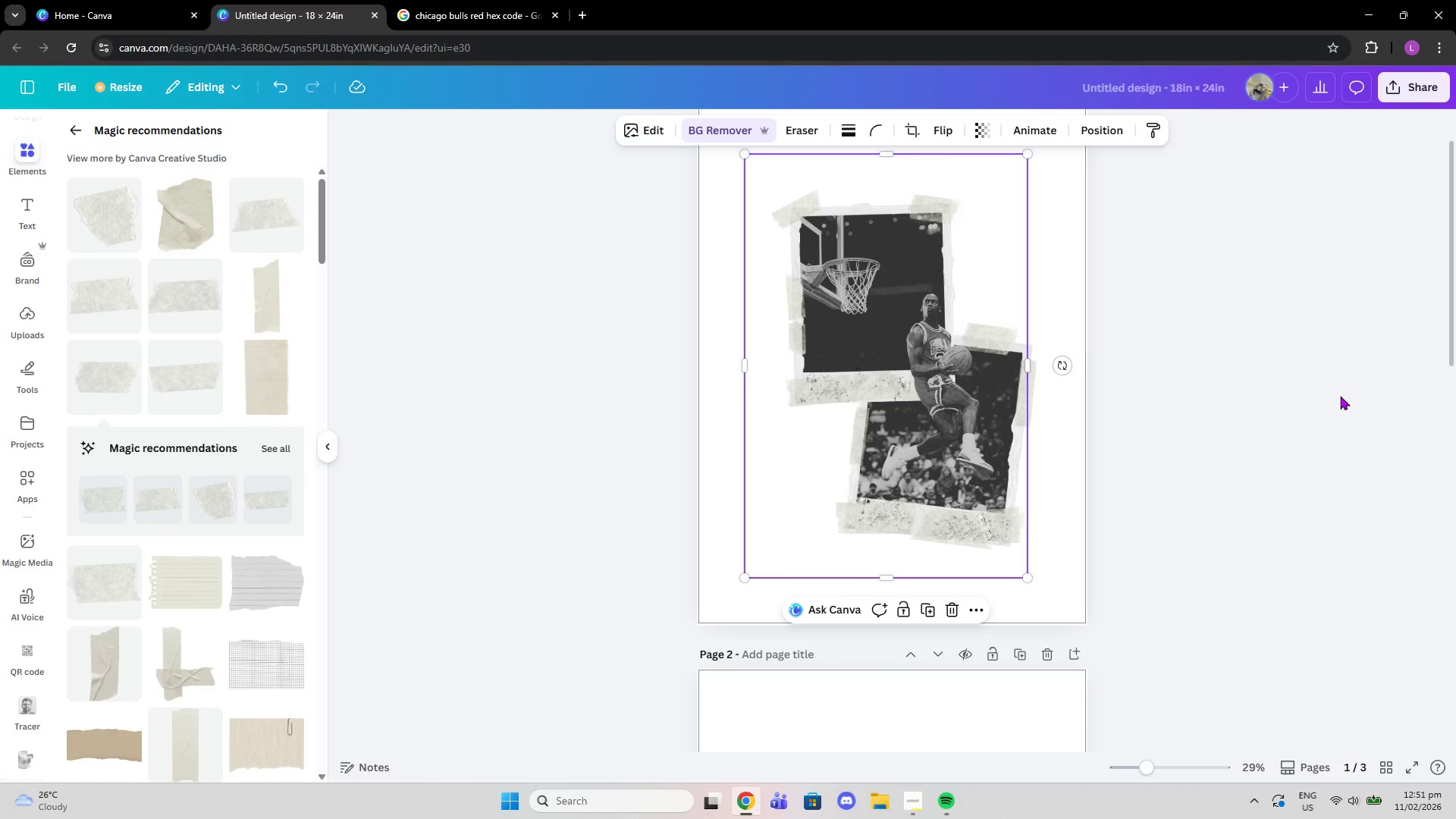 
left_click([1340, 396])
 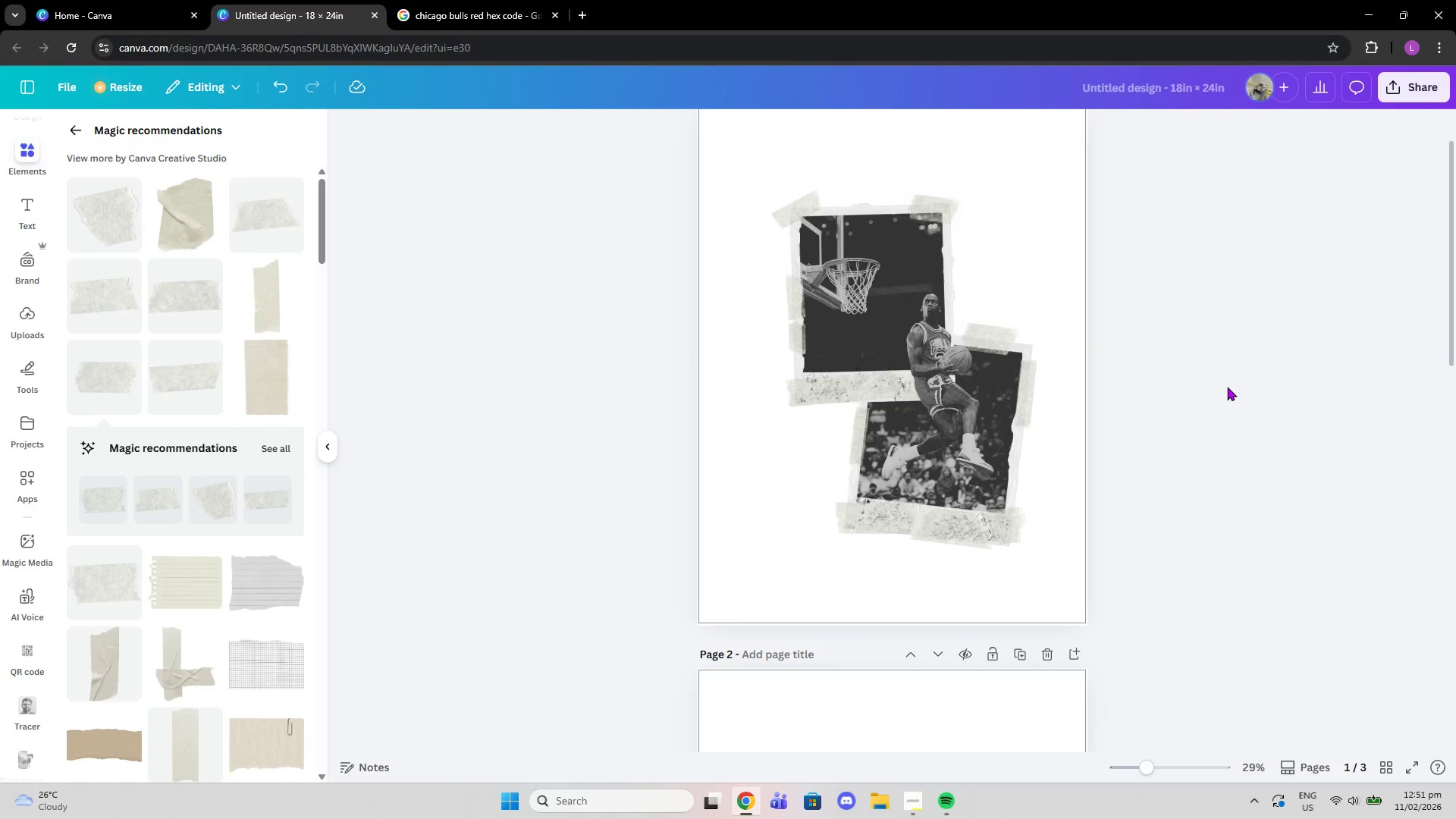 
scroll: coordinate [1231, 387], scroll_direction: up, amount: 2.0
 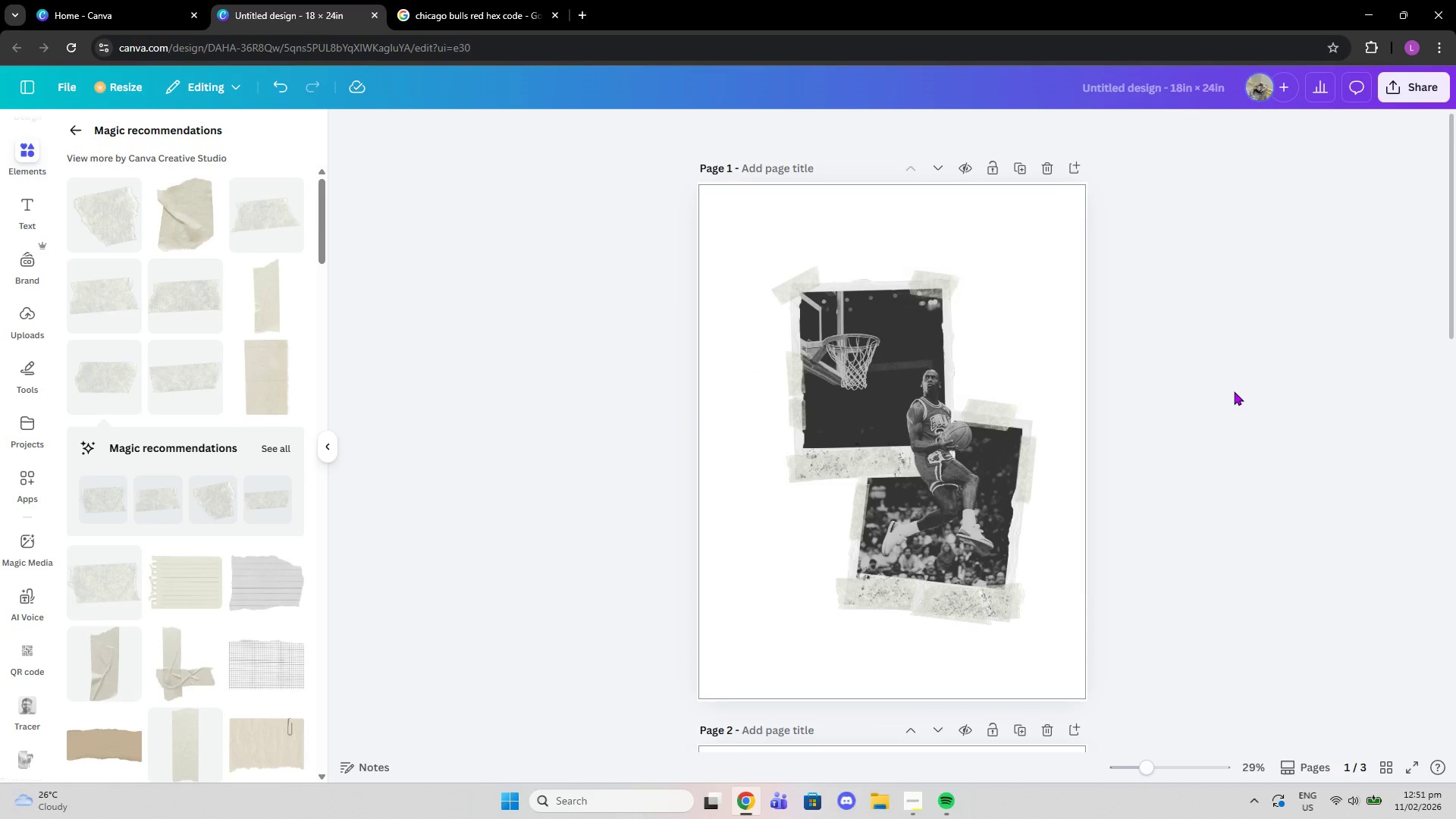 
scroll: coordinate [1159, 481], scroll_direction: down, amount: 4.0
 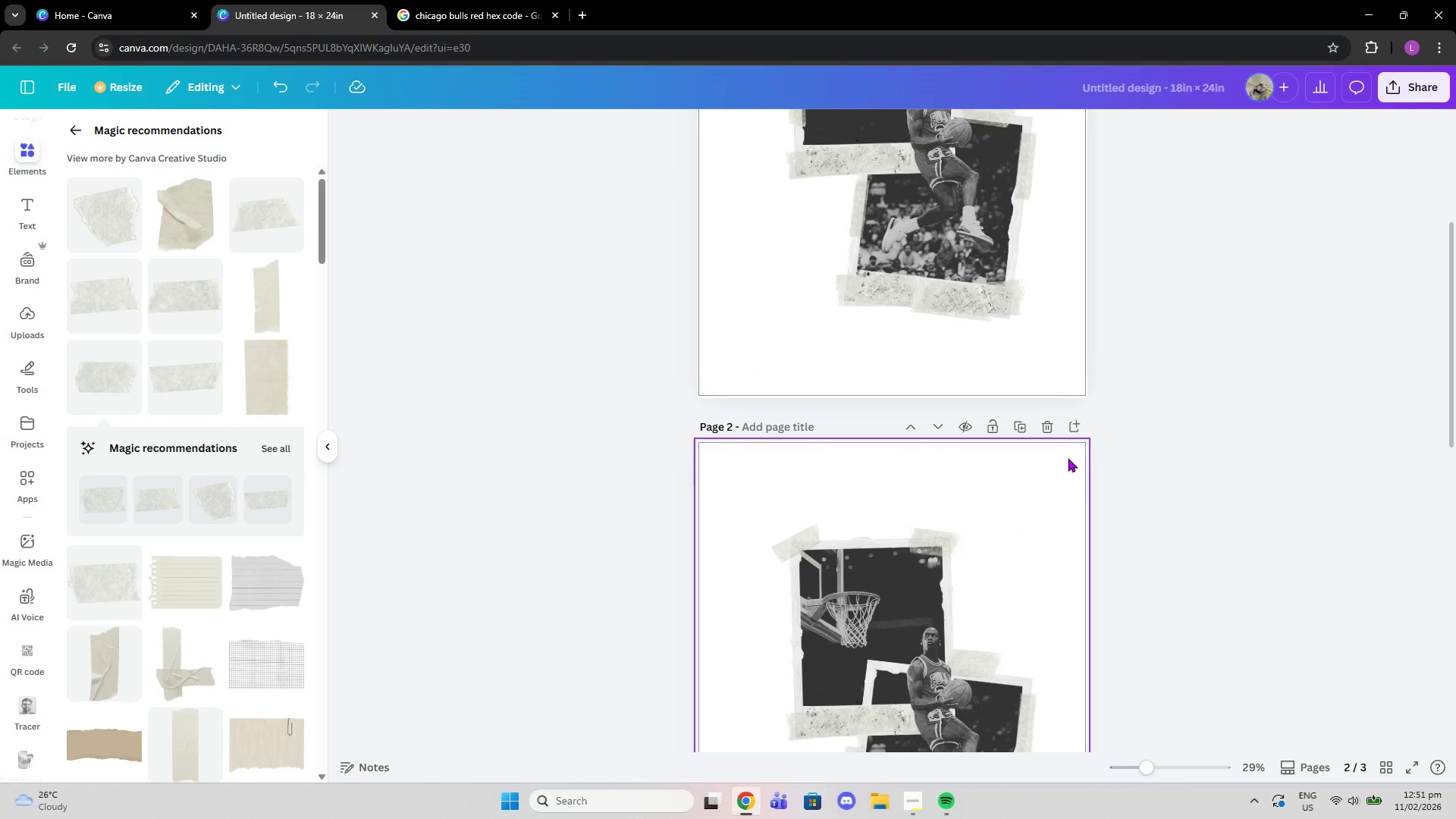 
left_click([1036, 422])
 